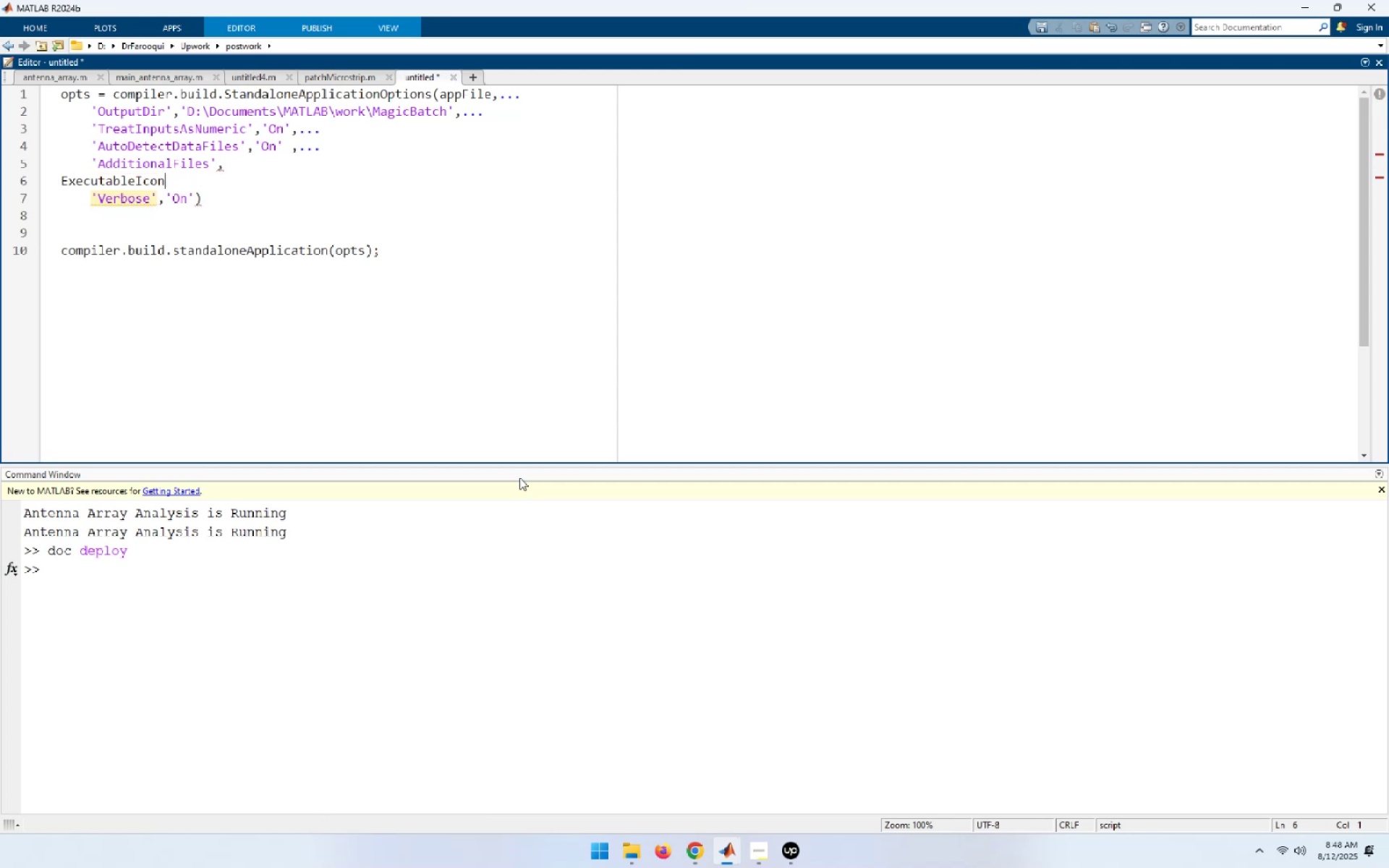 
key(Alt+AltLeft)
 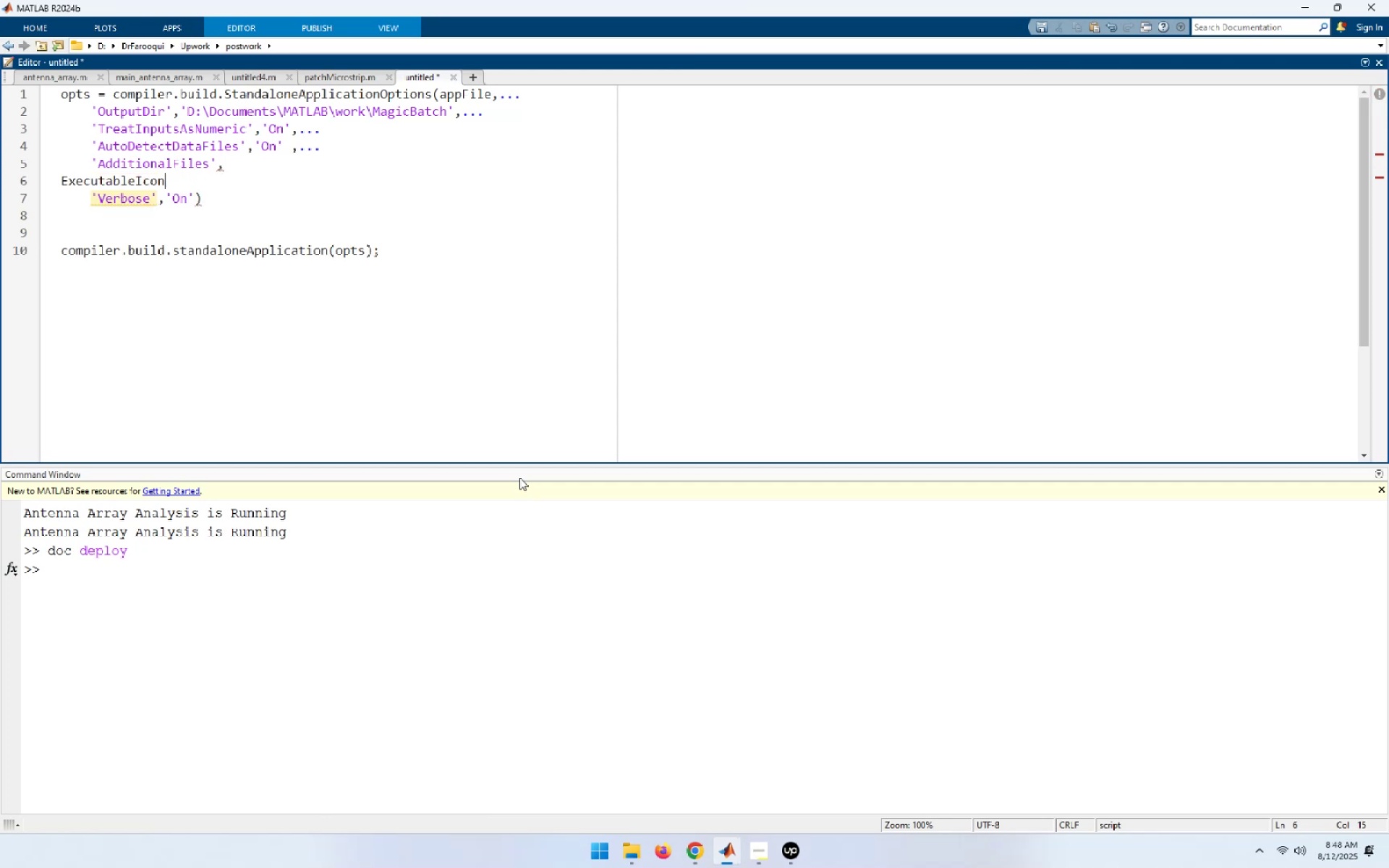 
key(Alt+Tab)
 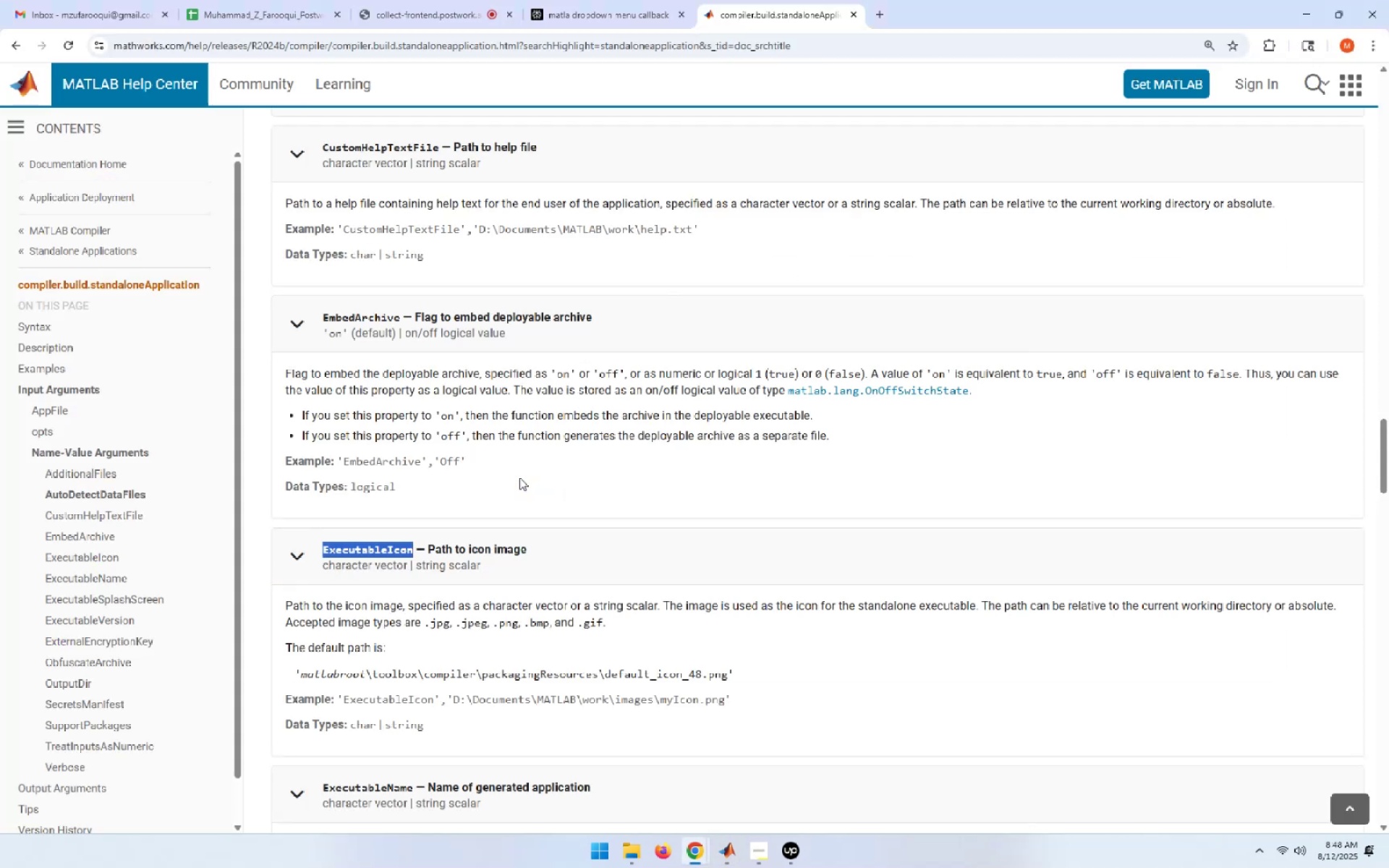 
scroll: coordinate [519, 477], scroll_direction: down, amount: 2.0
 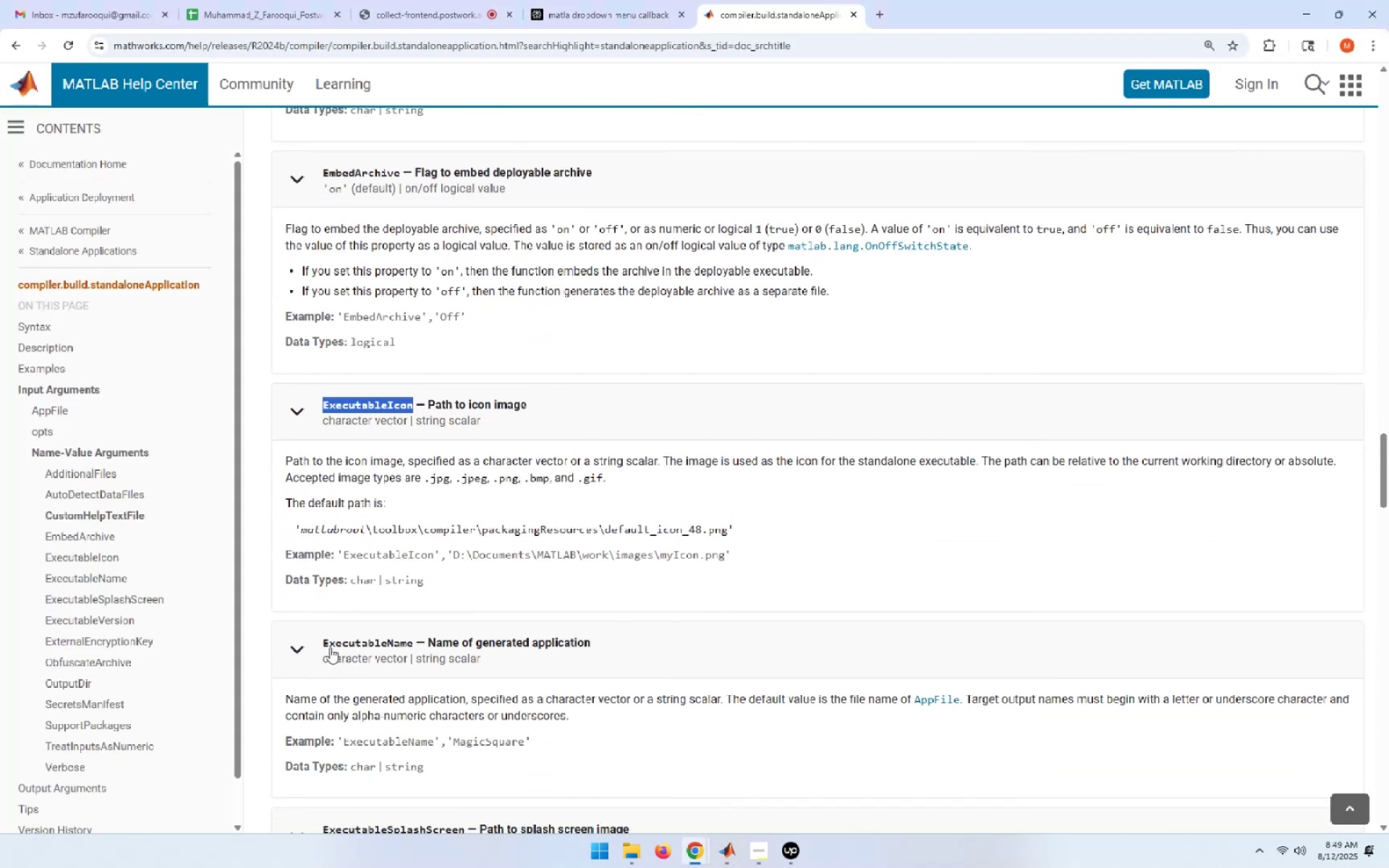 
left_click_drag(start_coordinate=[321, 644], to_coordinate=[411, 648])
 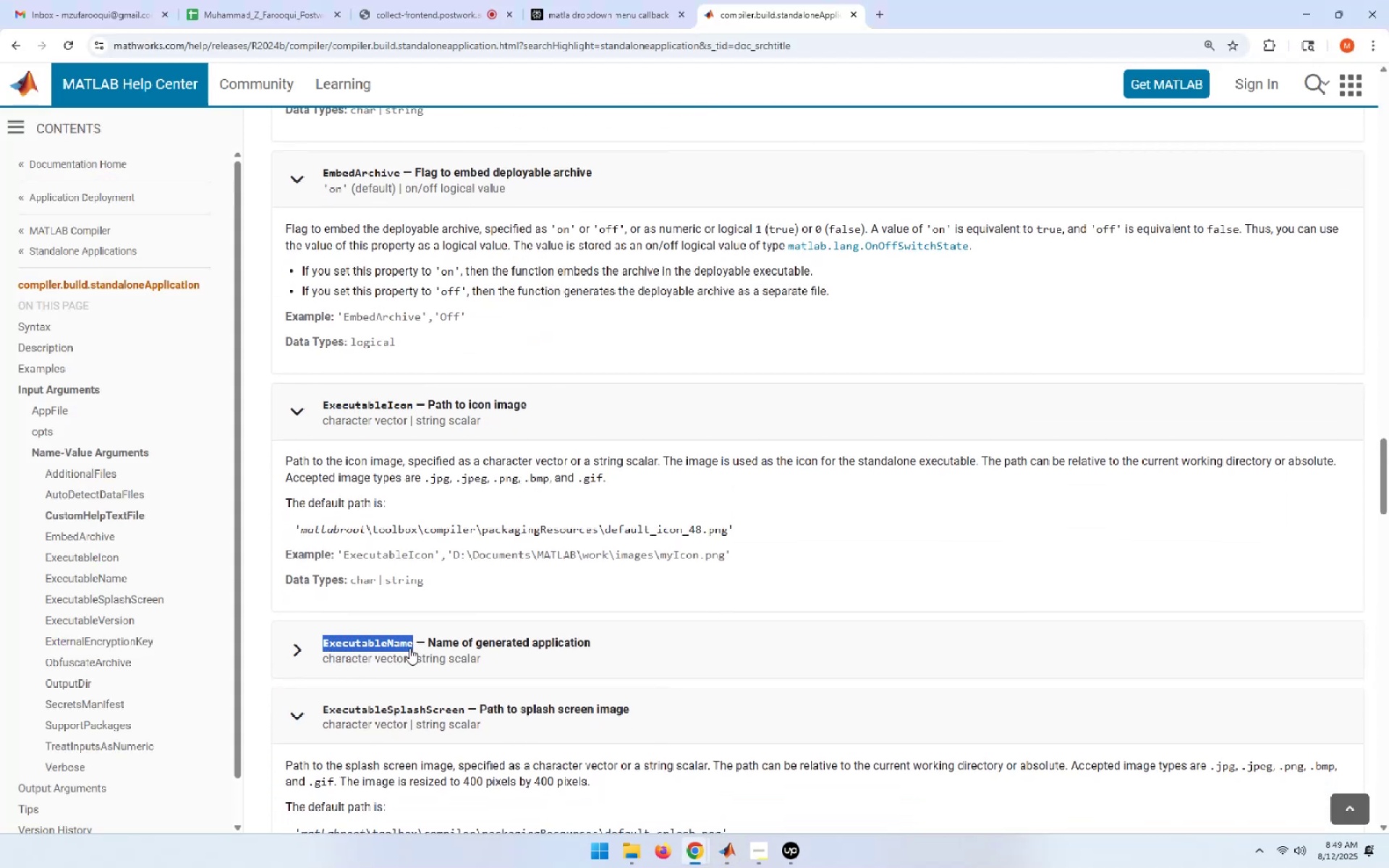 
key(Control+C)
 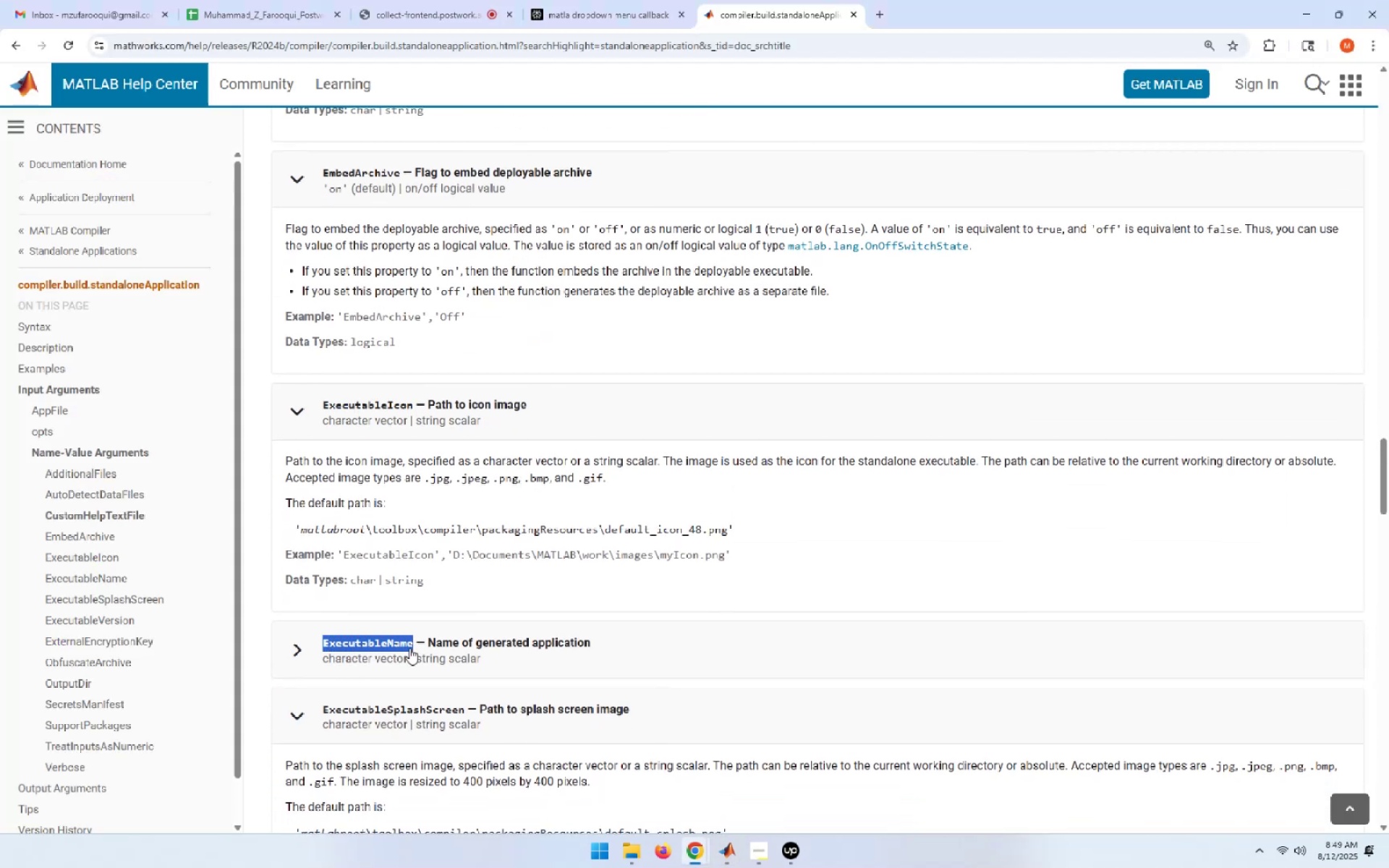 
key(Alt+AltLeft)
 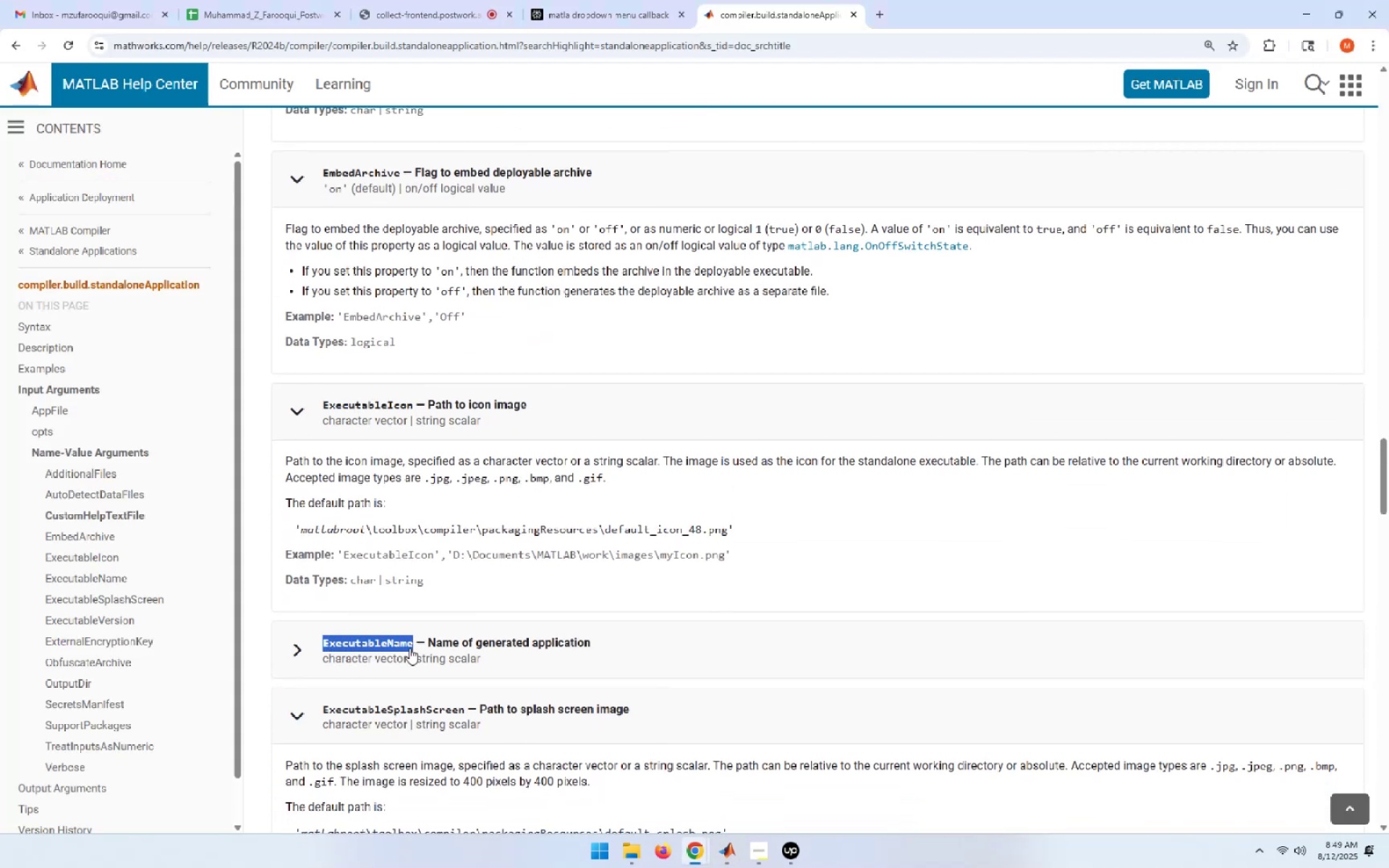 
key(Alt+Tab)
 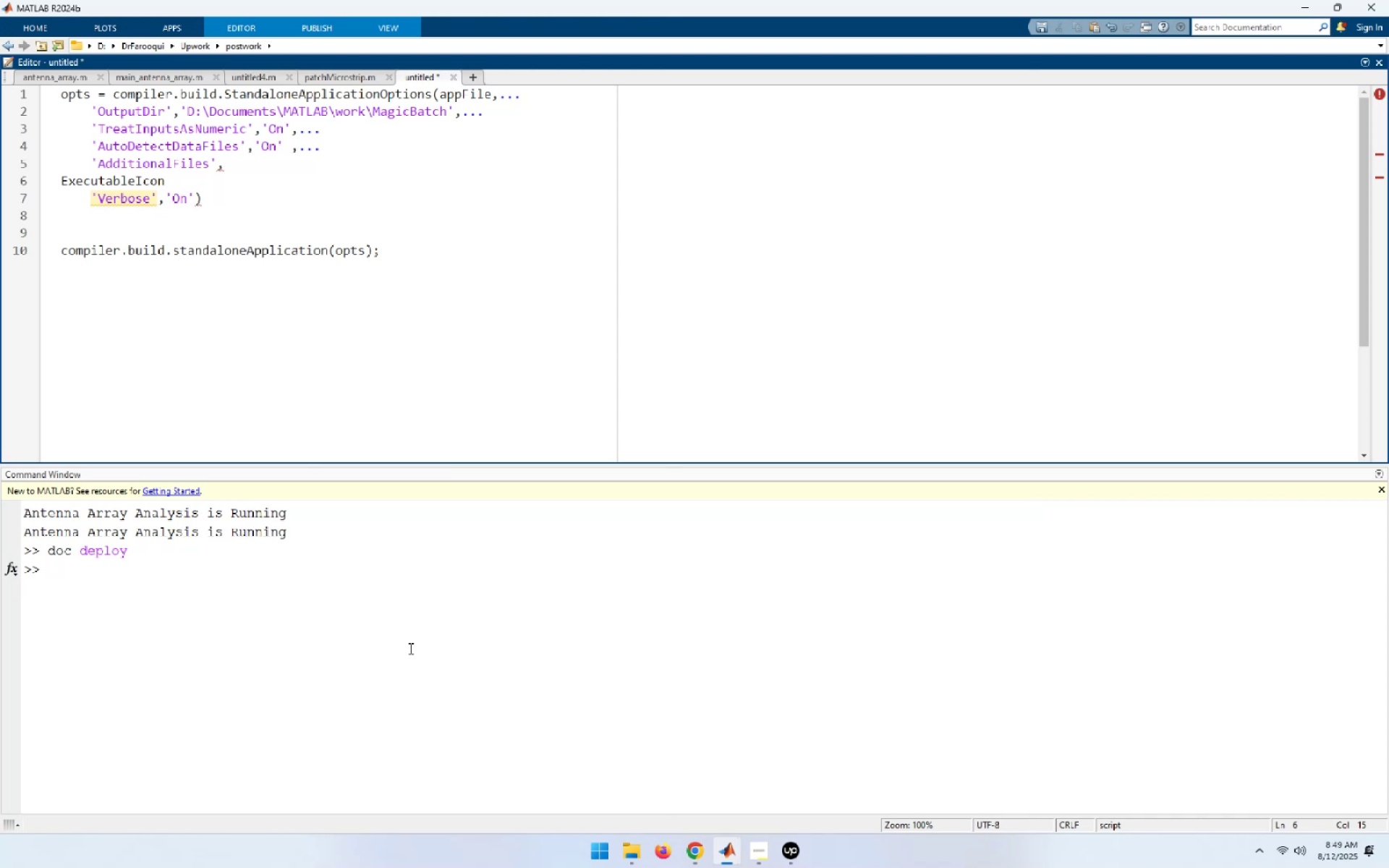 
key(NumpadEnter)
 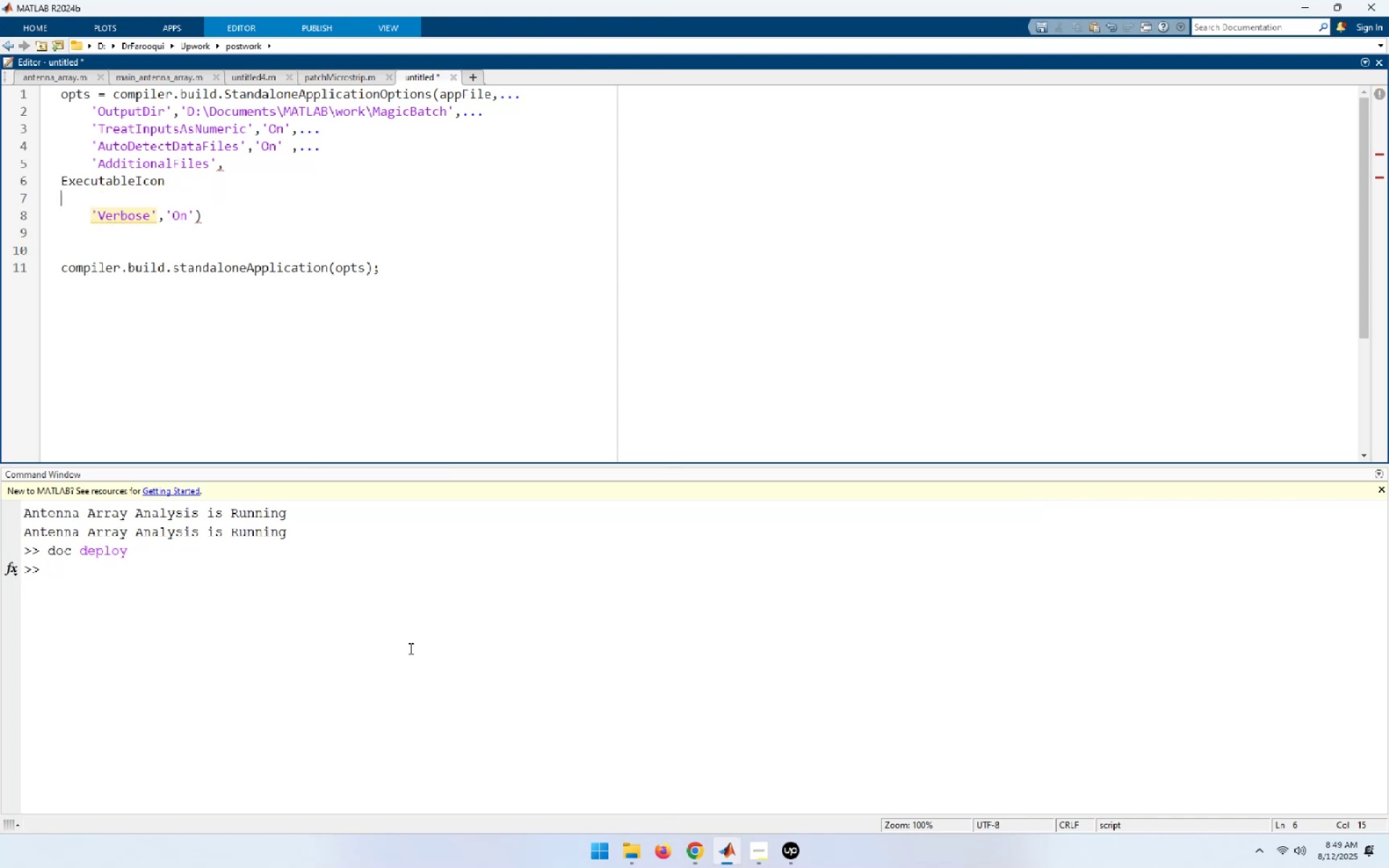 
key(Control+ControlLeft)
 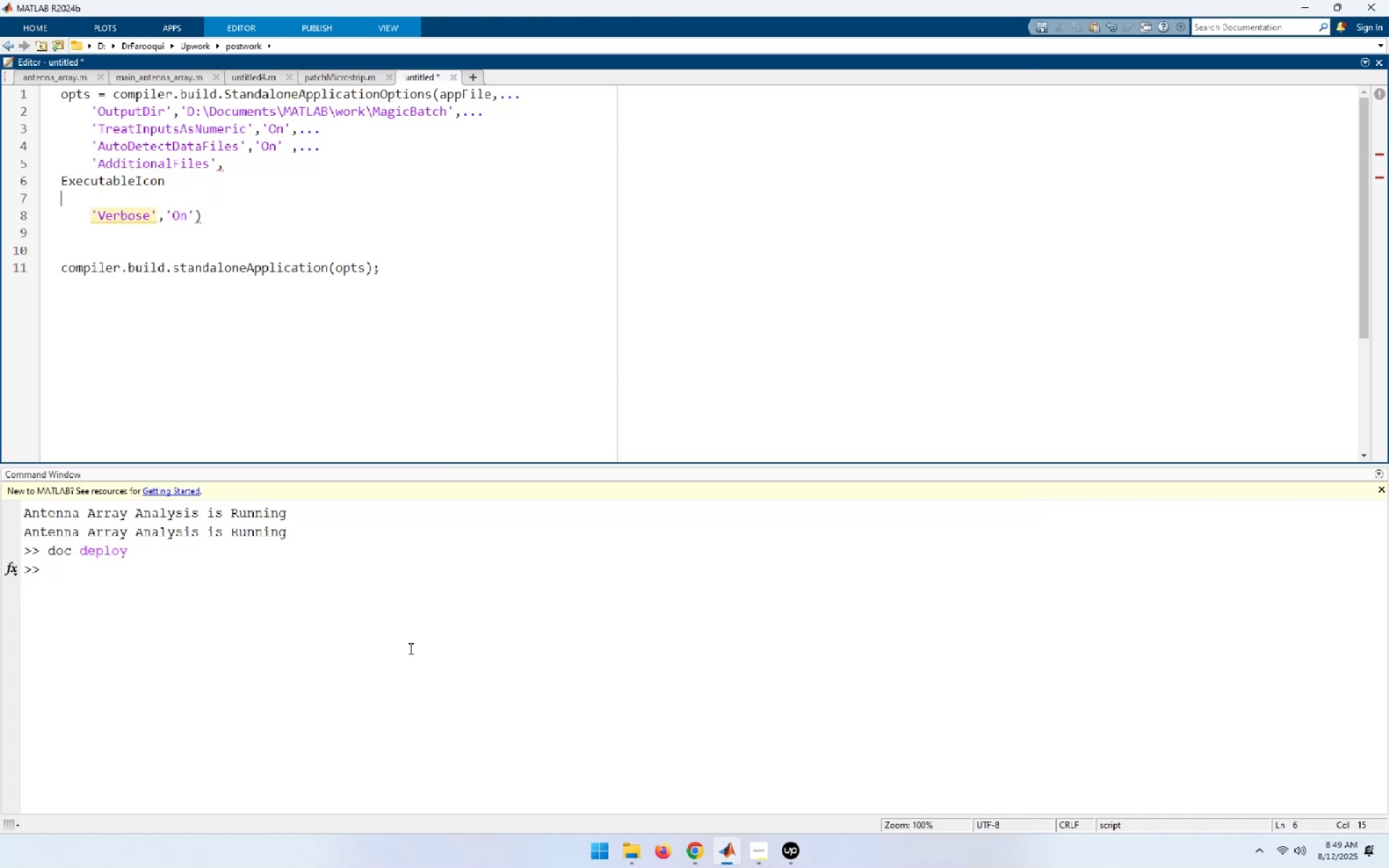 
key(Control+V)
 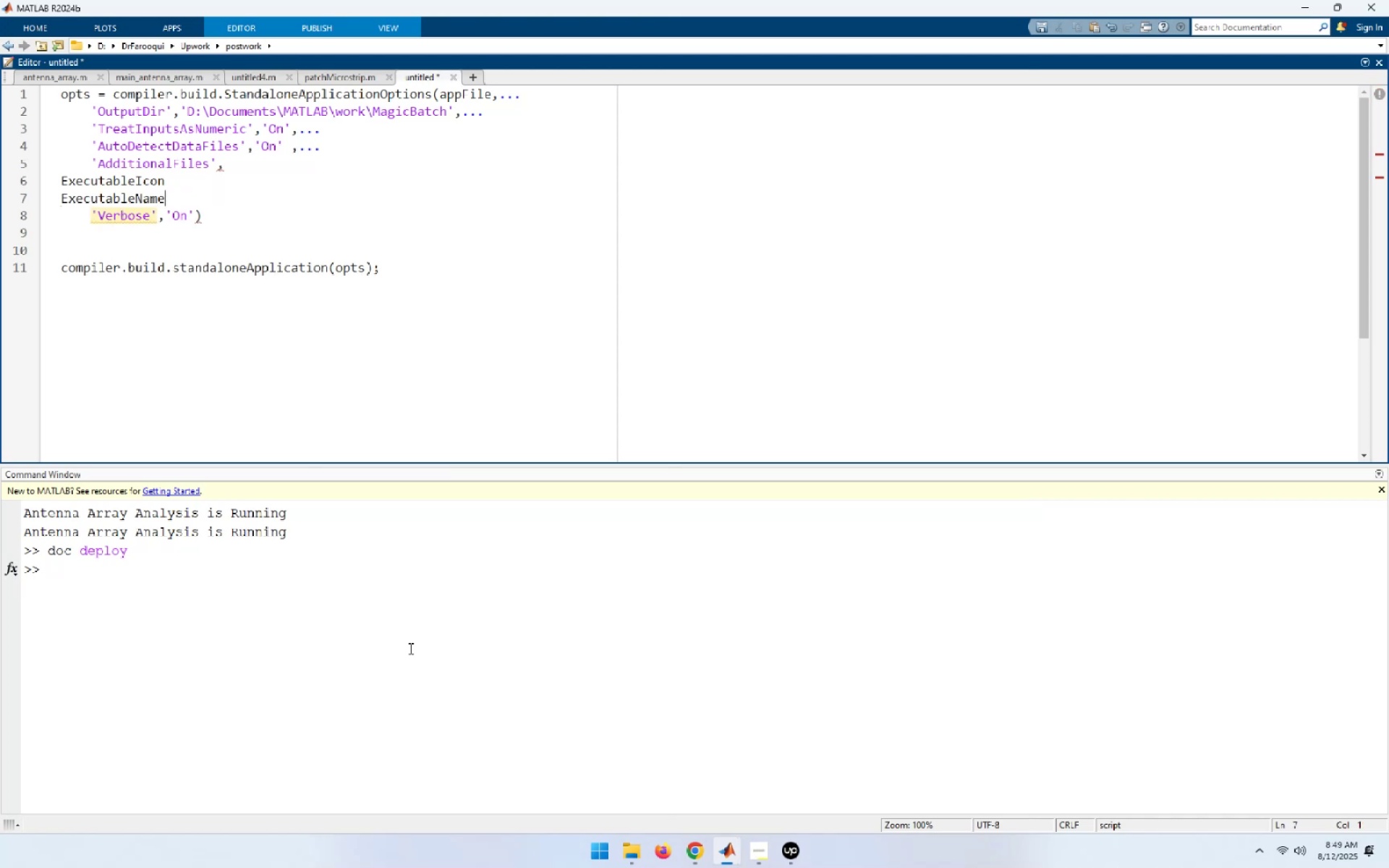 
key(Alt+AltLeft)
 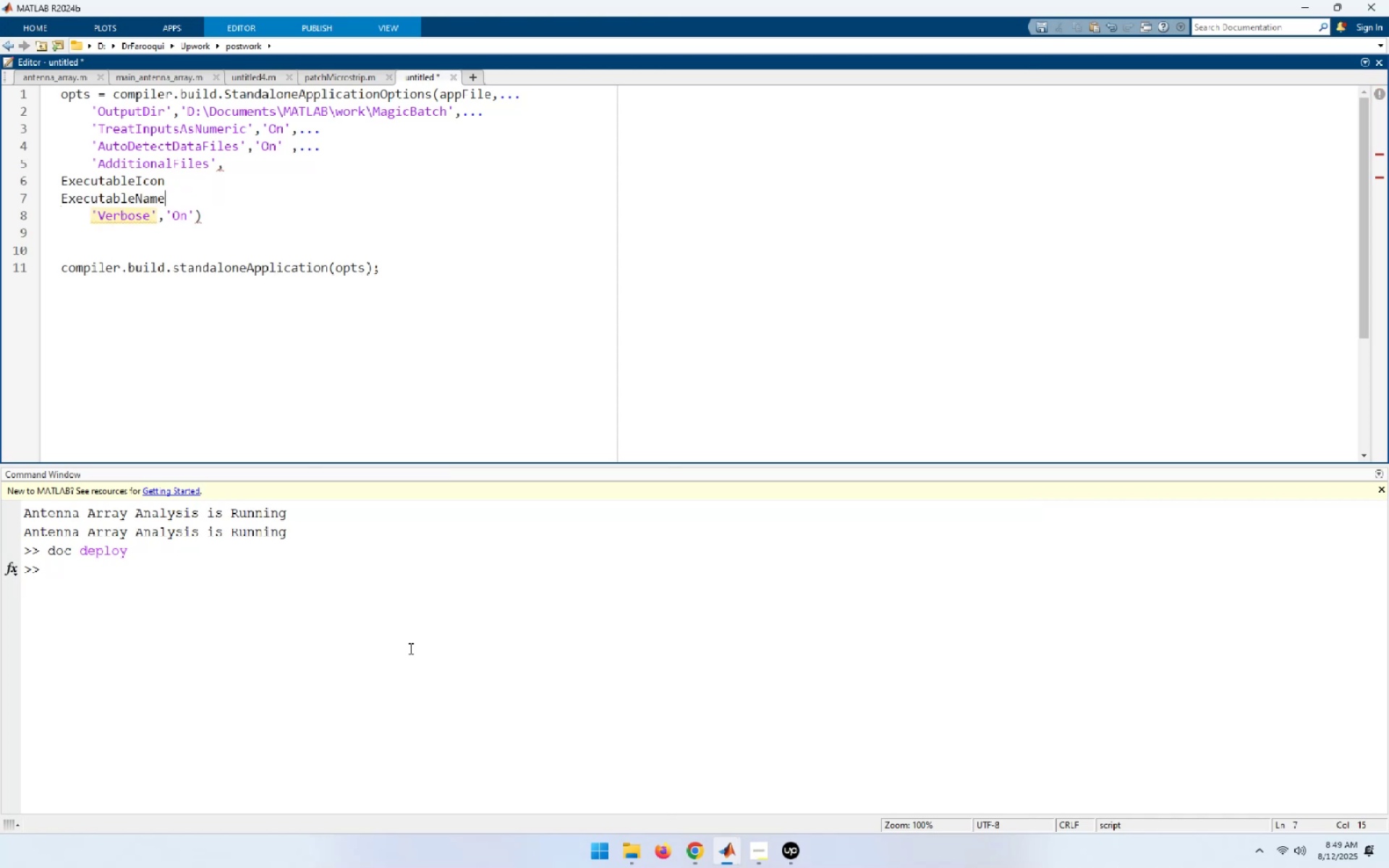 
key(Alt+Tab)
 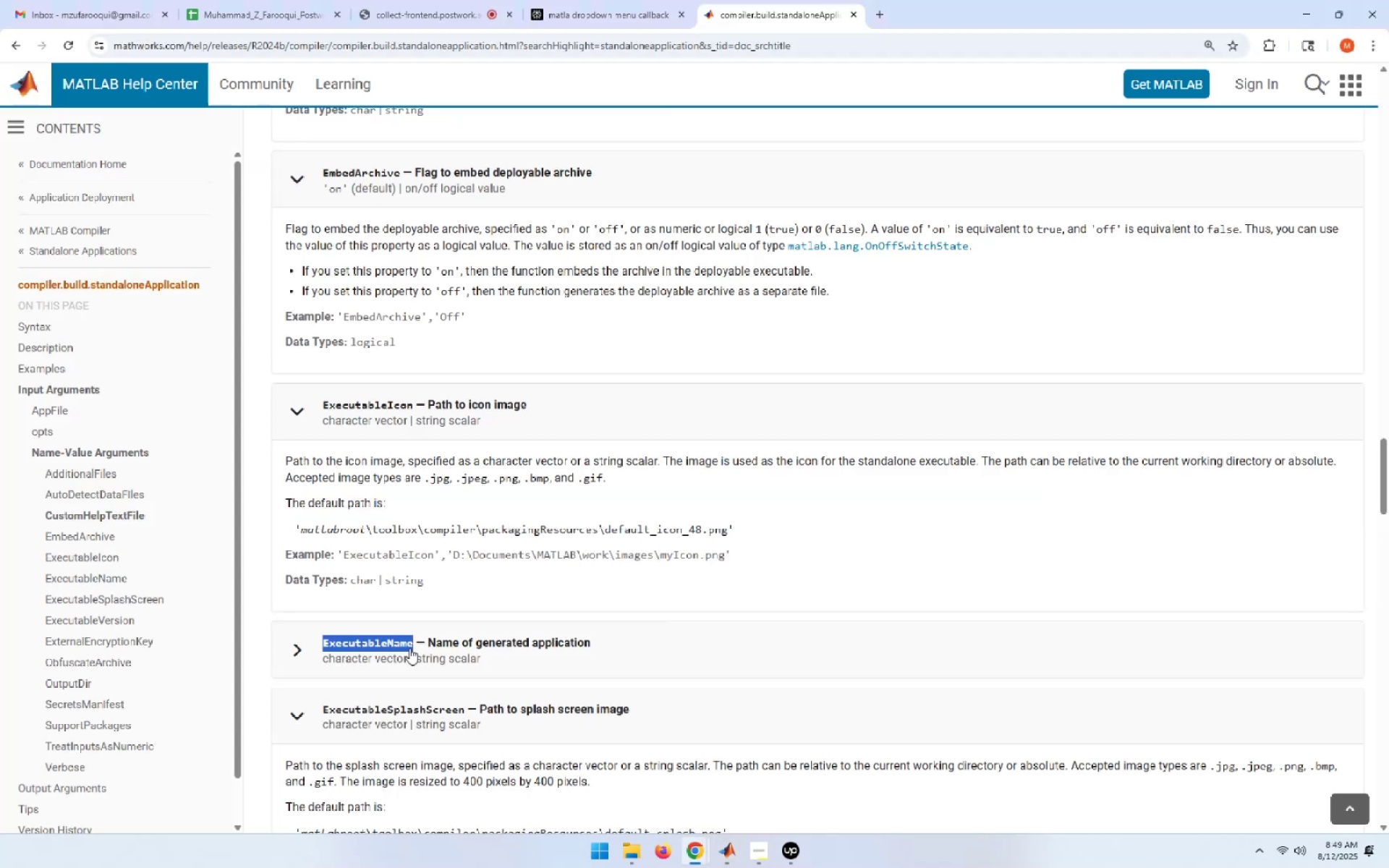 
scroll: coordinate [409, 648], scroll_direction: down, amount: 2.0
 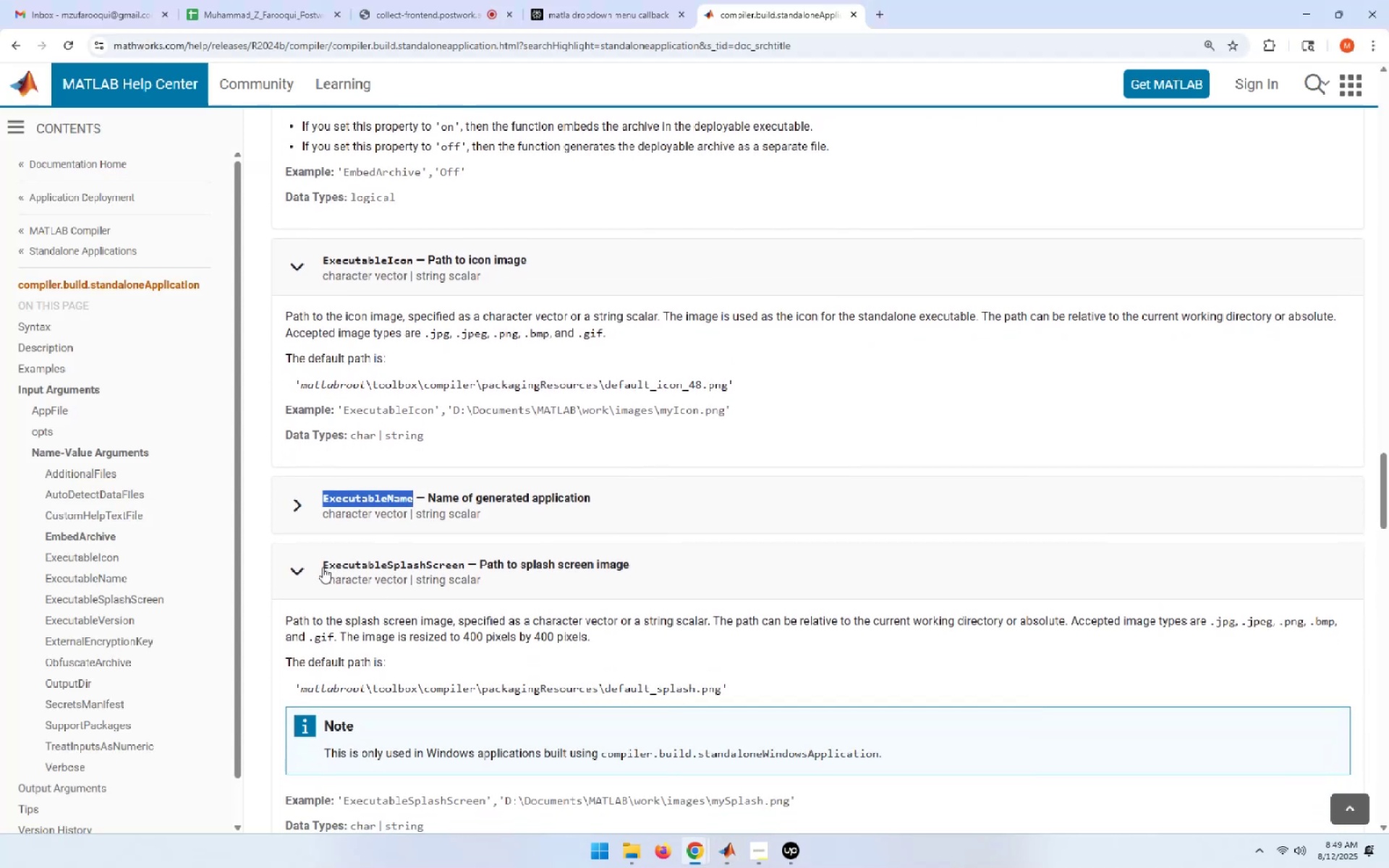 
left_click_drag(start_coordinate=[321, 566], to_coordinate=[462, 568])
 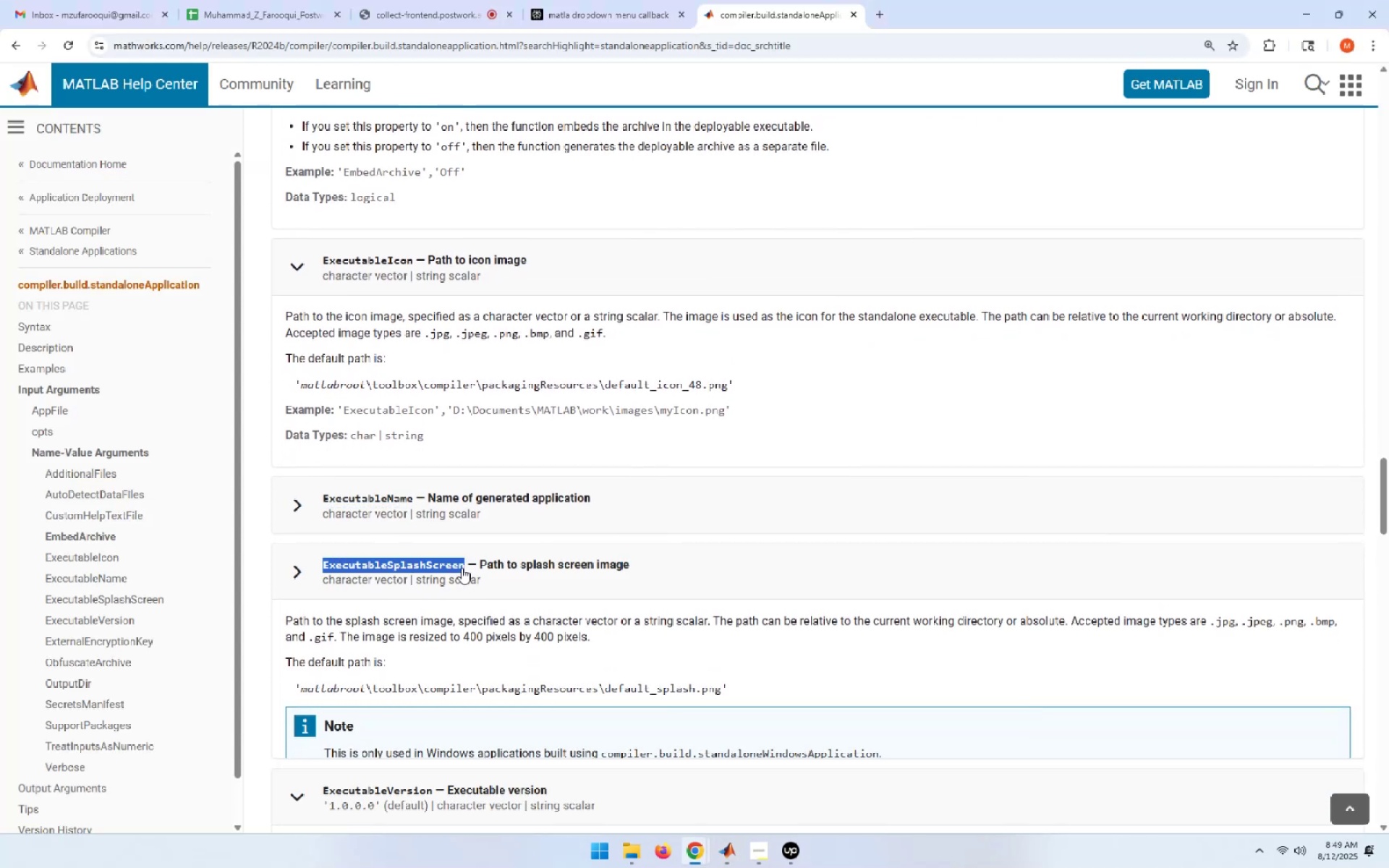 
key(Control+C)
 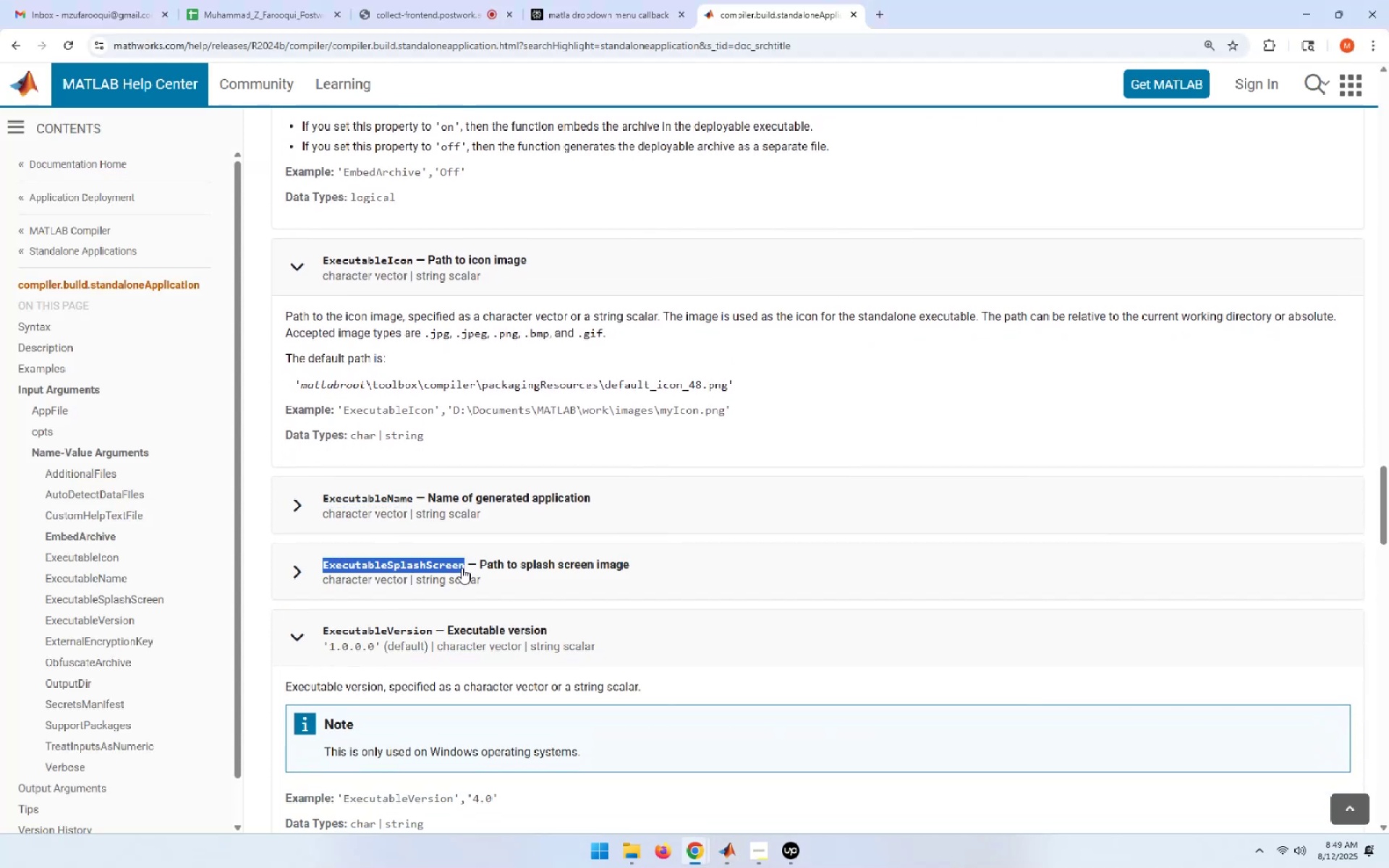 
key(Alt+AltLeft)
 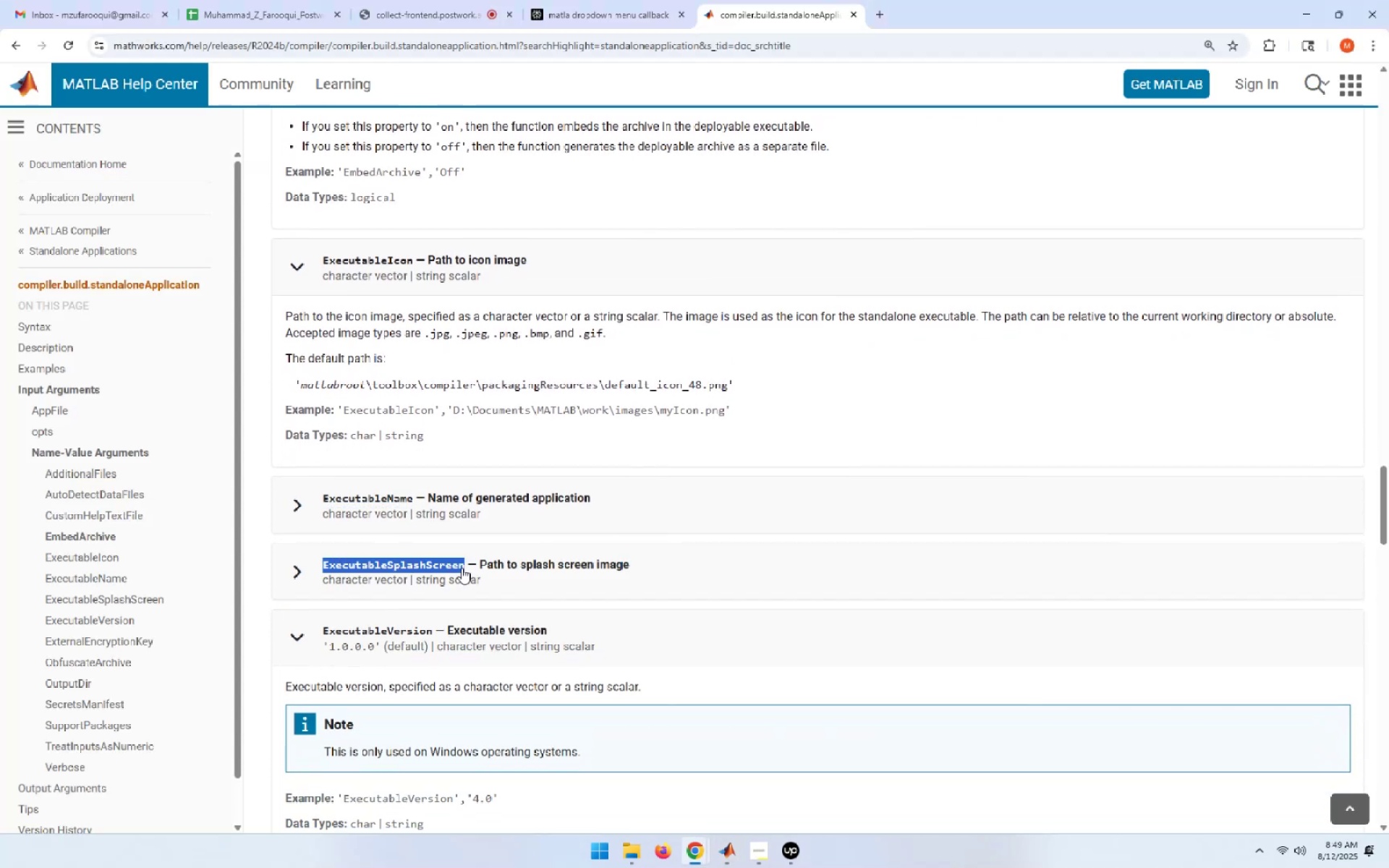 
key(Alt+Tab)
 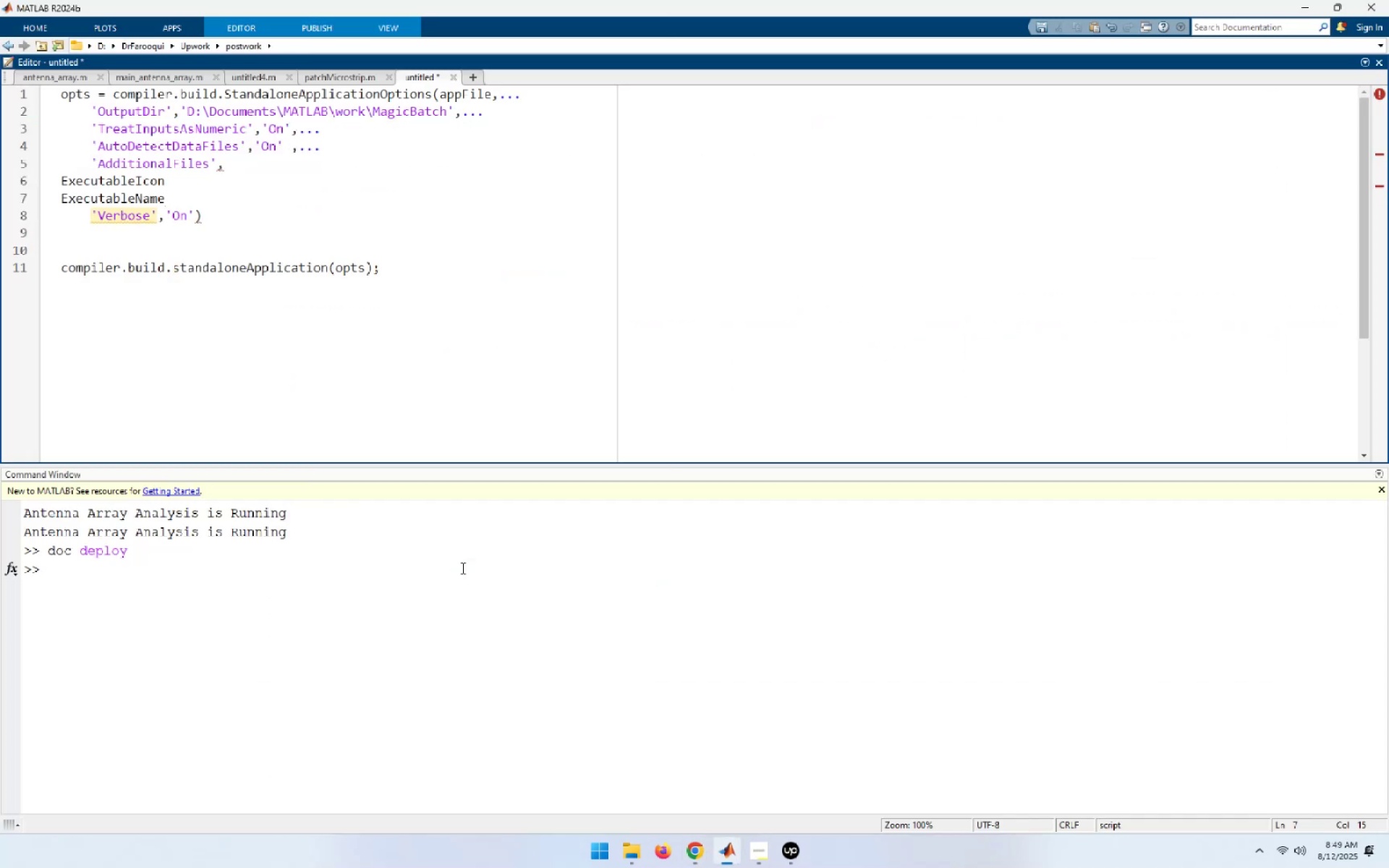 
key(NumpadEnter)
 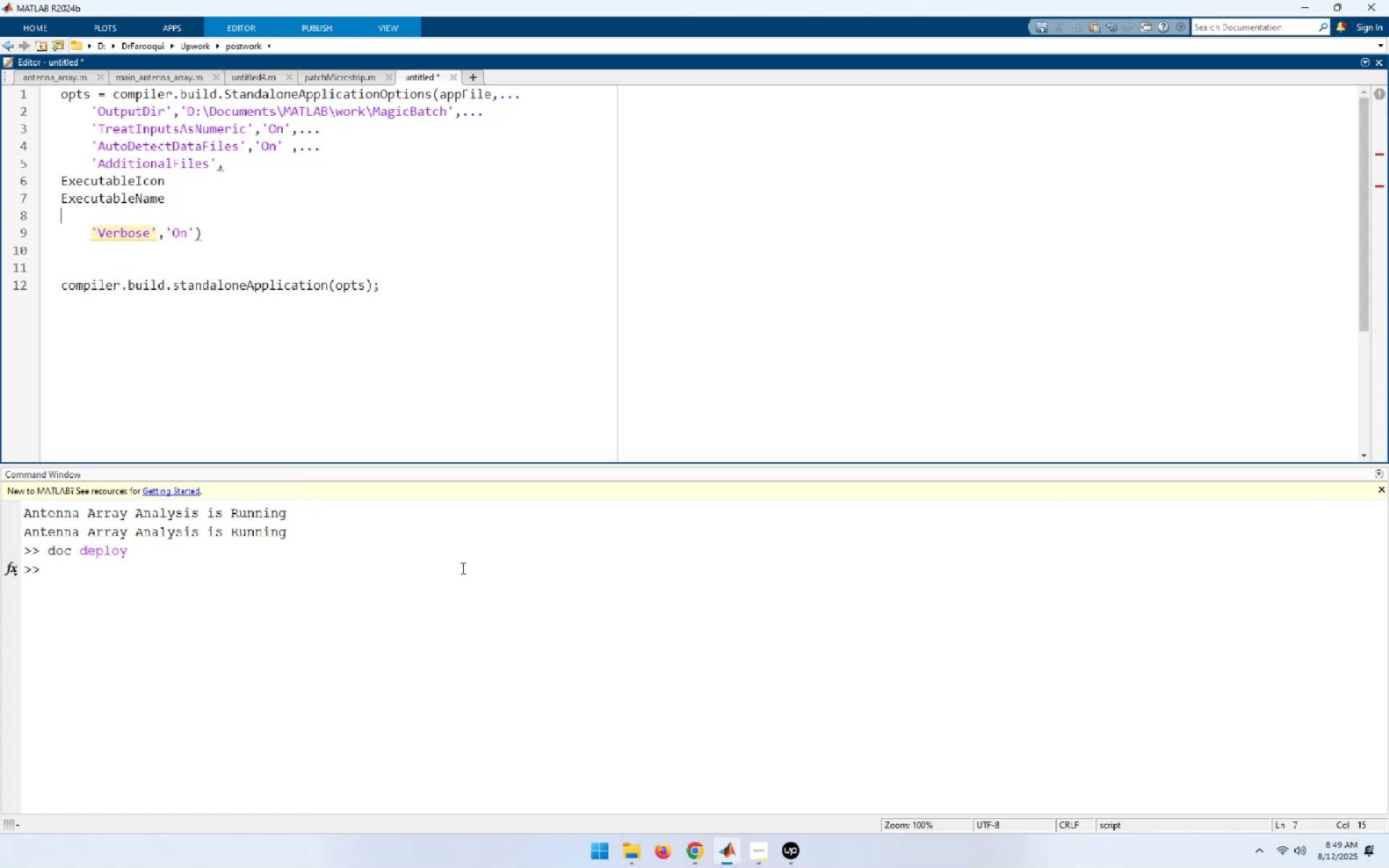 
key(Control+ControlLeft)
 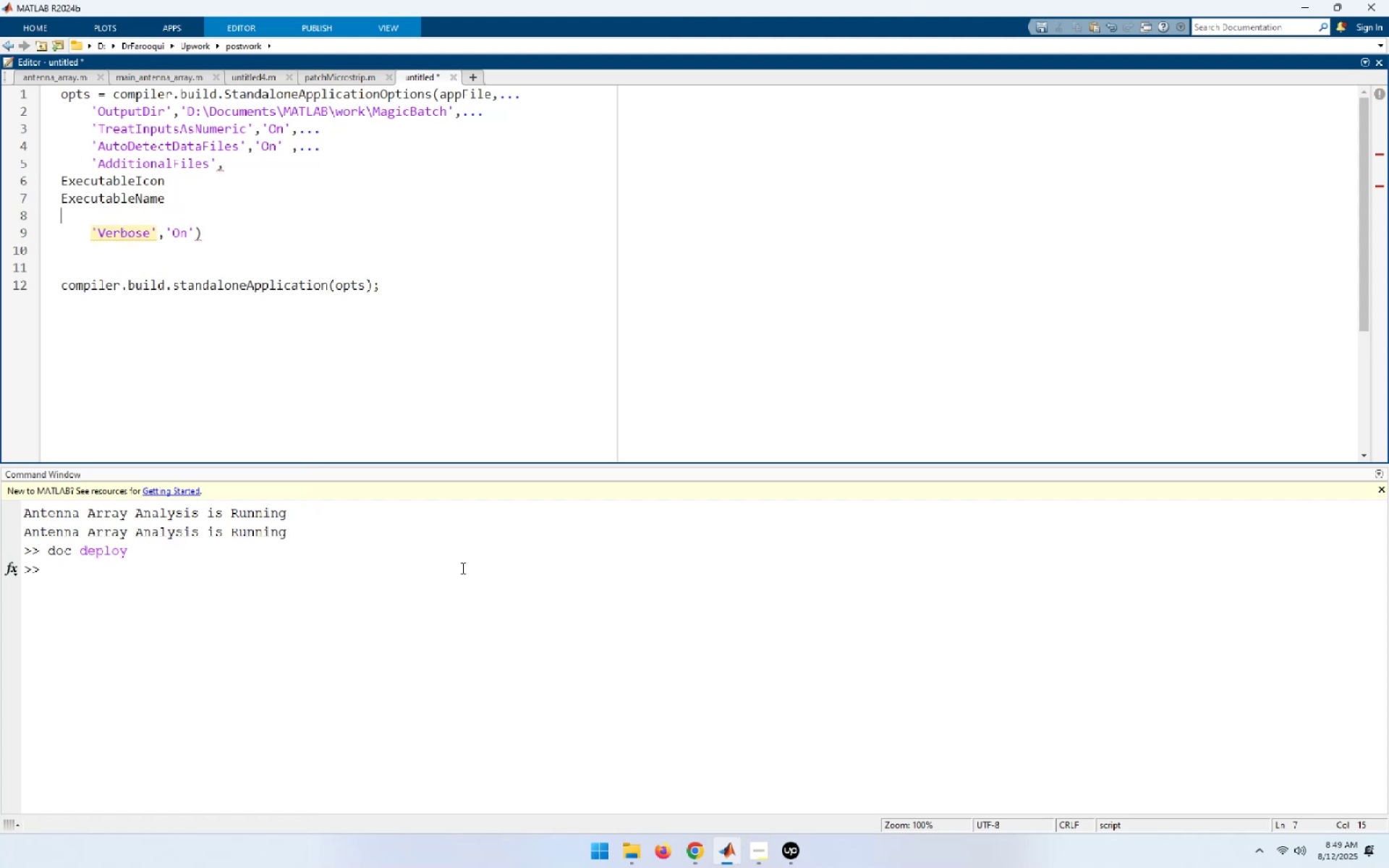 
key(Control+V)
 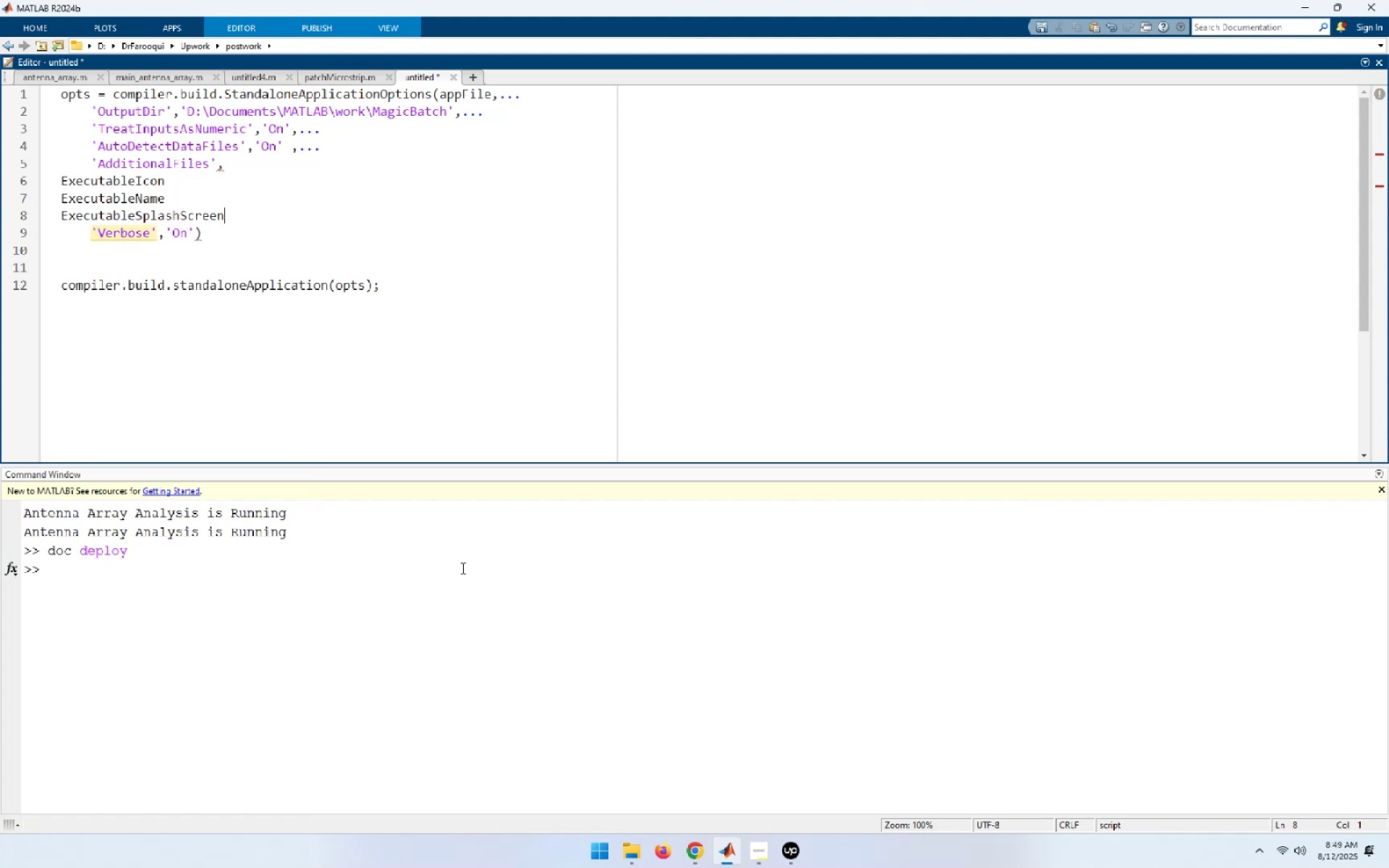 
key(Alt+AltLeft)
 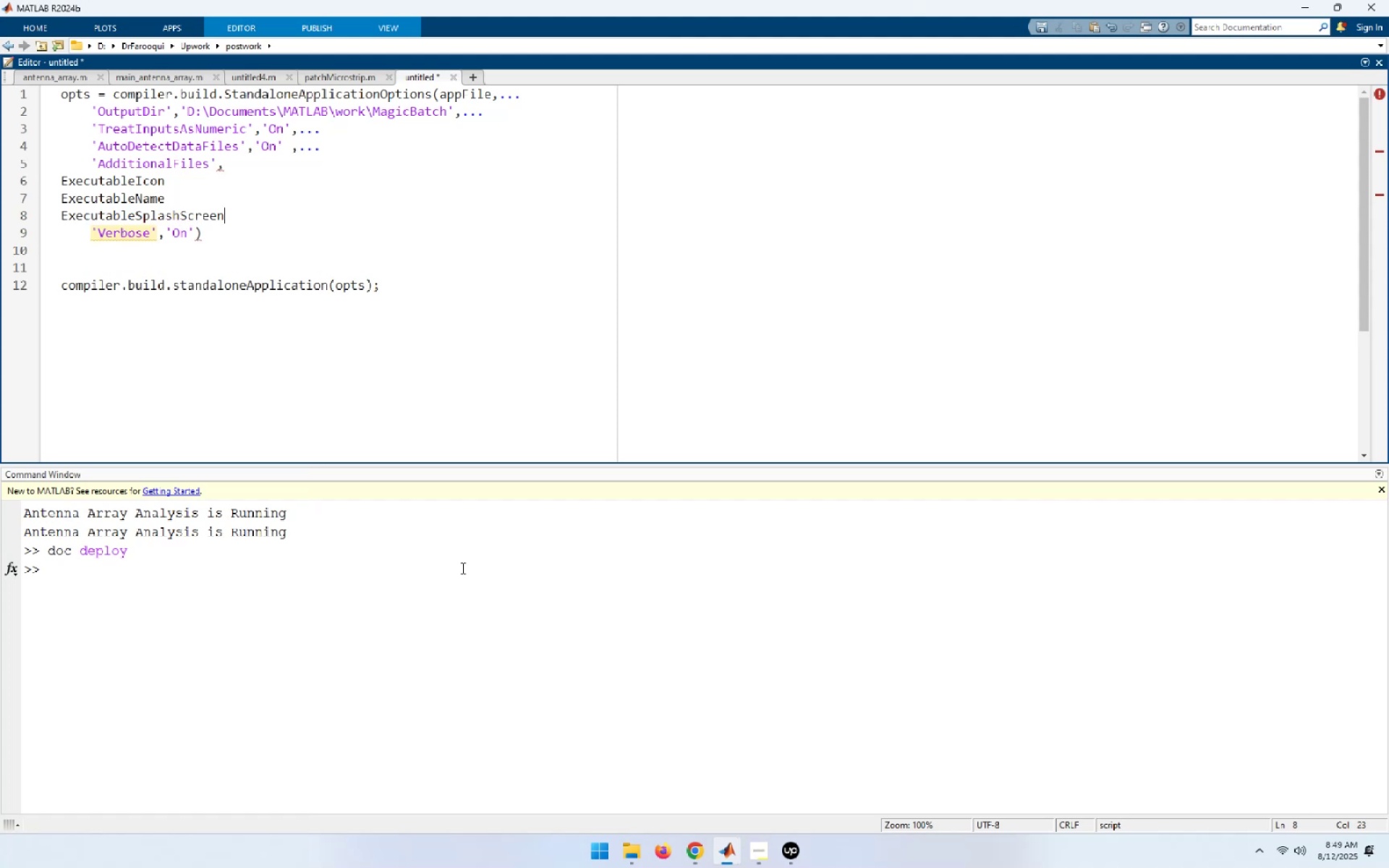 
key(Alt+Tab)
 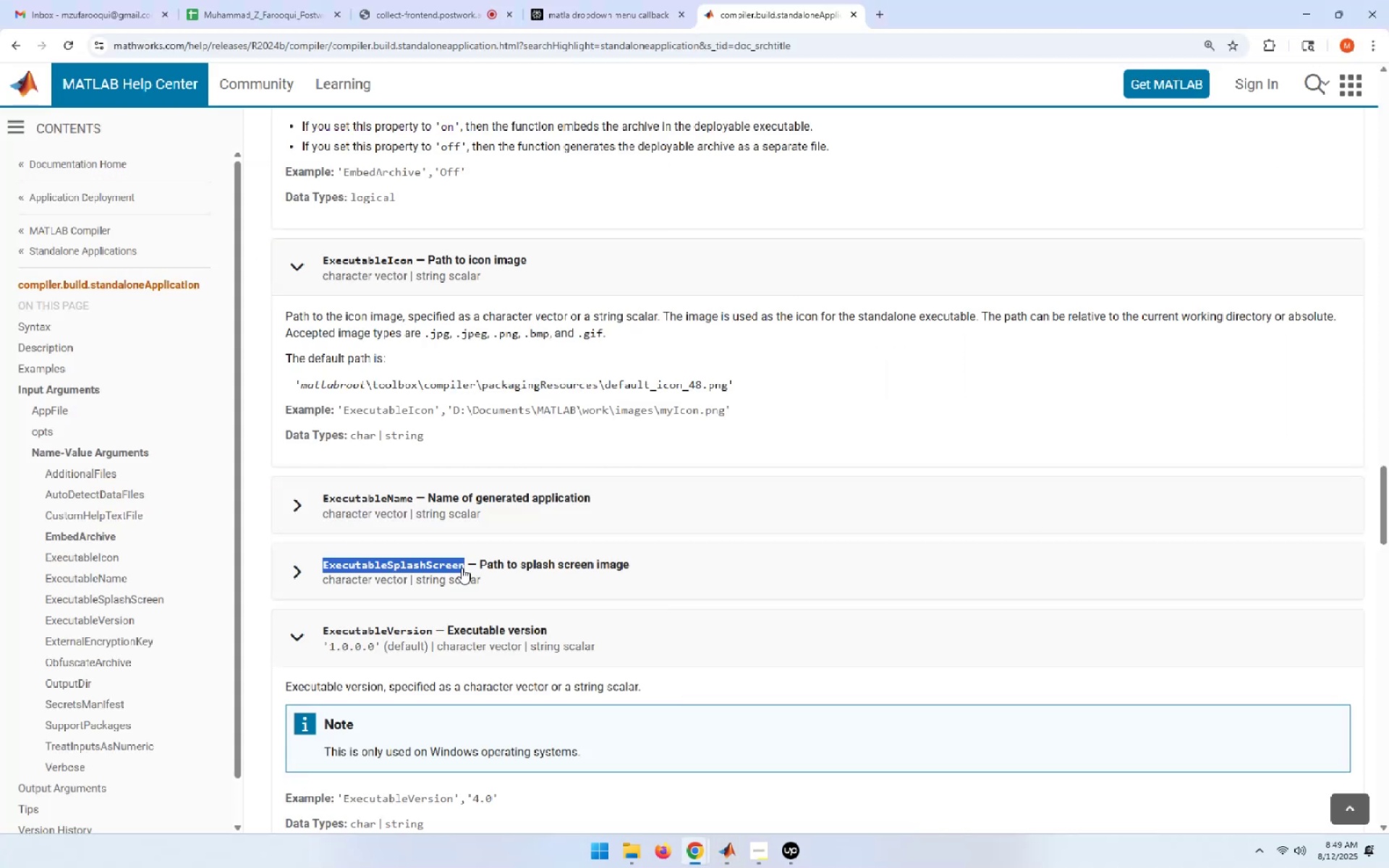 
scroll: coordinate [462, 568], scroll_direction: down, amount: 2.0
 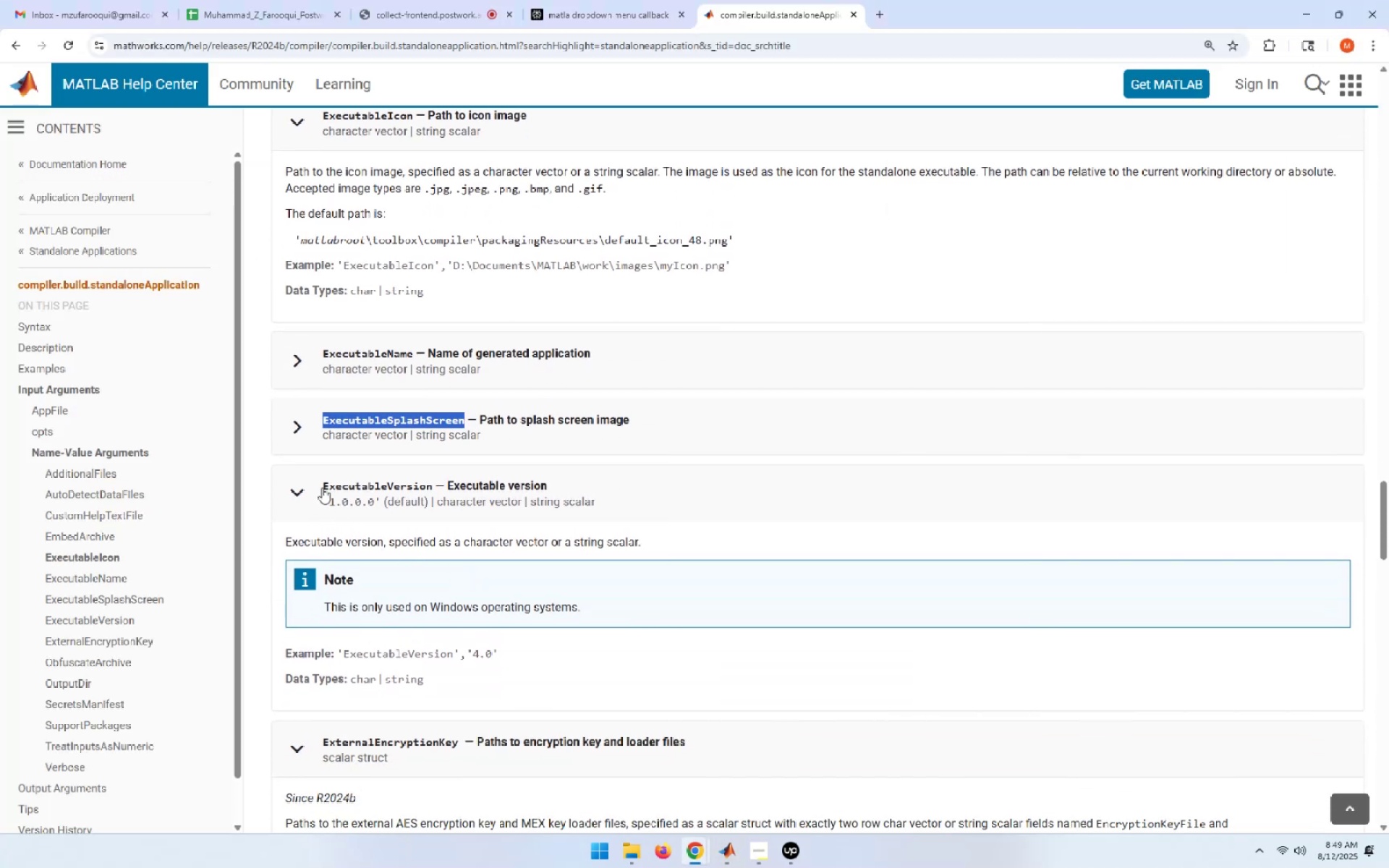 
left_click_drag(start_coordinate=[324, 487], to_coordinate=[432, 492])
 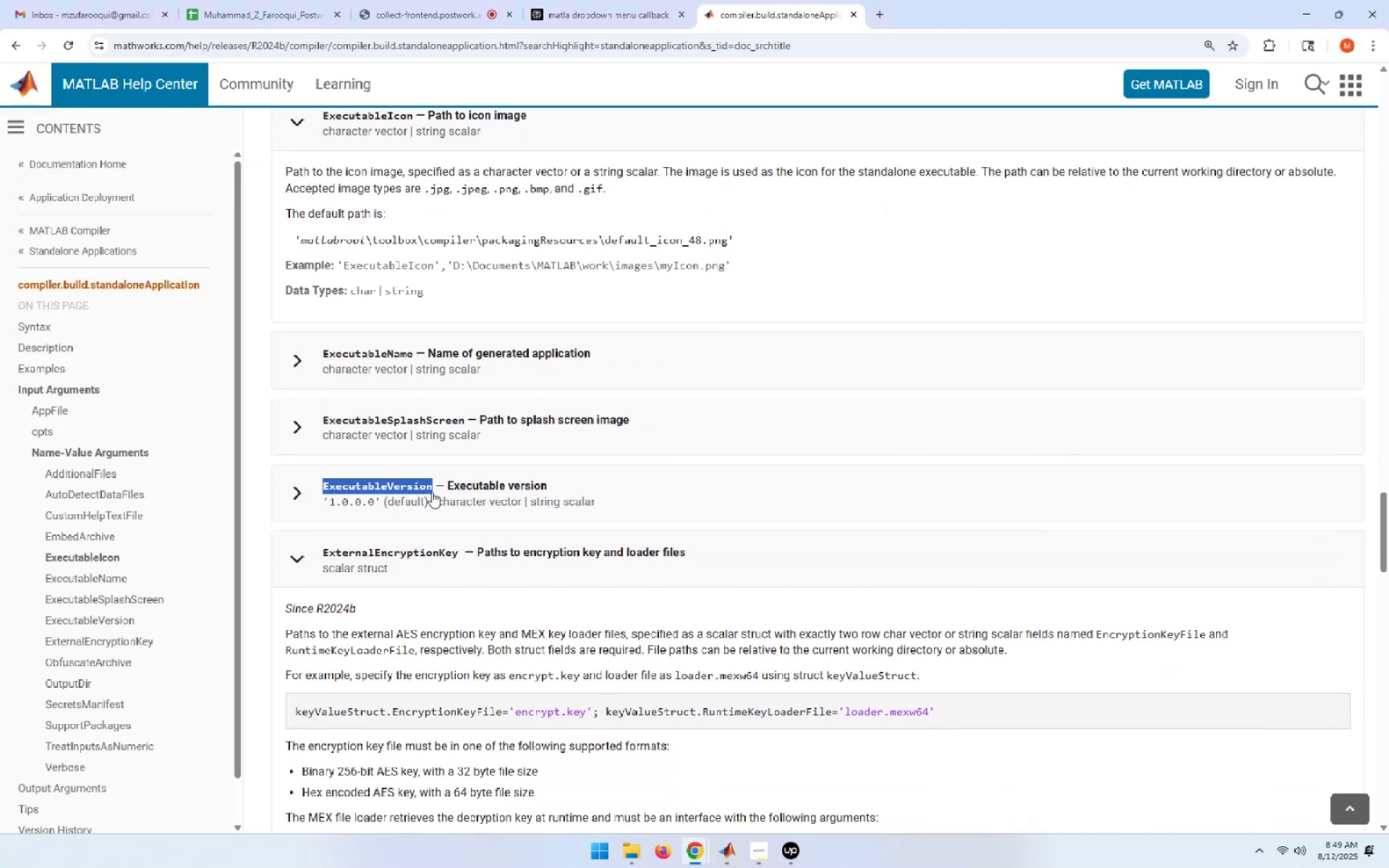 
key(Control+C)
 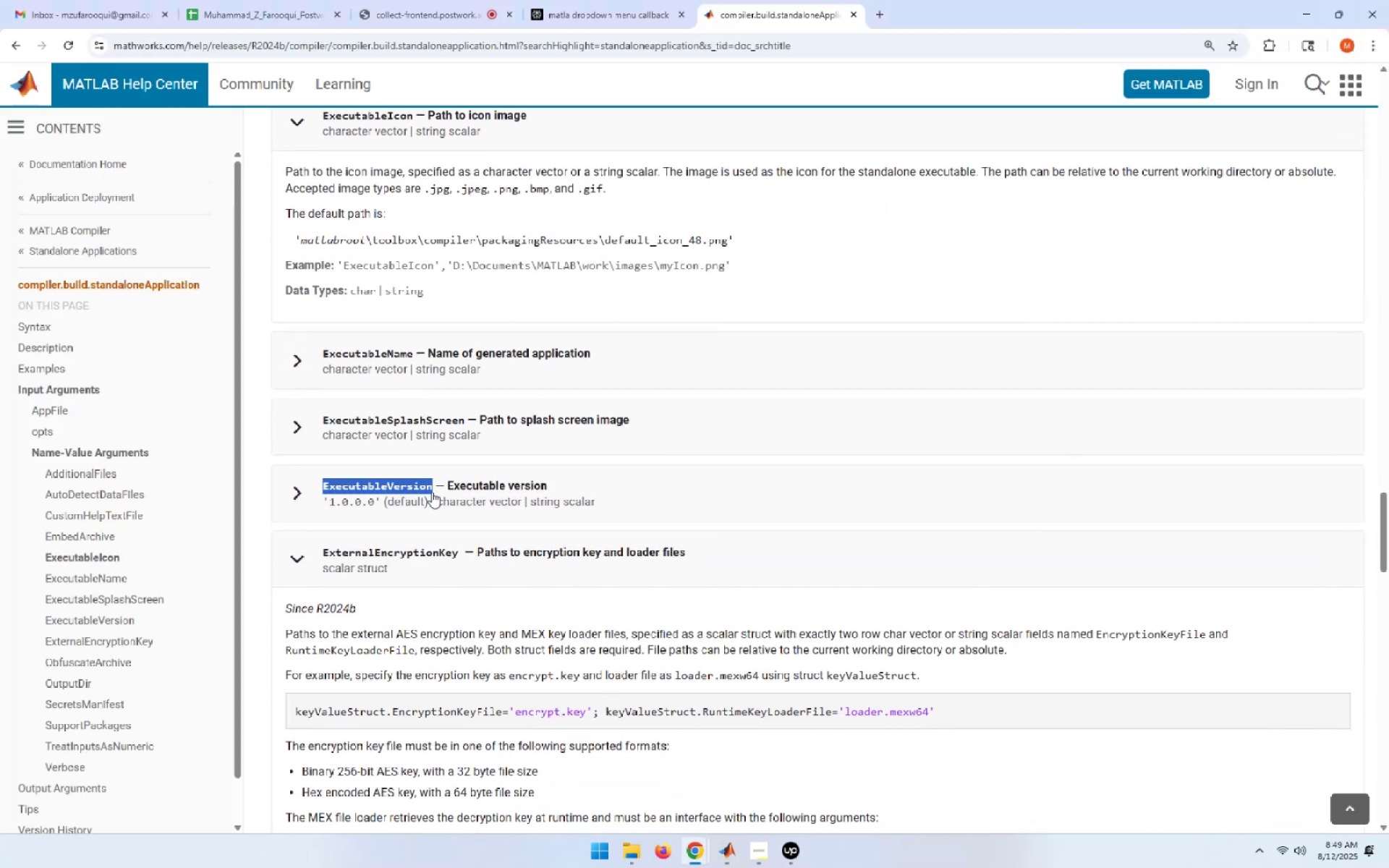 
key(Alt+AltLeft)
 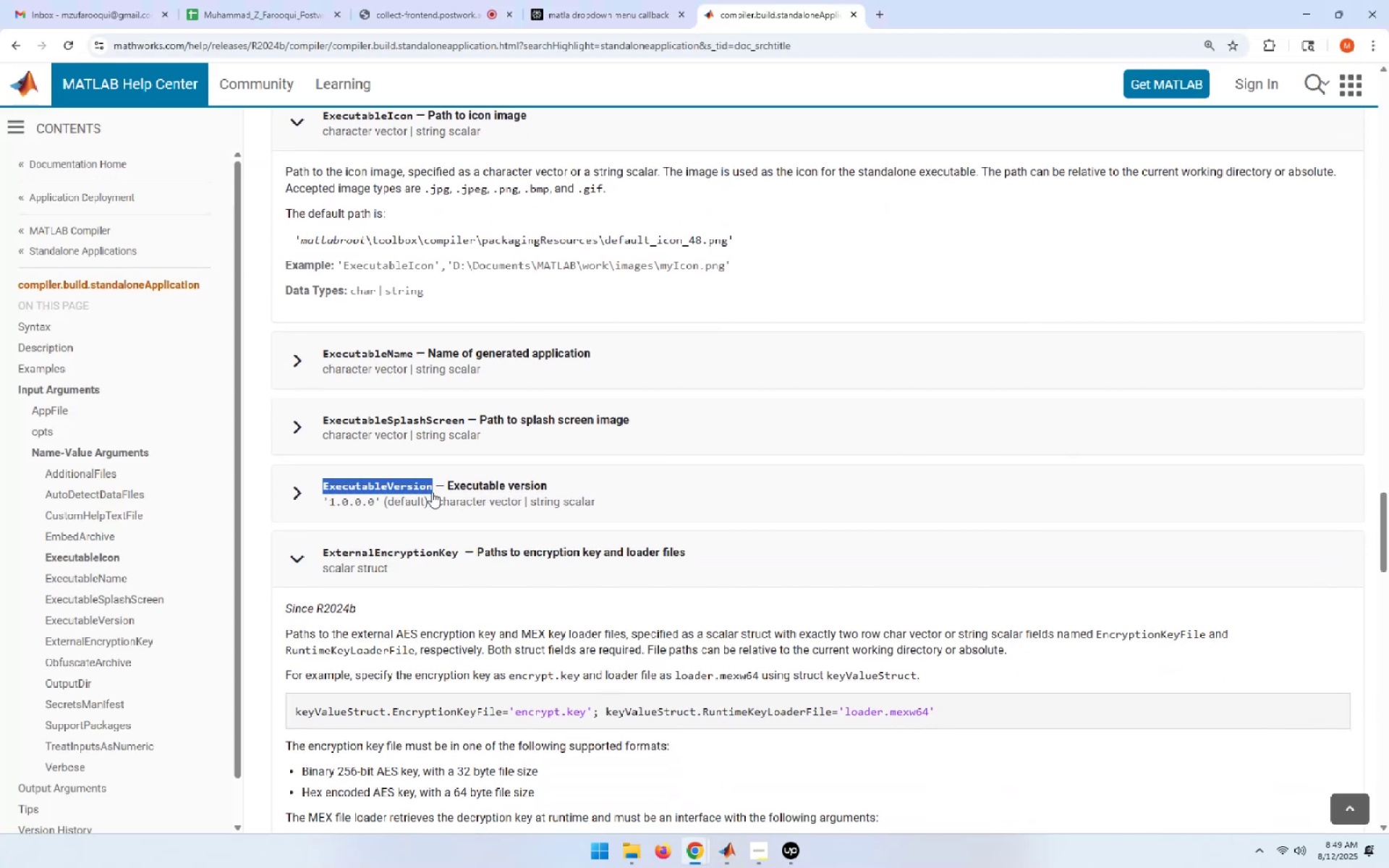 
key(Alt+Tab)
 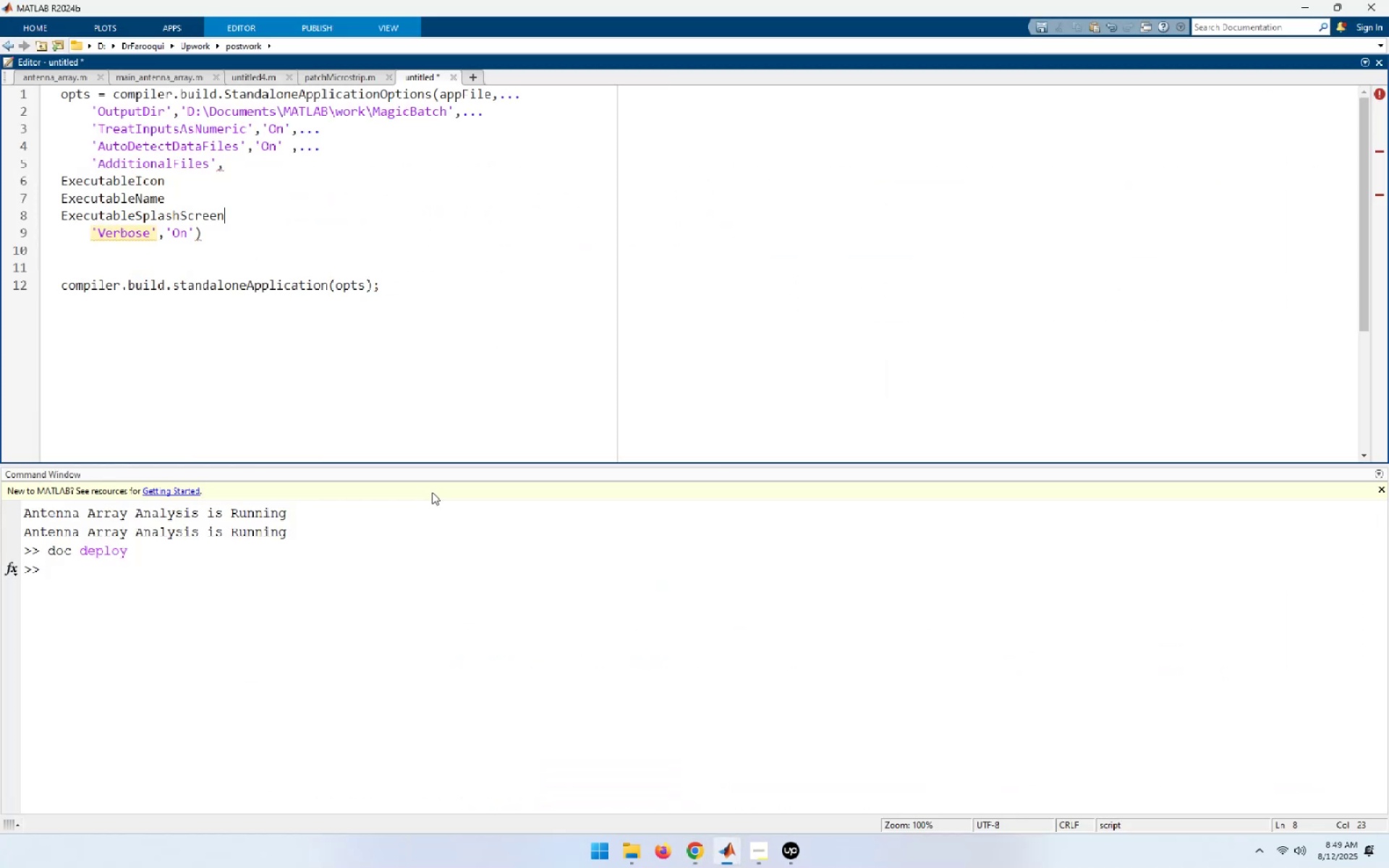 
key(NumpadEnter)
 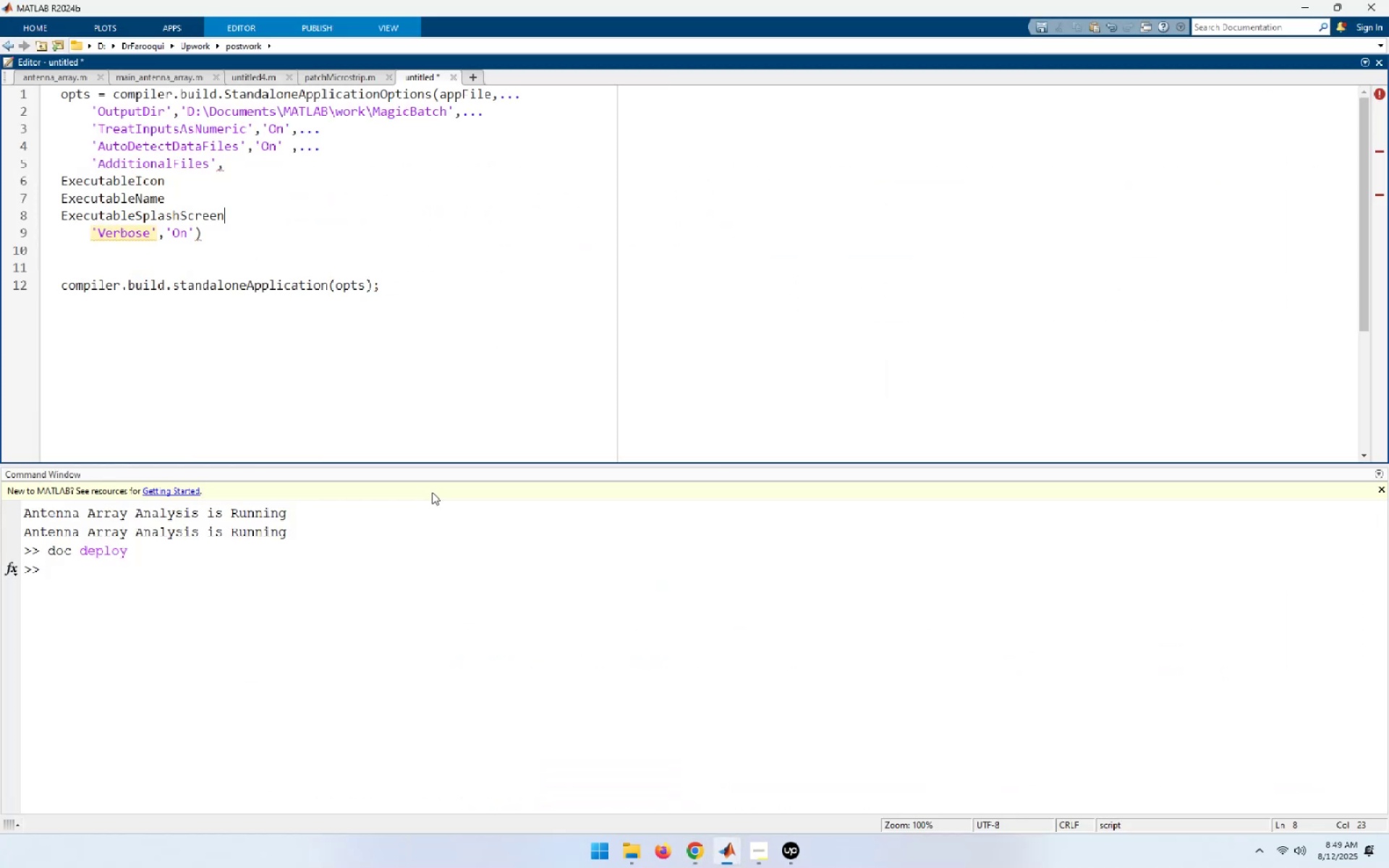 
key(Control+ControlLeft)
 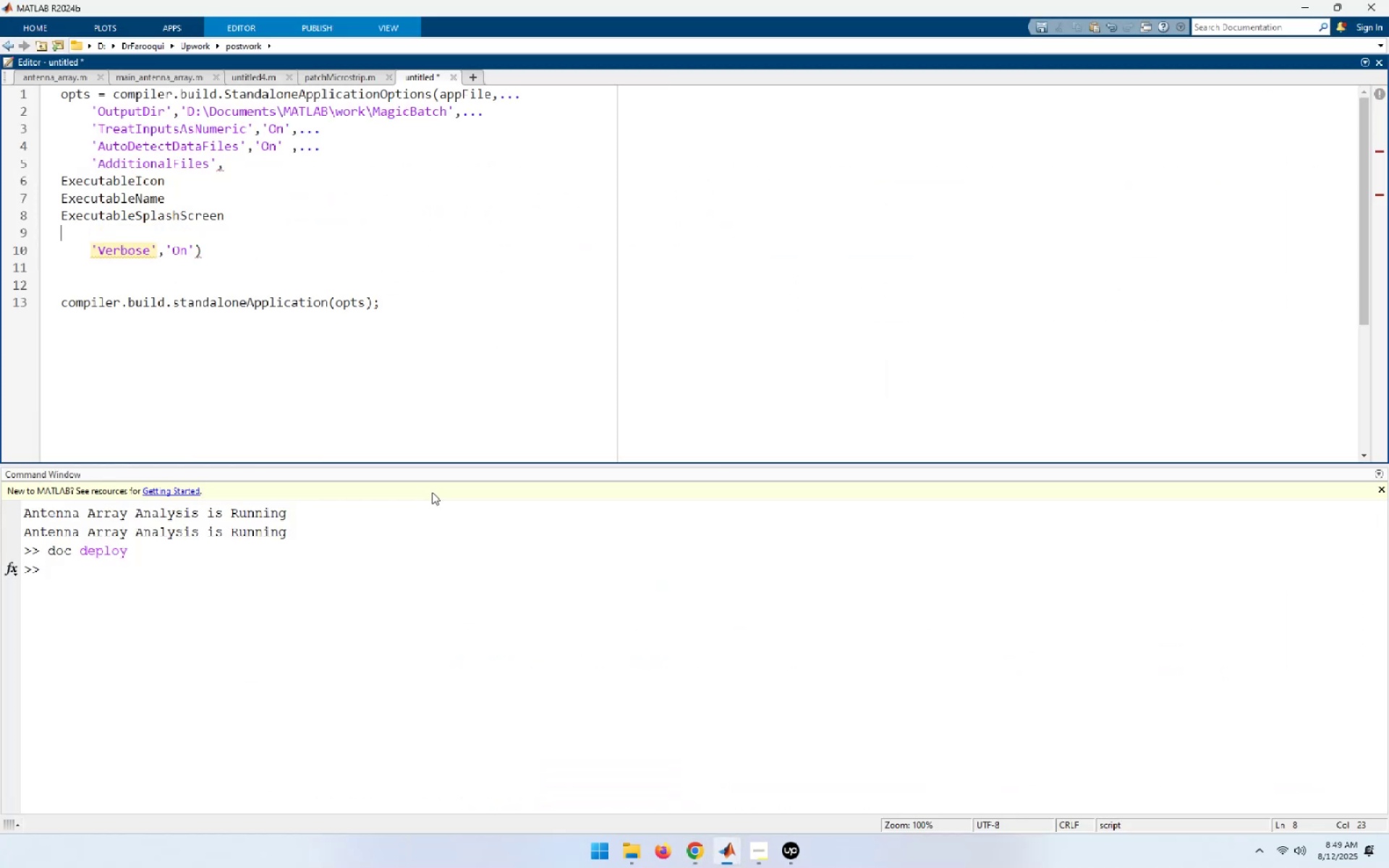 
key(Control+V)
 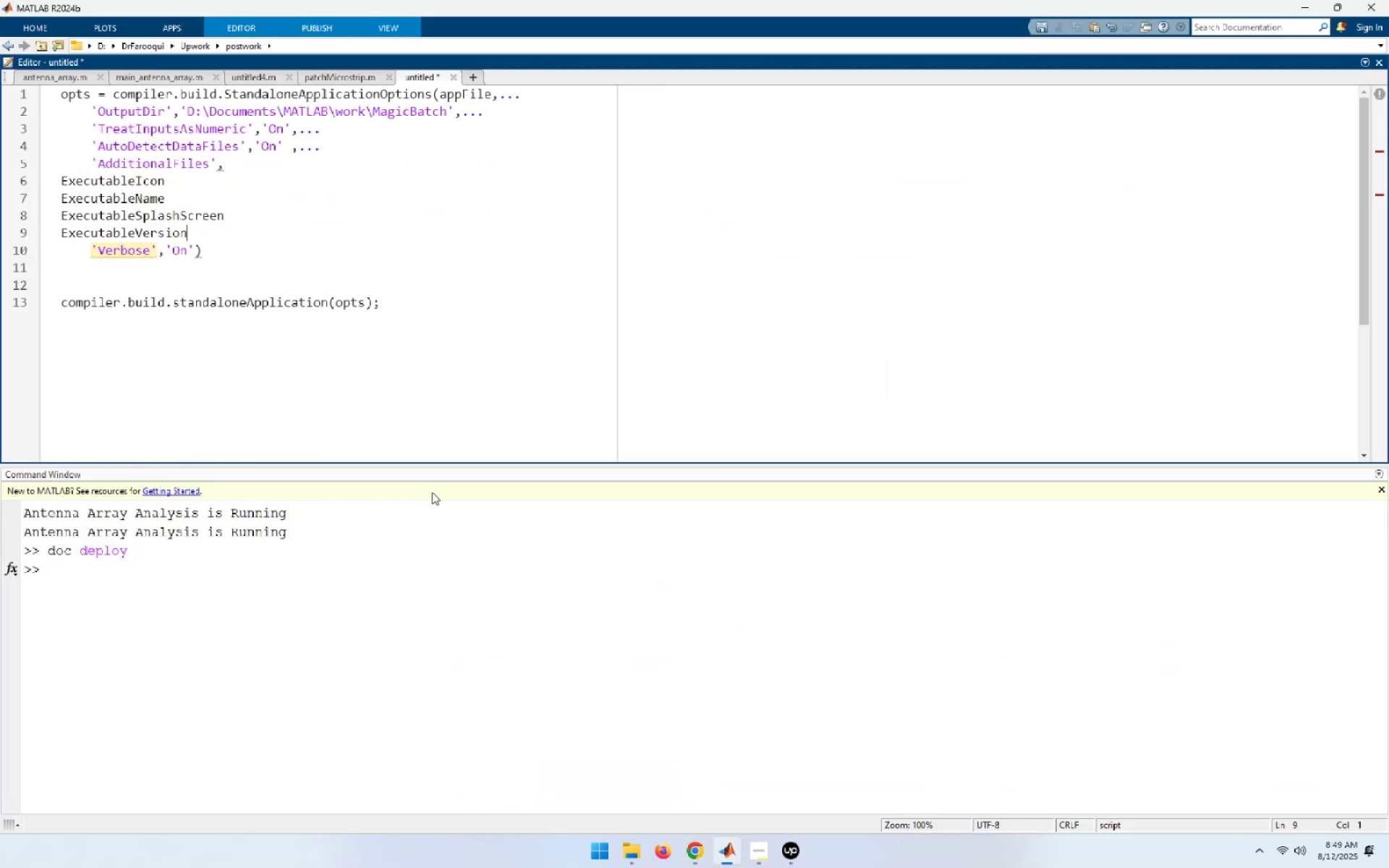 
key(Alt+AltLeft)
 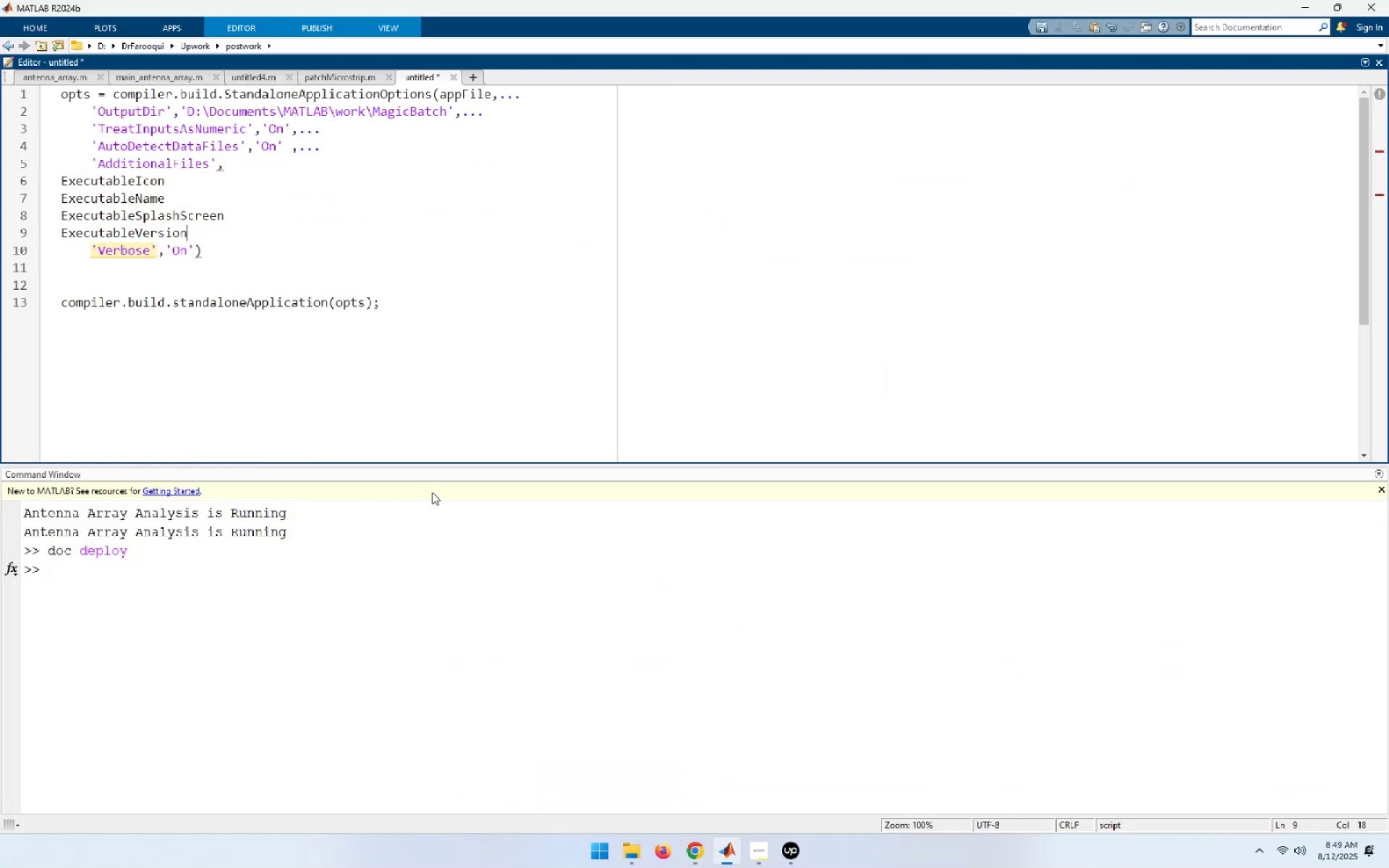 
key(Alt+Tab)
 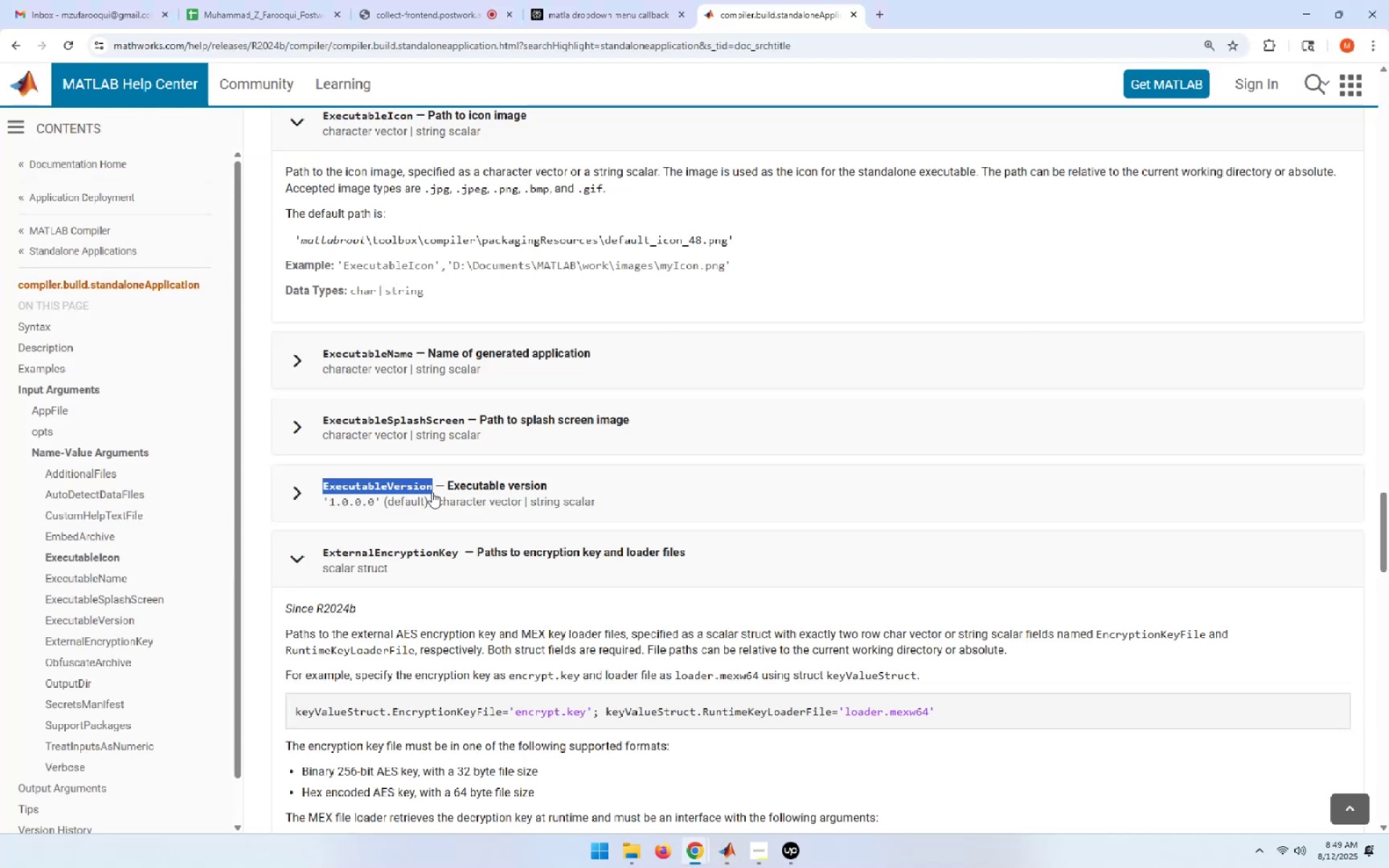 
scroll: coordinate [432, 492], scroll_direction: down, amount: 6.0
 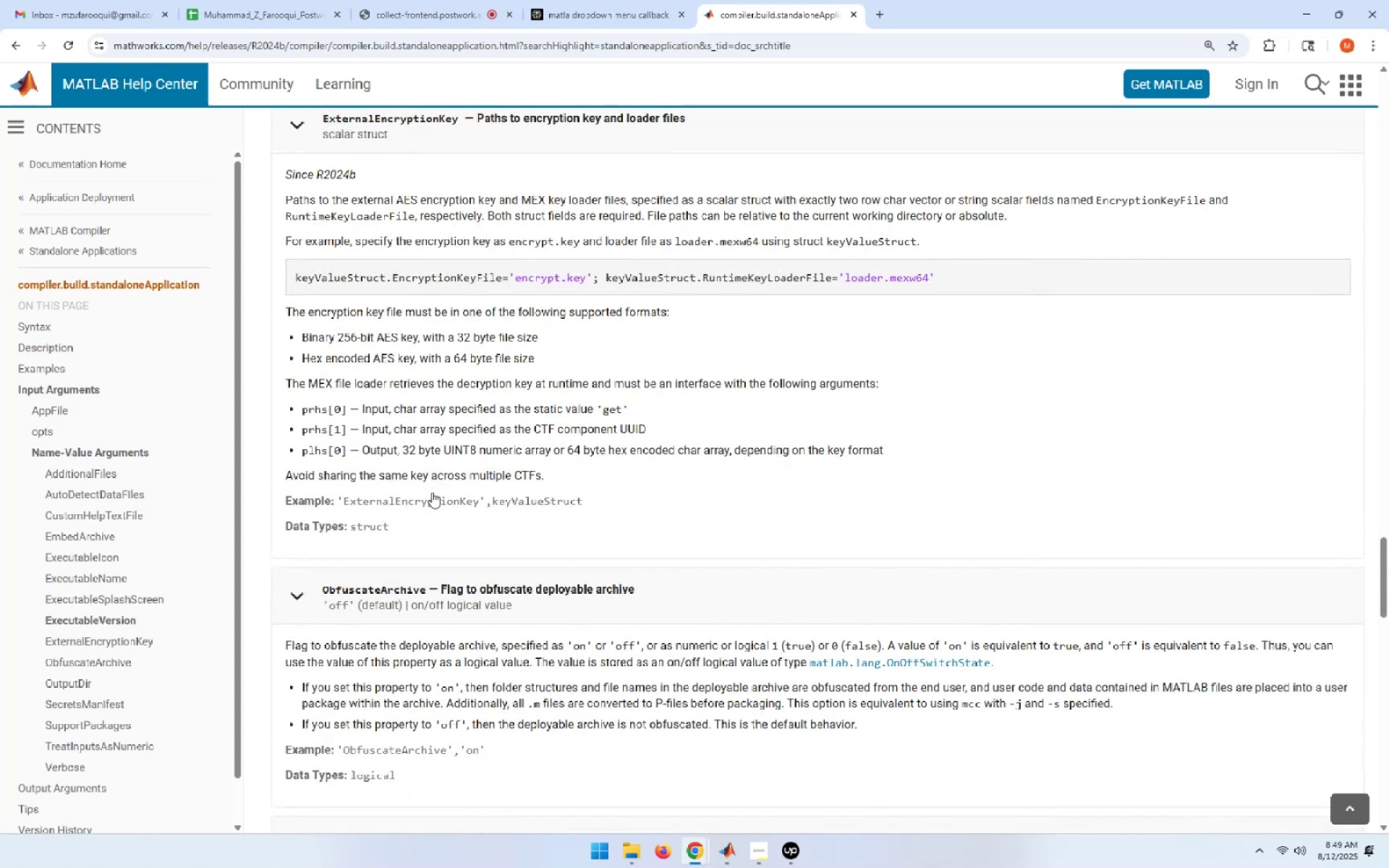 
wait(6.69)
 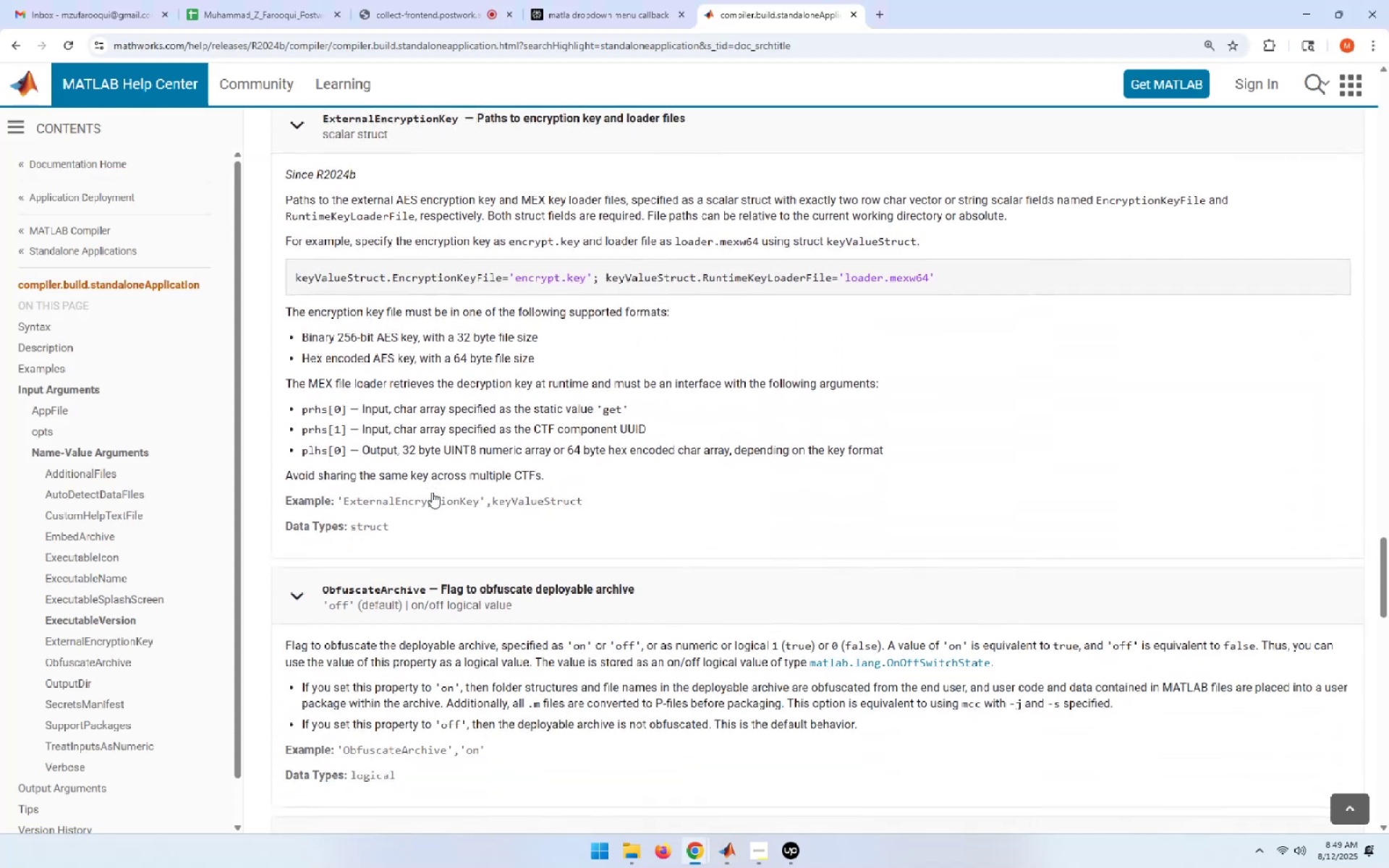 
scroll: coordinate [432, 492], scroll_direction: down, amount: 3.0
 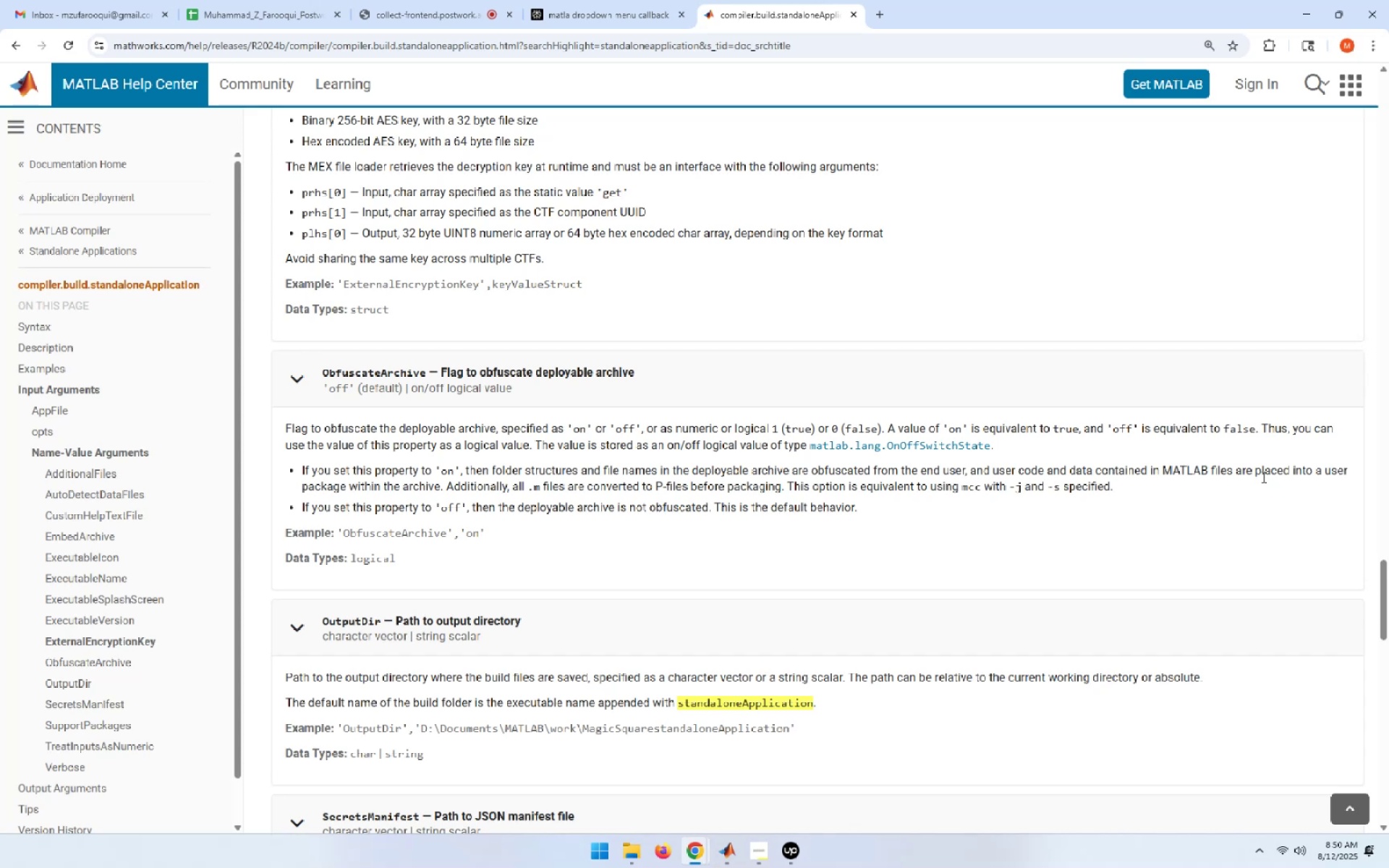 
wait(55.67)
 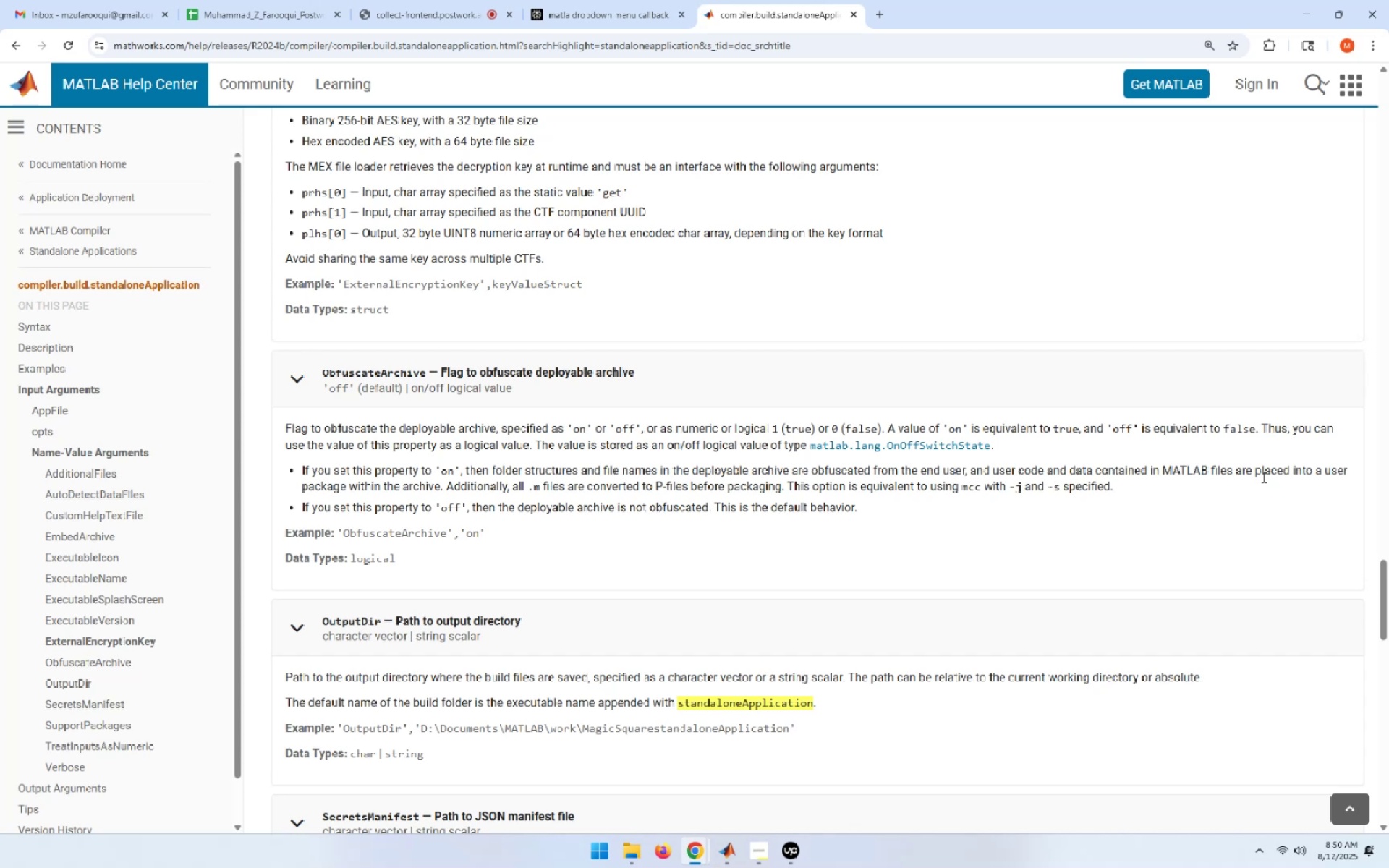 
left_click_drag(start_coordinate=[425, 376], to_coordinate=[323, 375])
 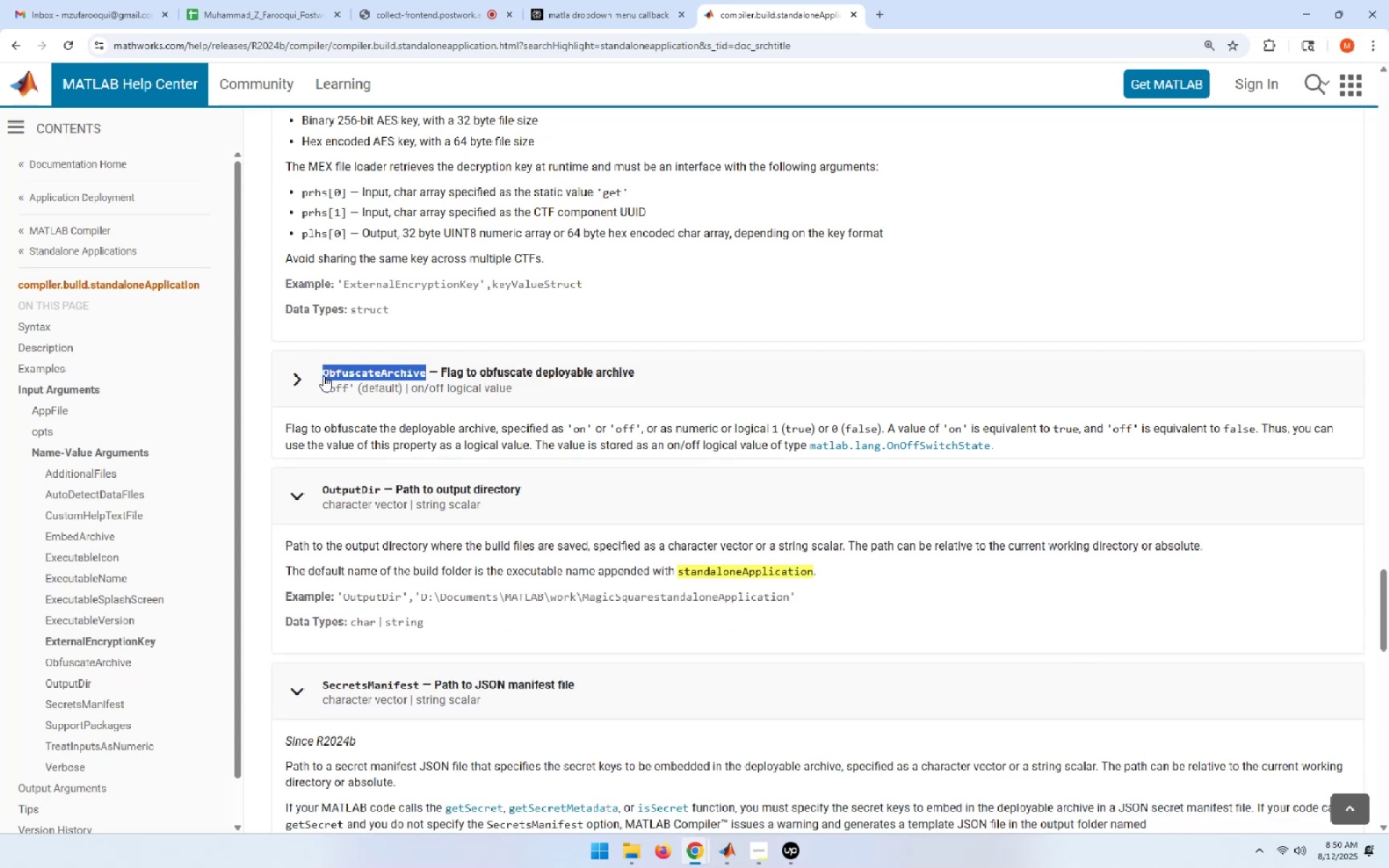 
key(Control+C)
 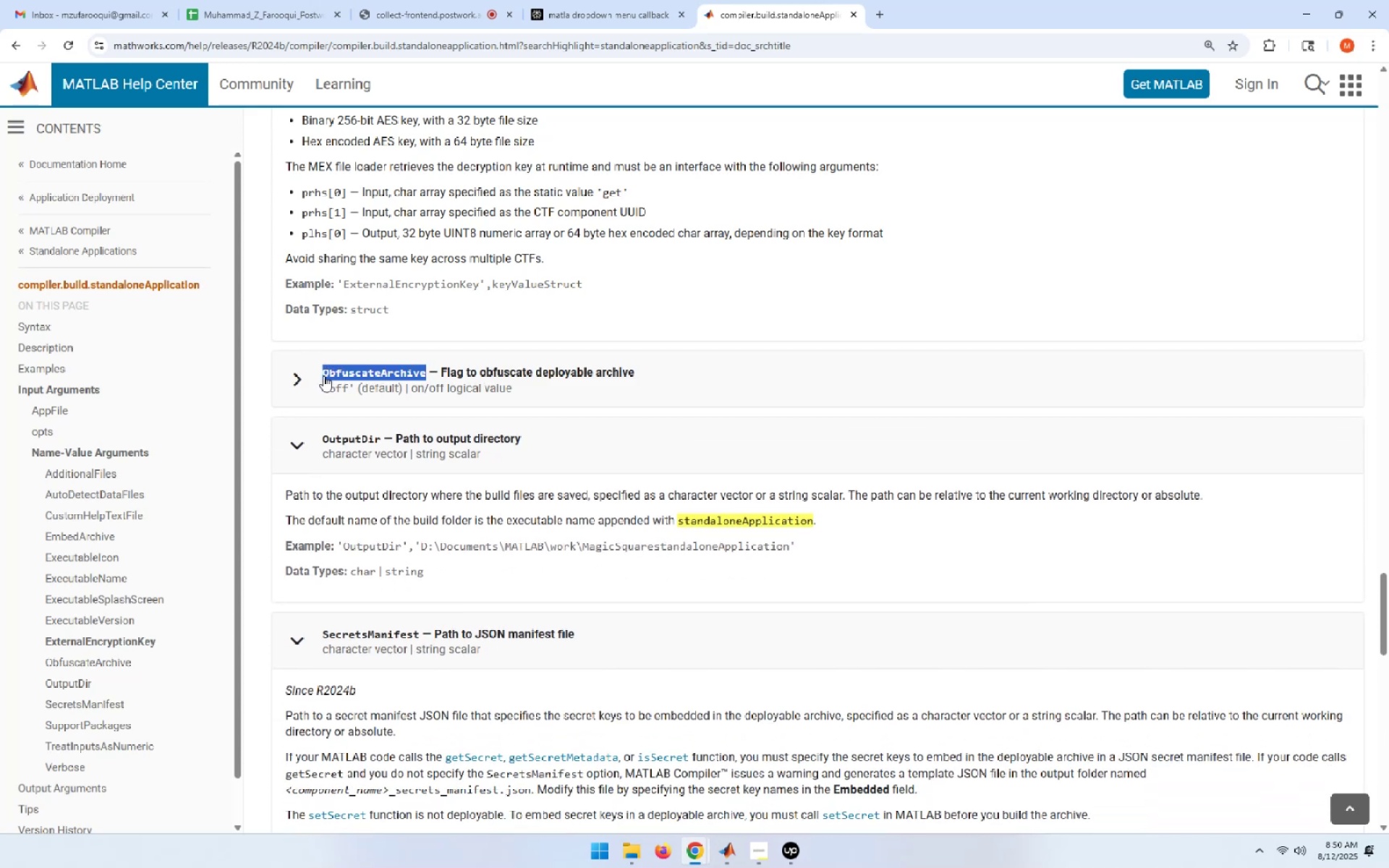 
key(Alt+AltLeft)
 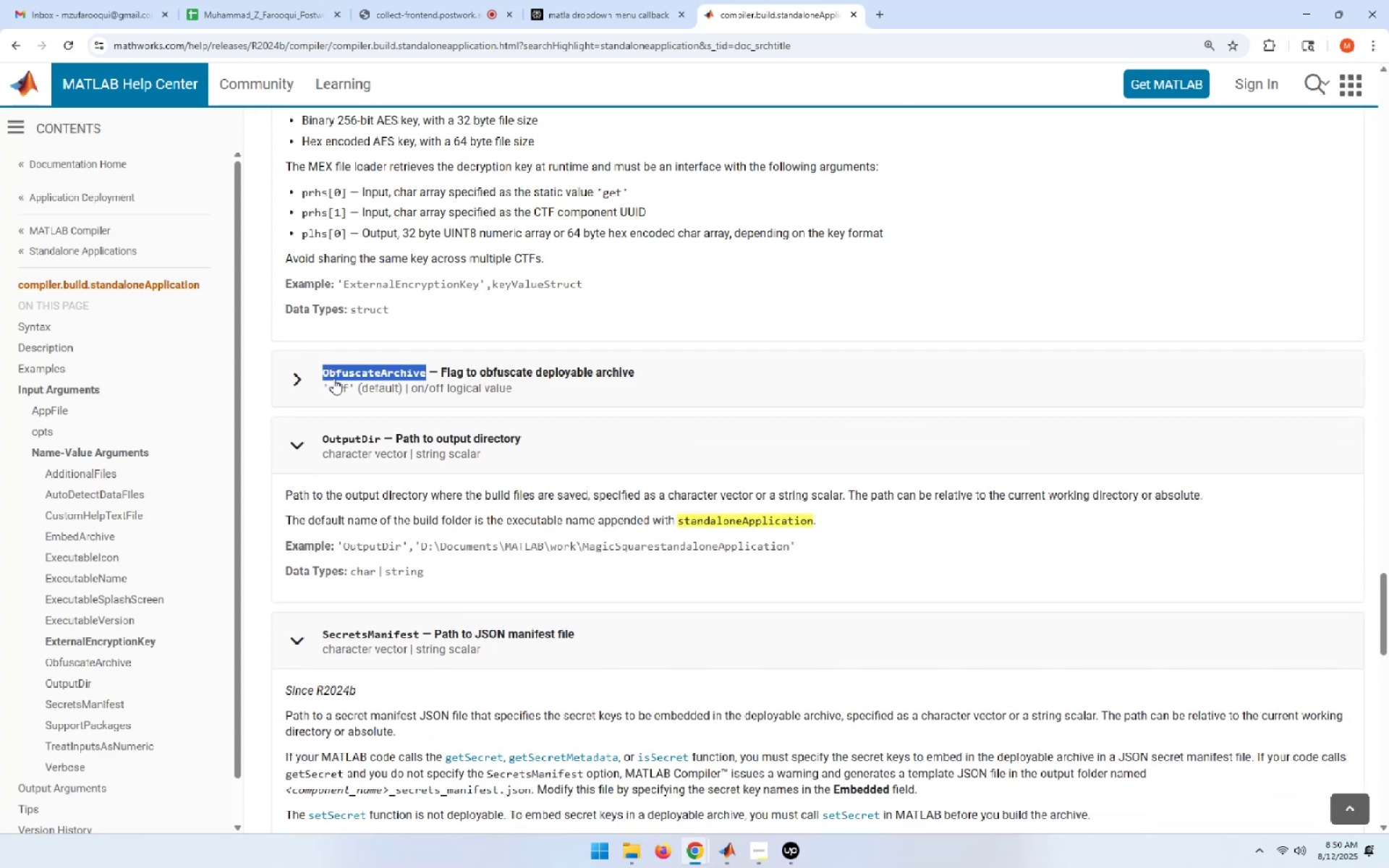 
key(Alt+Tab)
 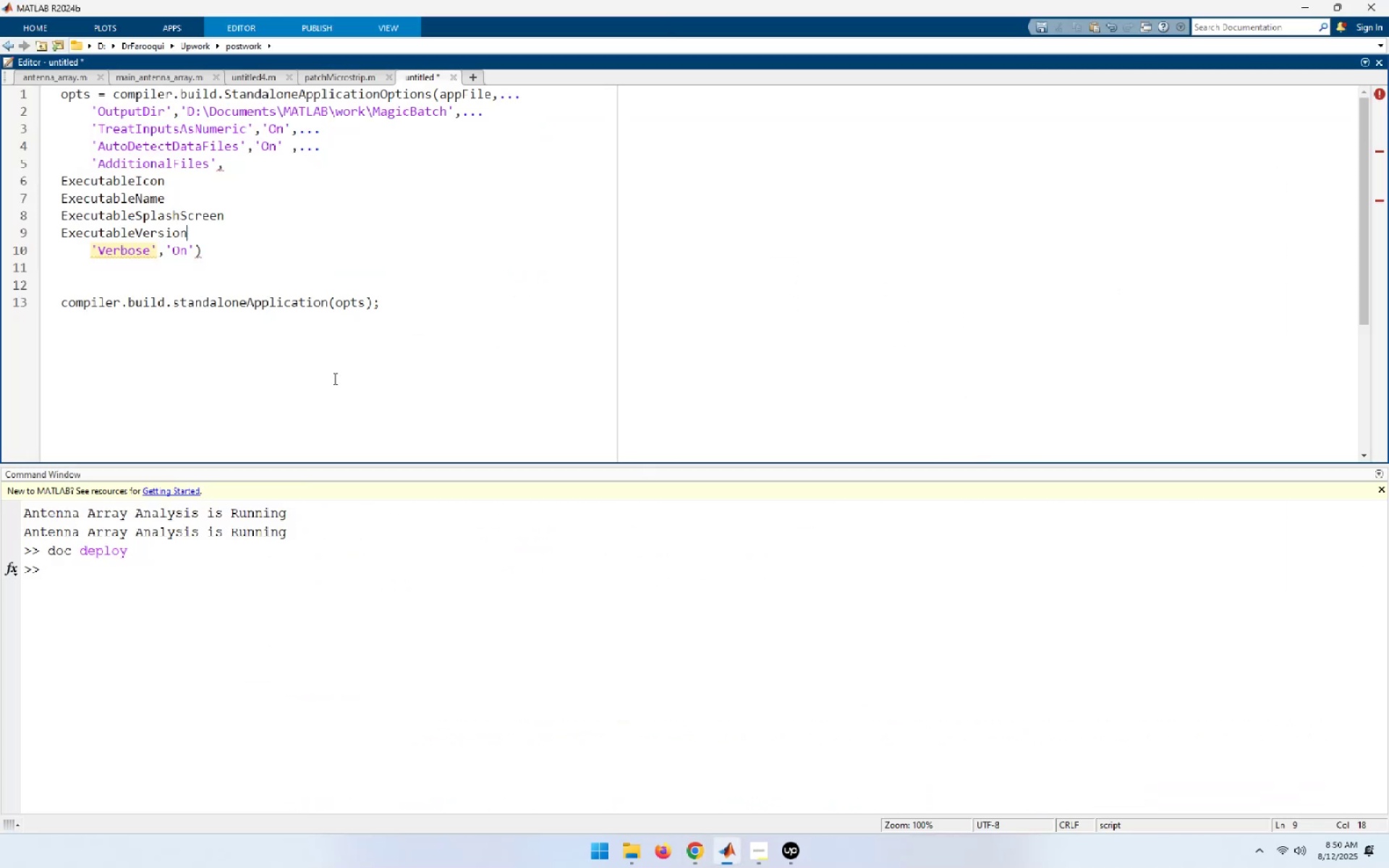 
key(NumpadEnter)
 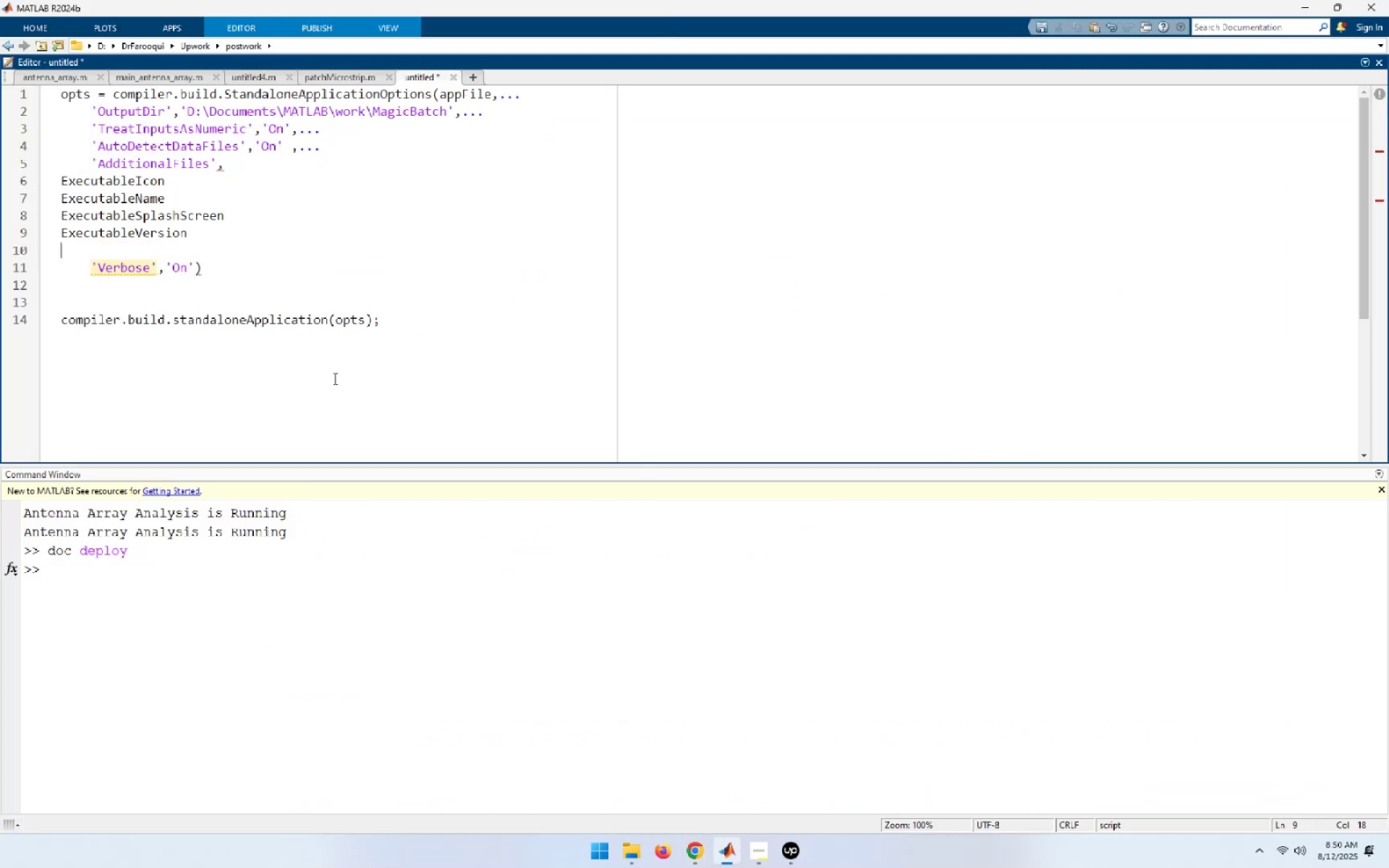 
key(Control+ControlLeft)
 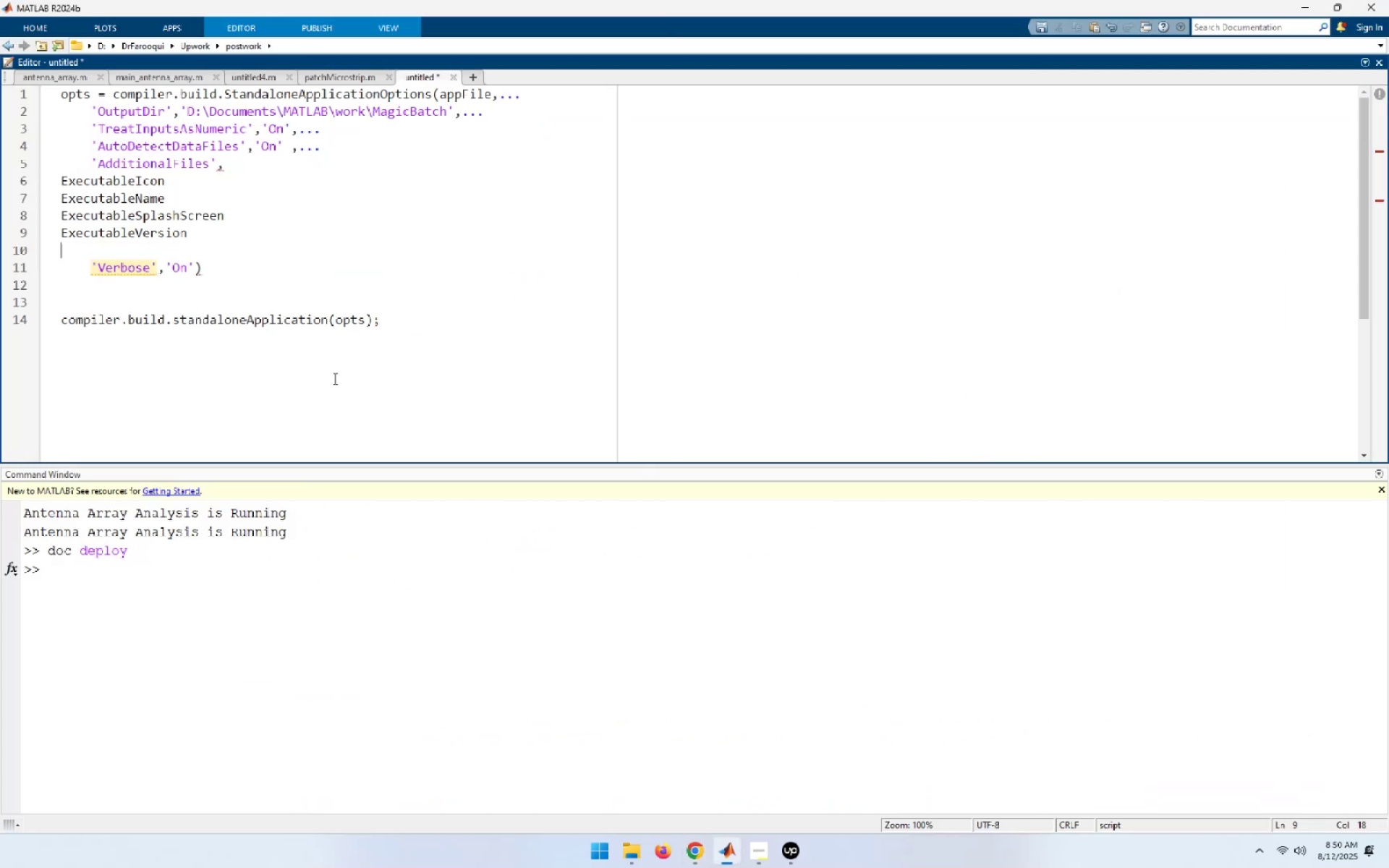 
key(Control+V)
 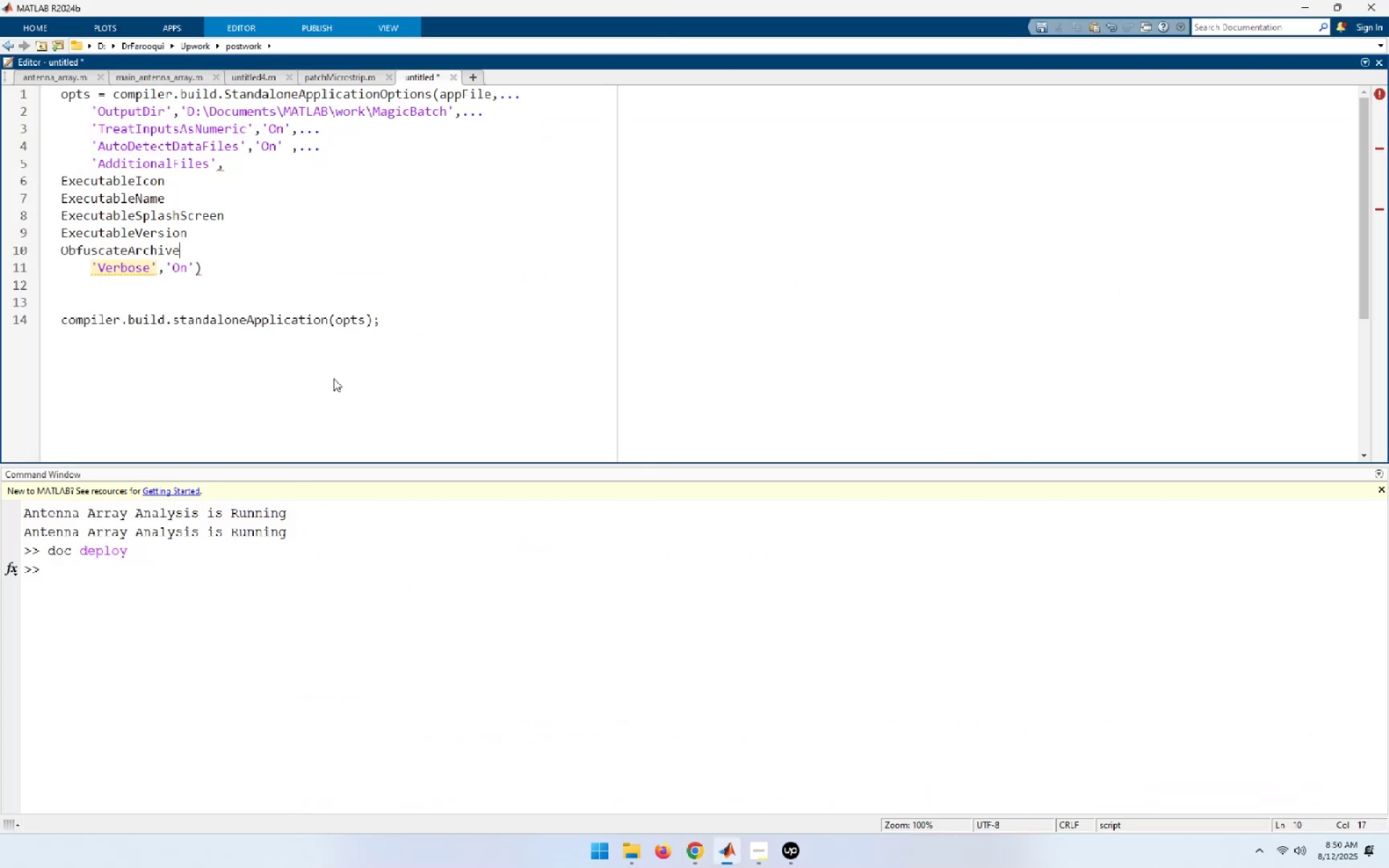 
key(Alt+AltLeft)
 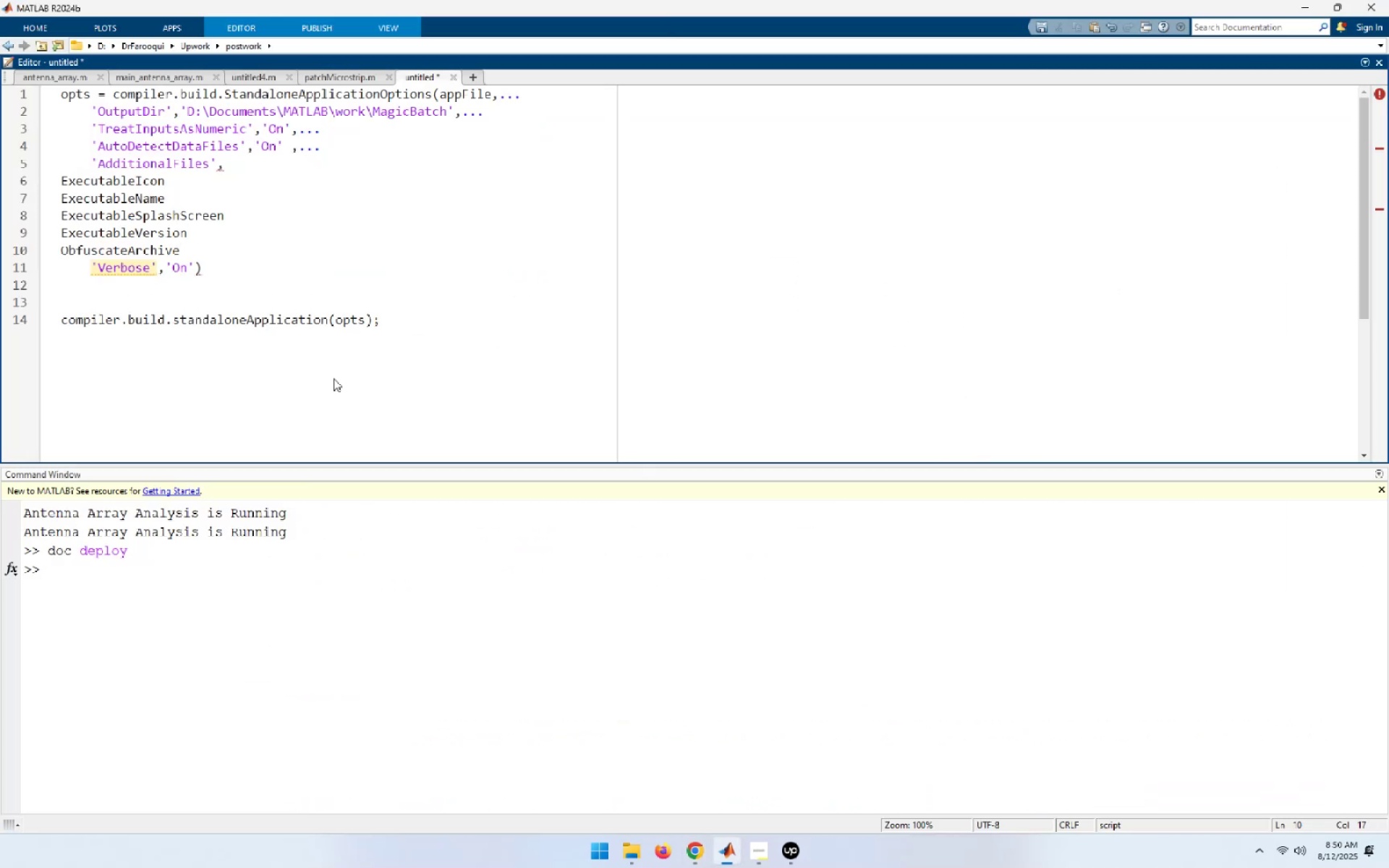 
key(Alt+Tab)
 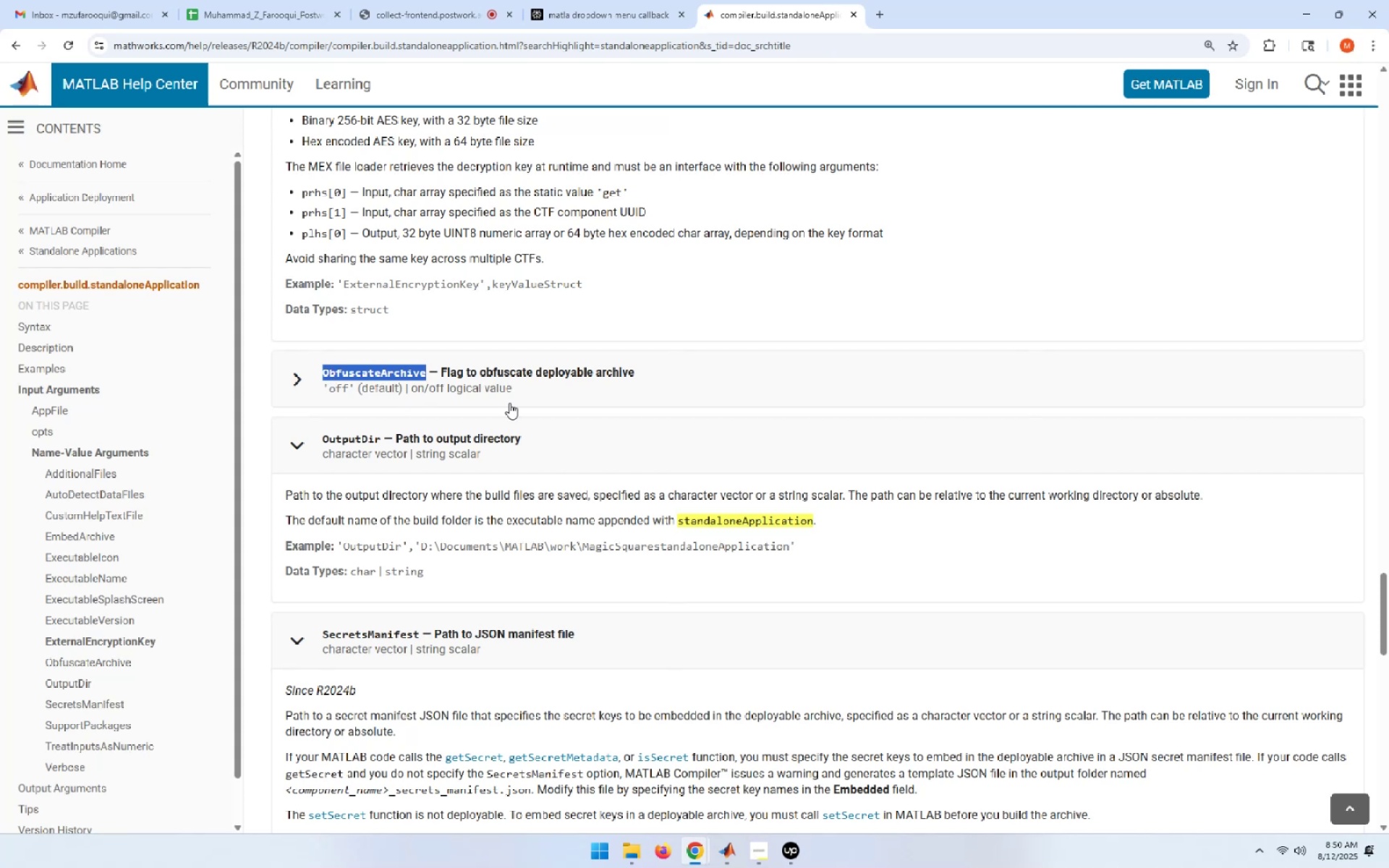 
key(Alt+AltLeft)
 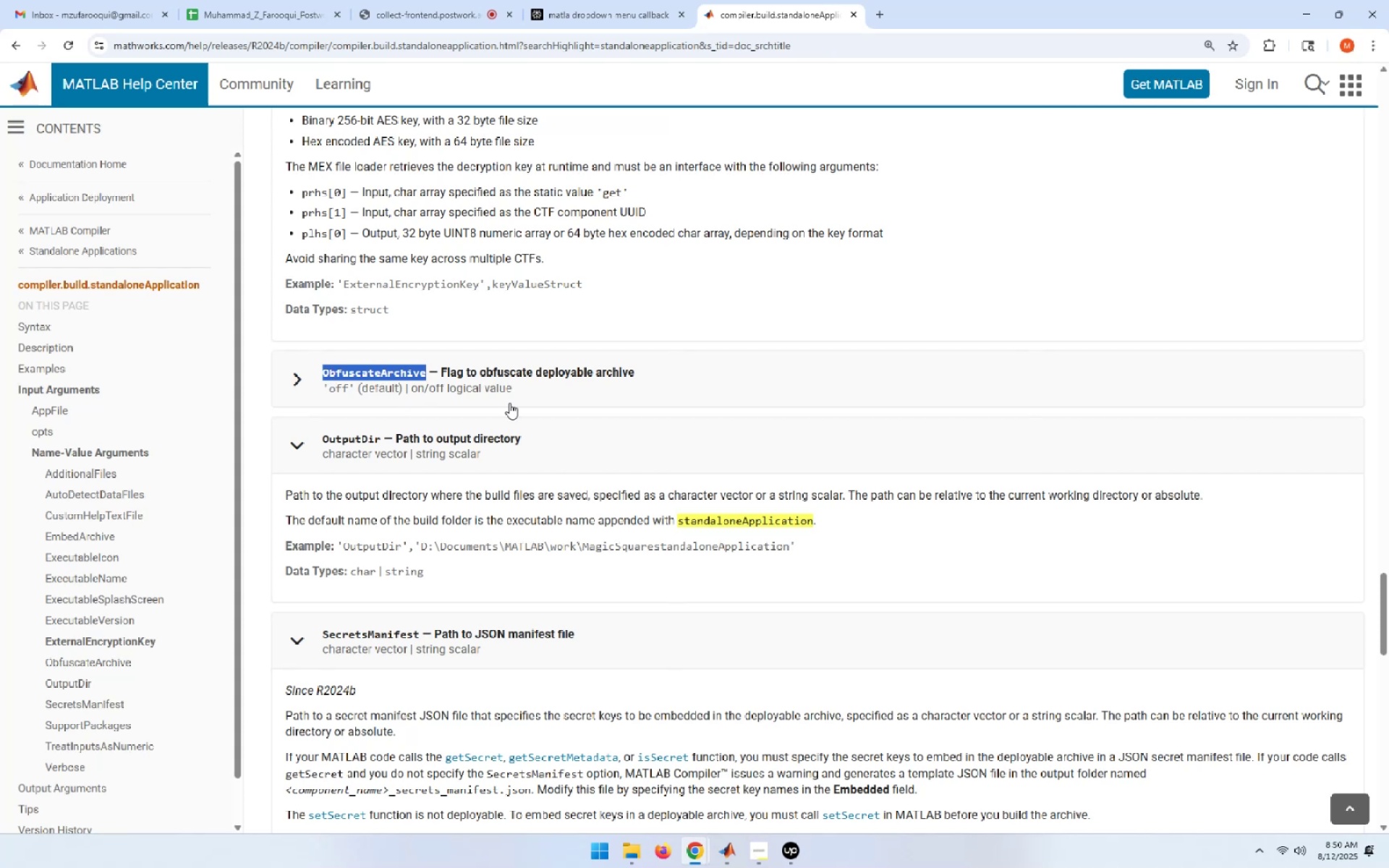 
key(Alt+Tab)
 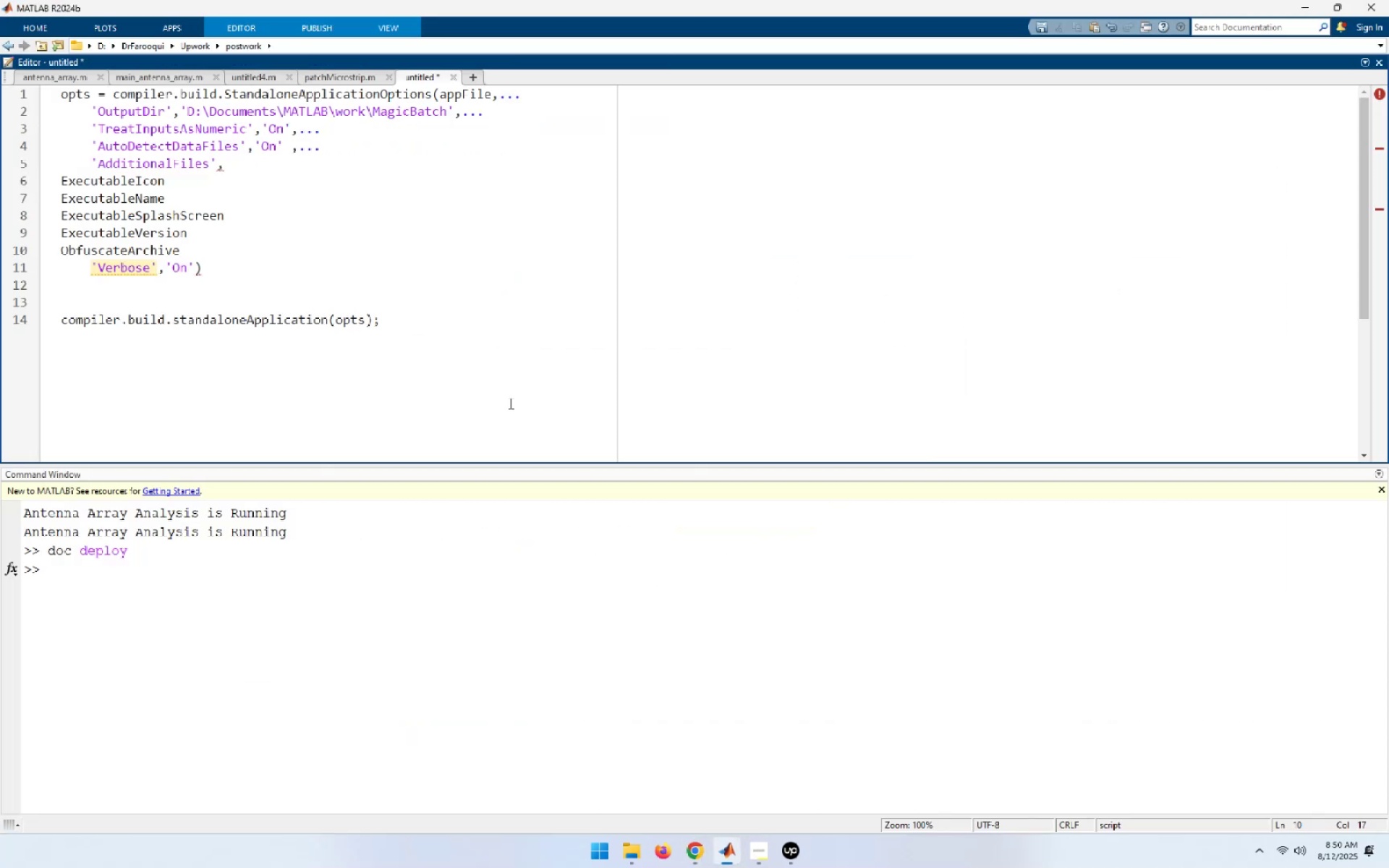 
key(Alt+AltLeft)
 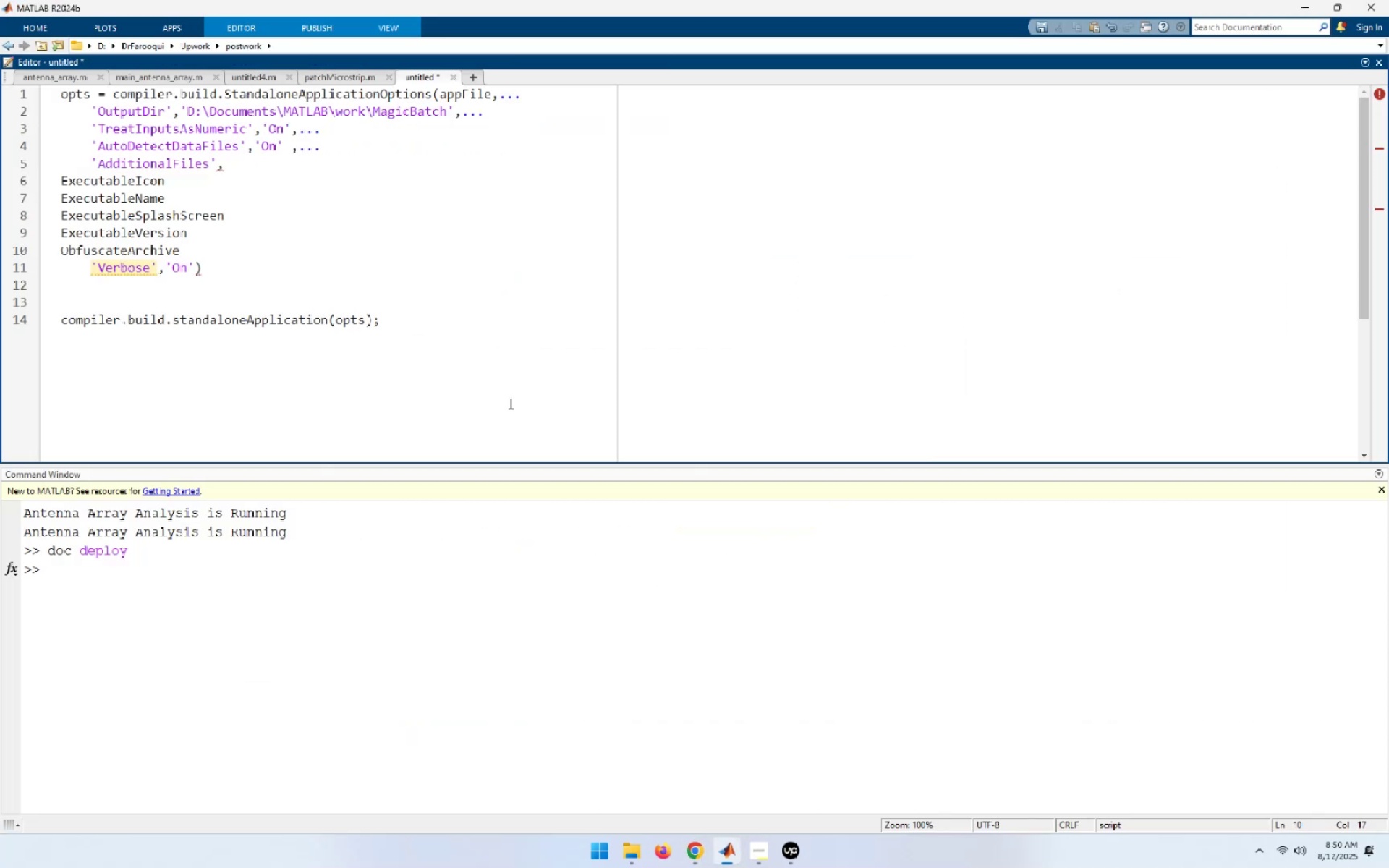 
key(Alt+Tab)
 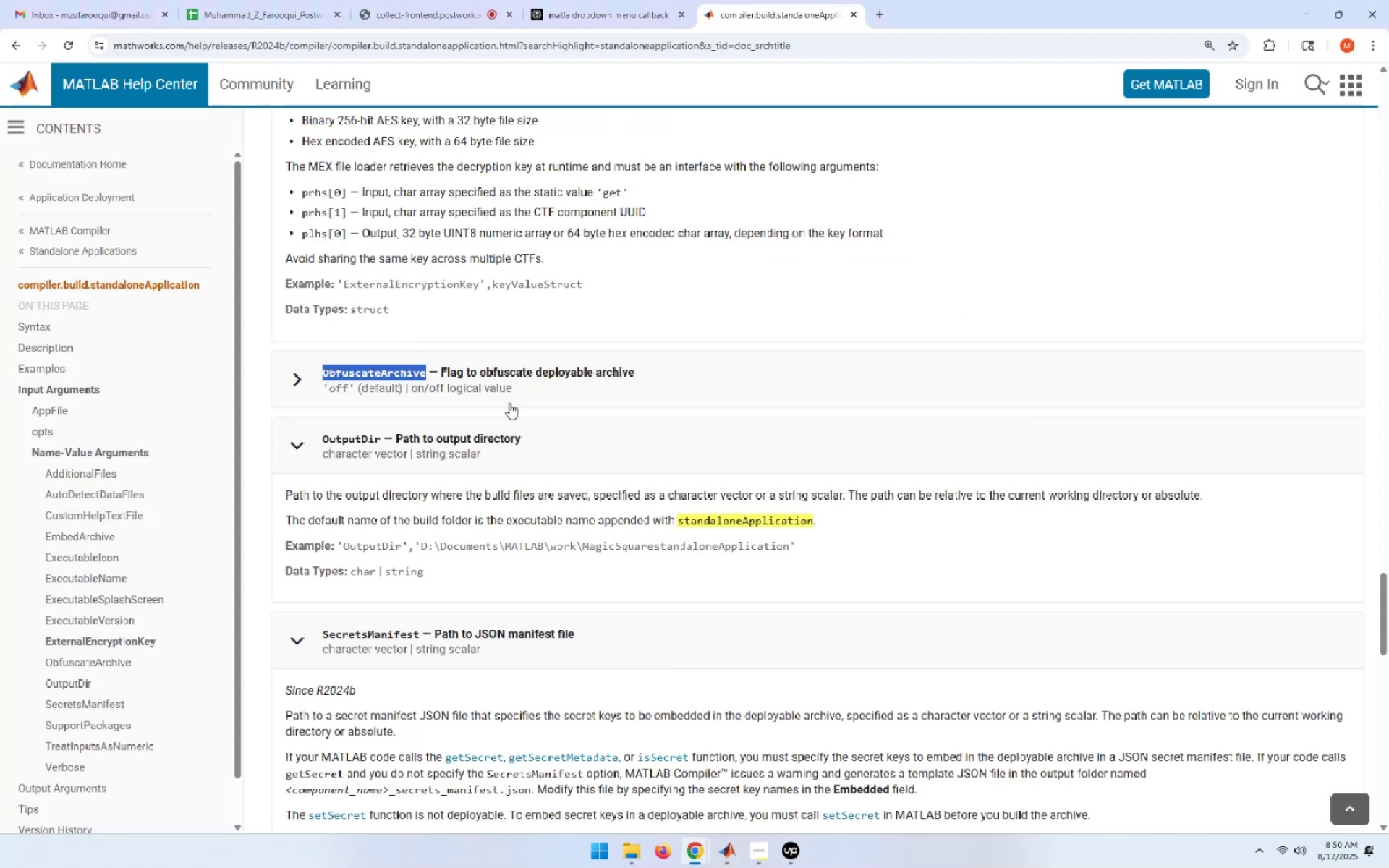 
scroll: coordinate [509, 403], scroll_direction: down, amount: 2.0
 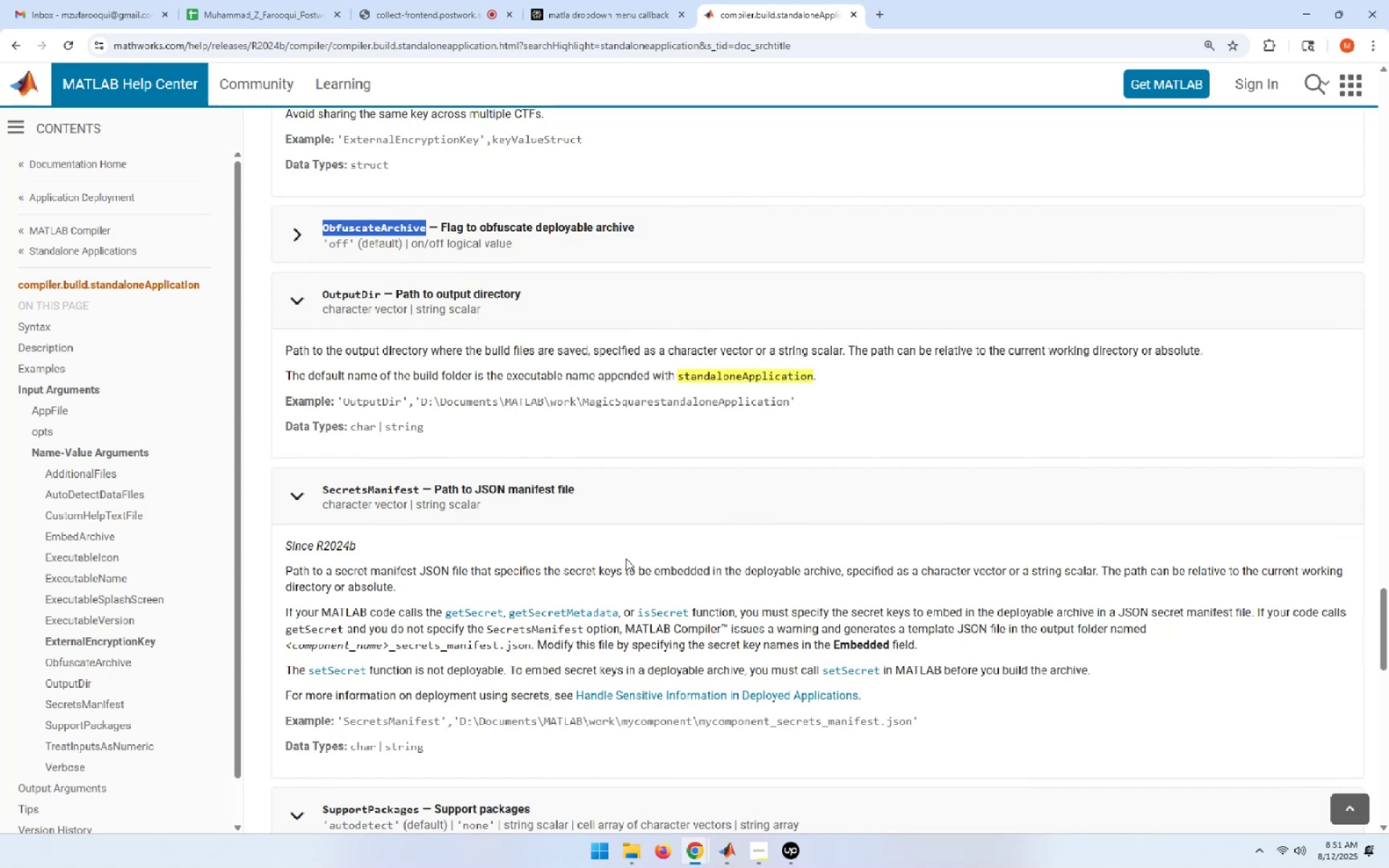 
wait(44.46)
 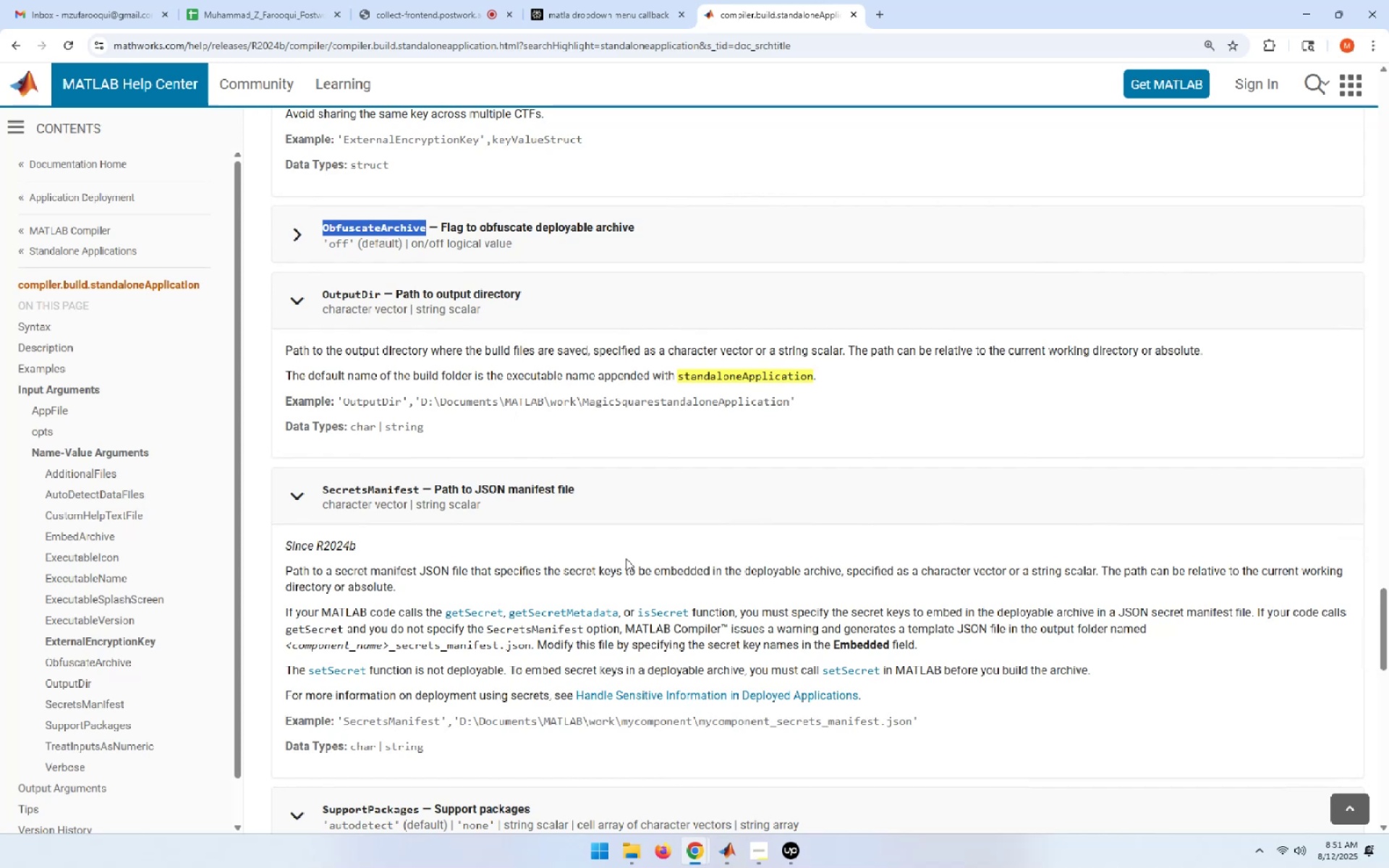 
scroll: coordinate [626, 558], scroll_direction: down, amount: 4.0
 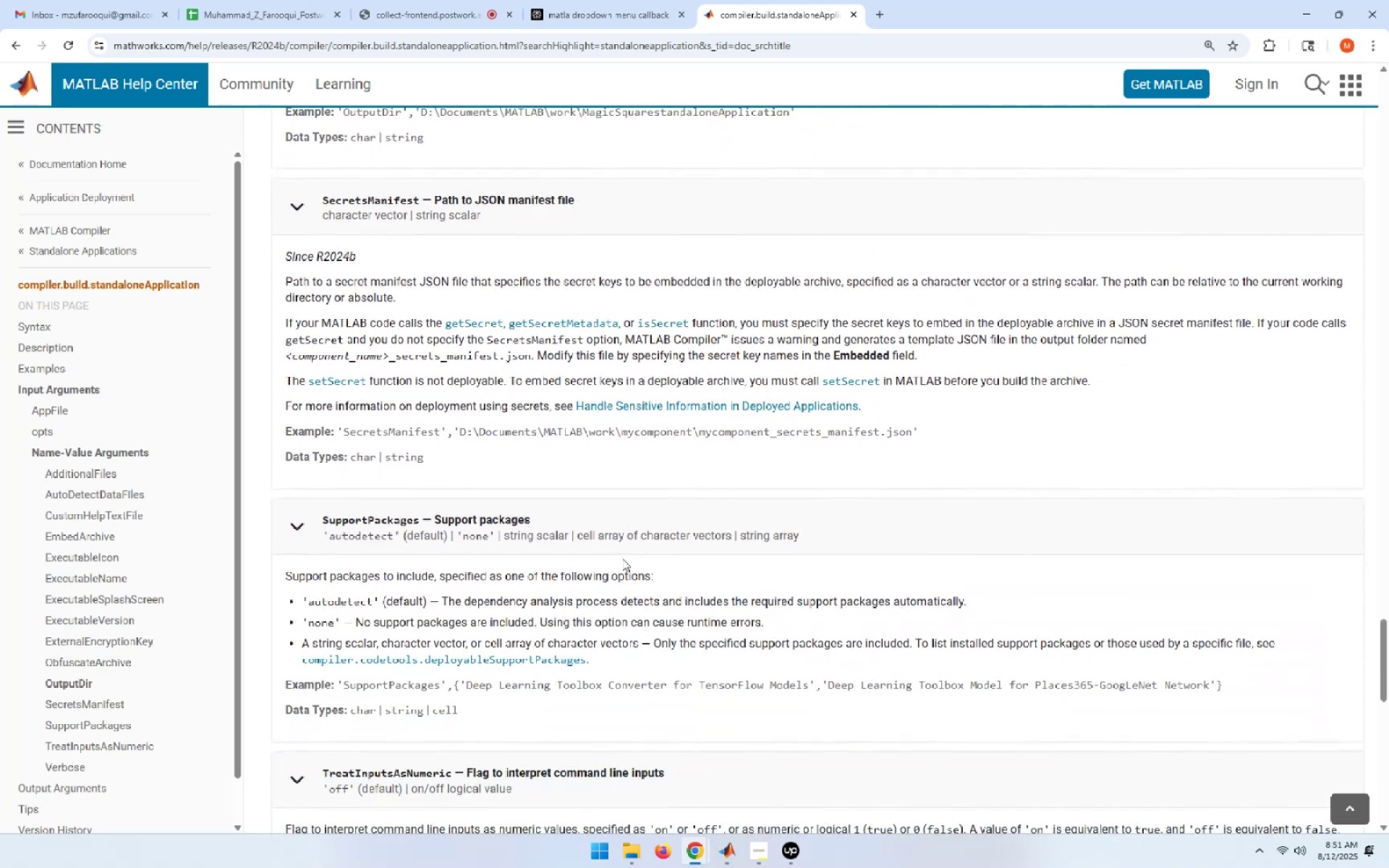 
left_click_drag(start_coordinate=[419, 521], to_coordinate=[323, 522])
 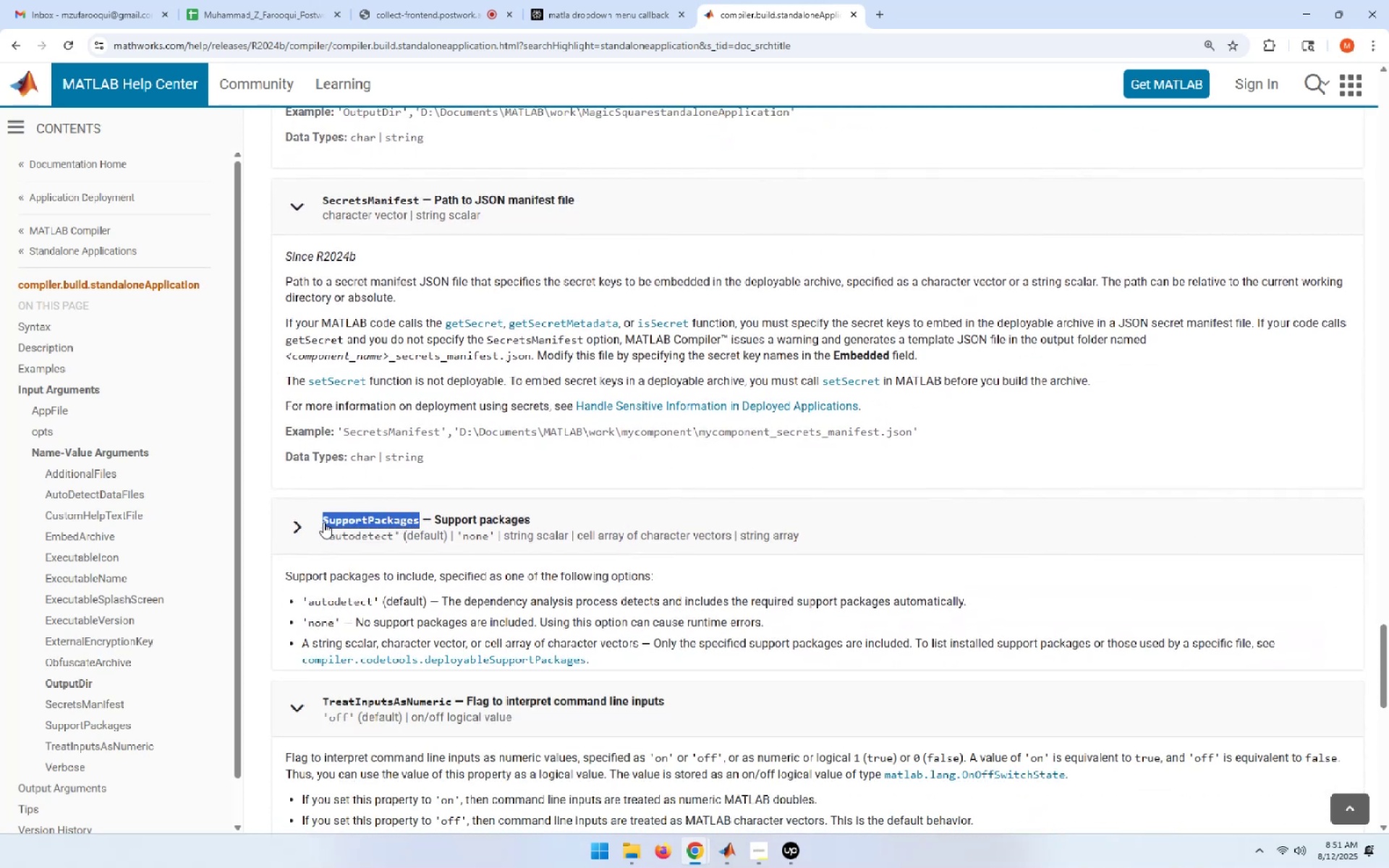 
key(Control+C)
 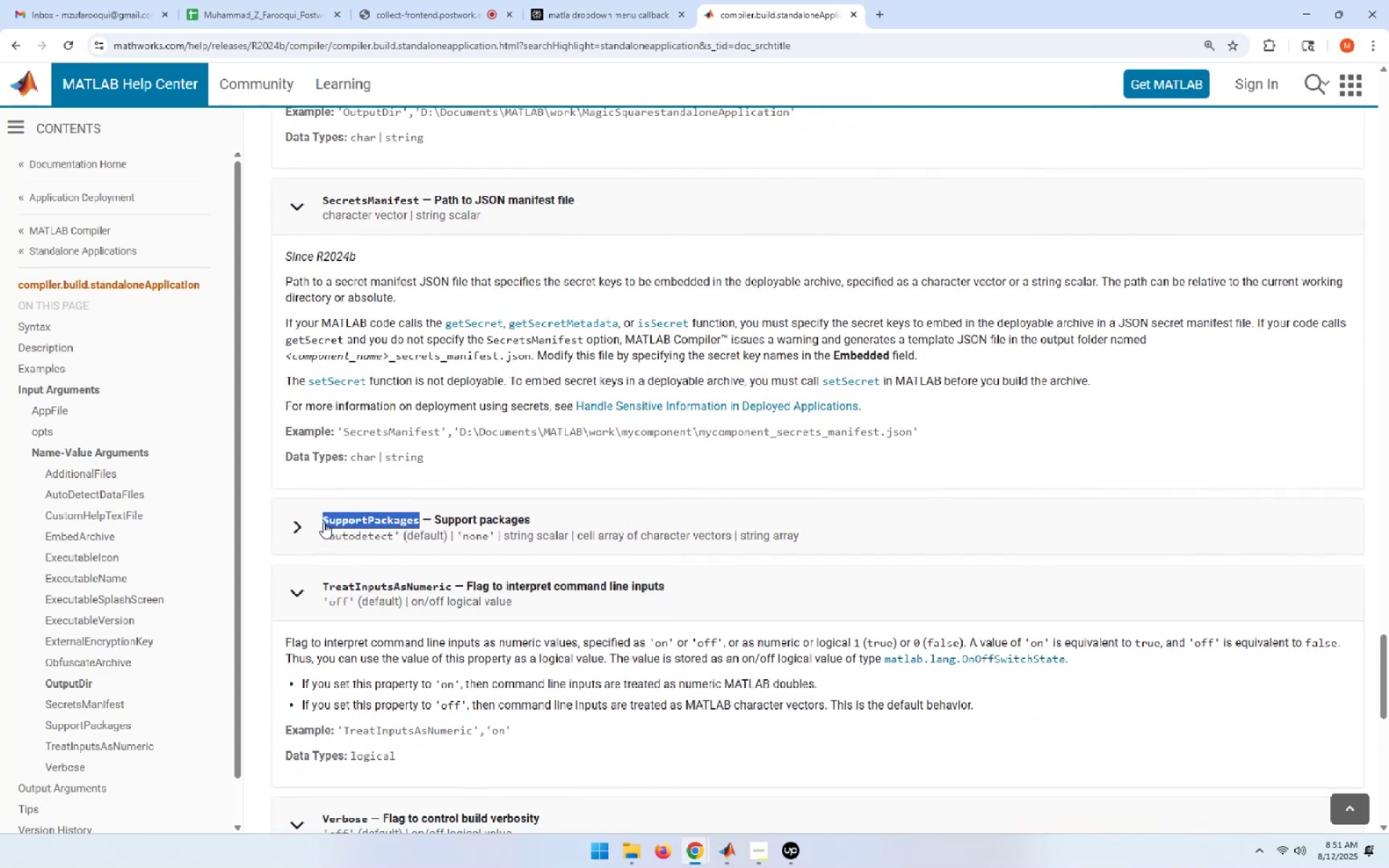 
key(Alt+AltLeft)
 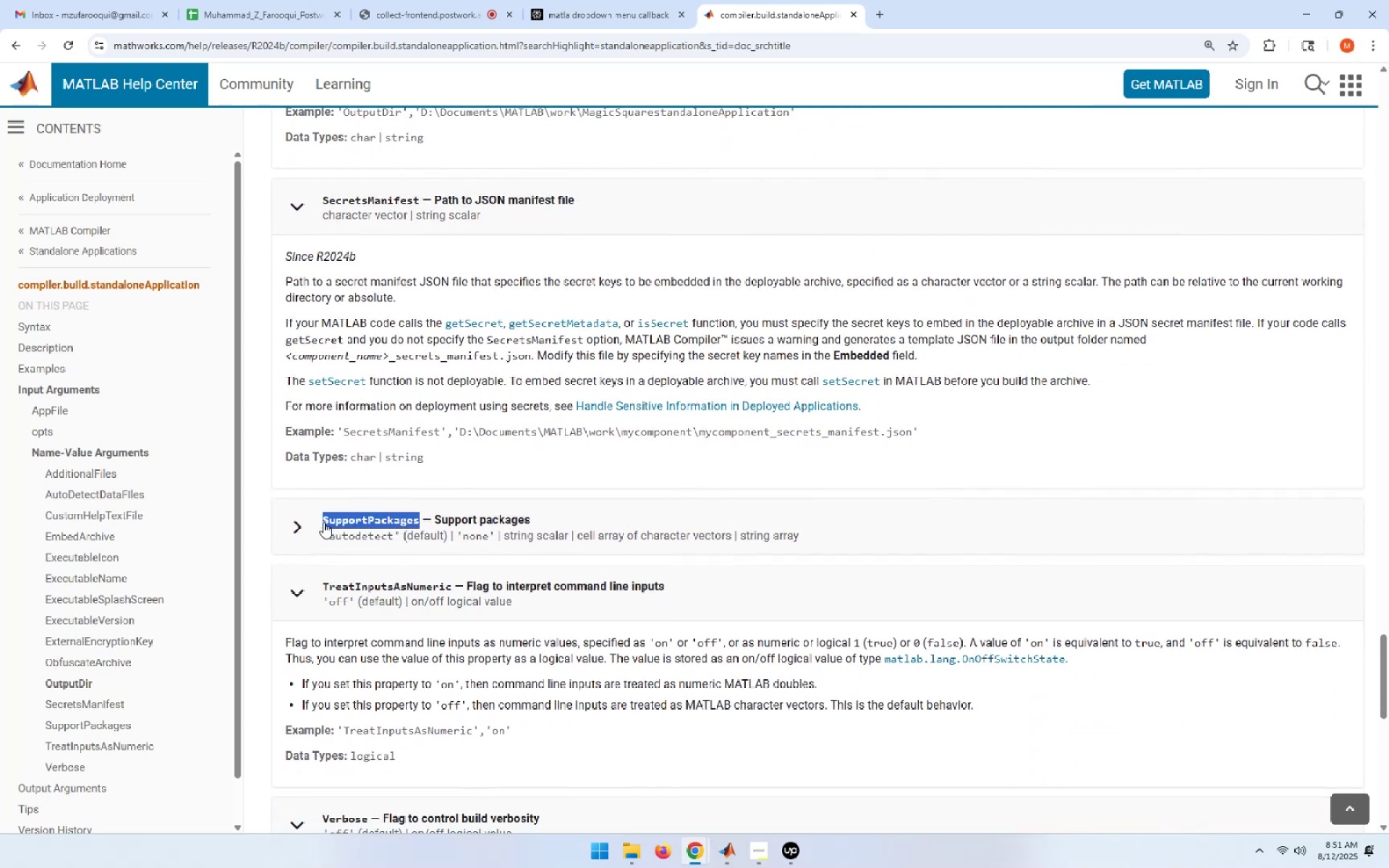 
key(Alt+Tab)
 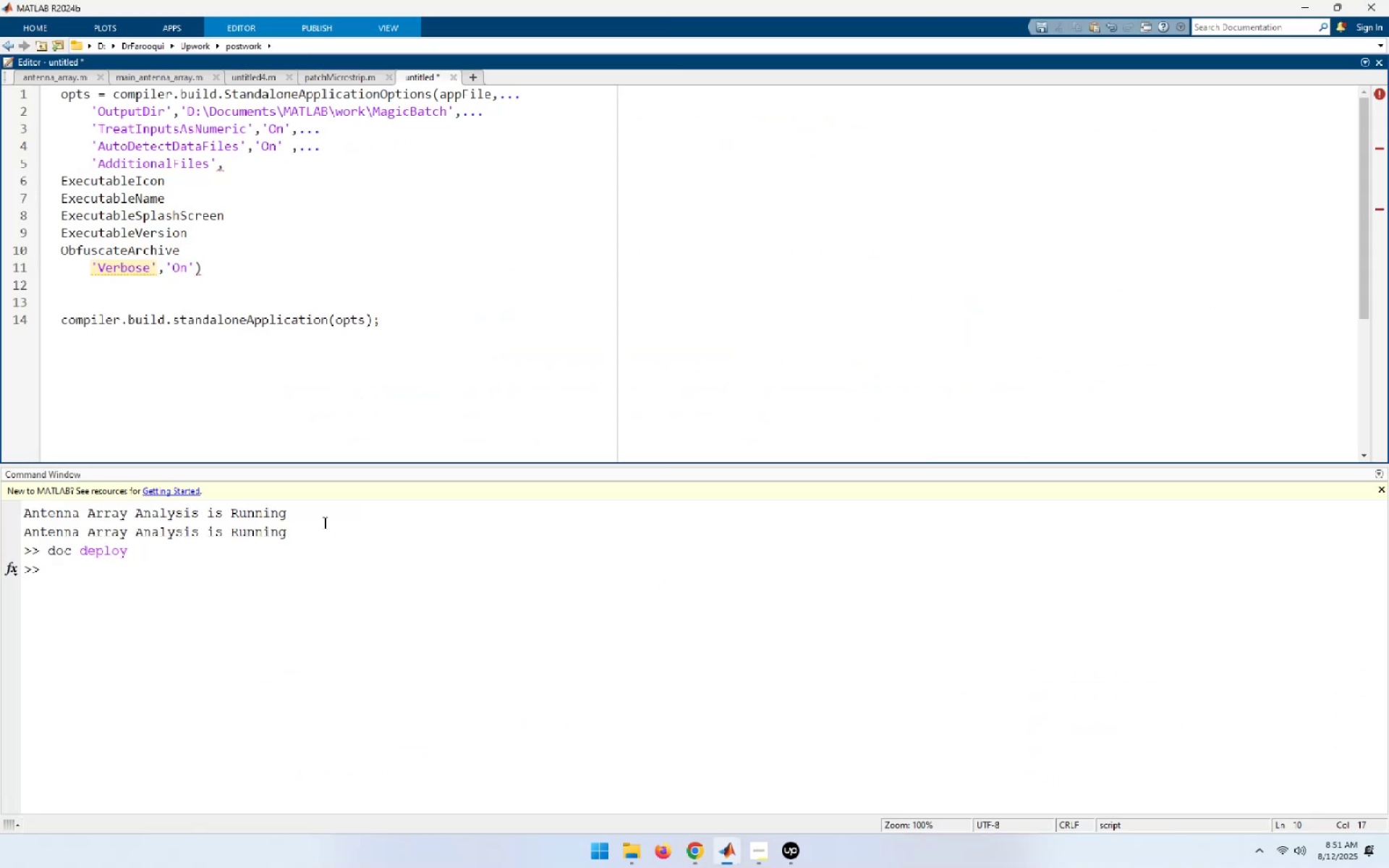 
key(NumpadEnter)
 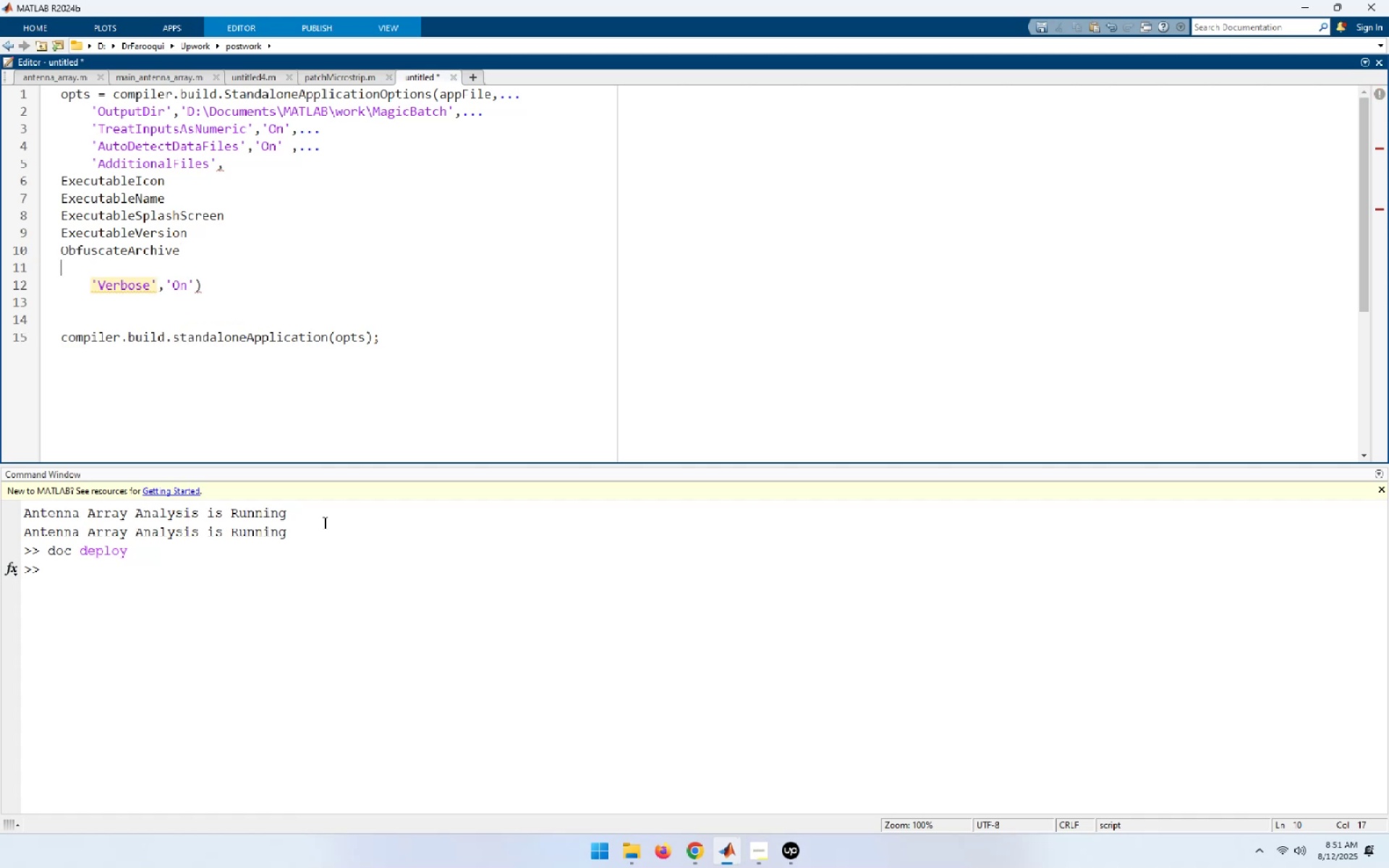 
key(Control+ControlLeft)
 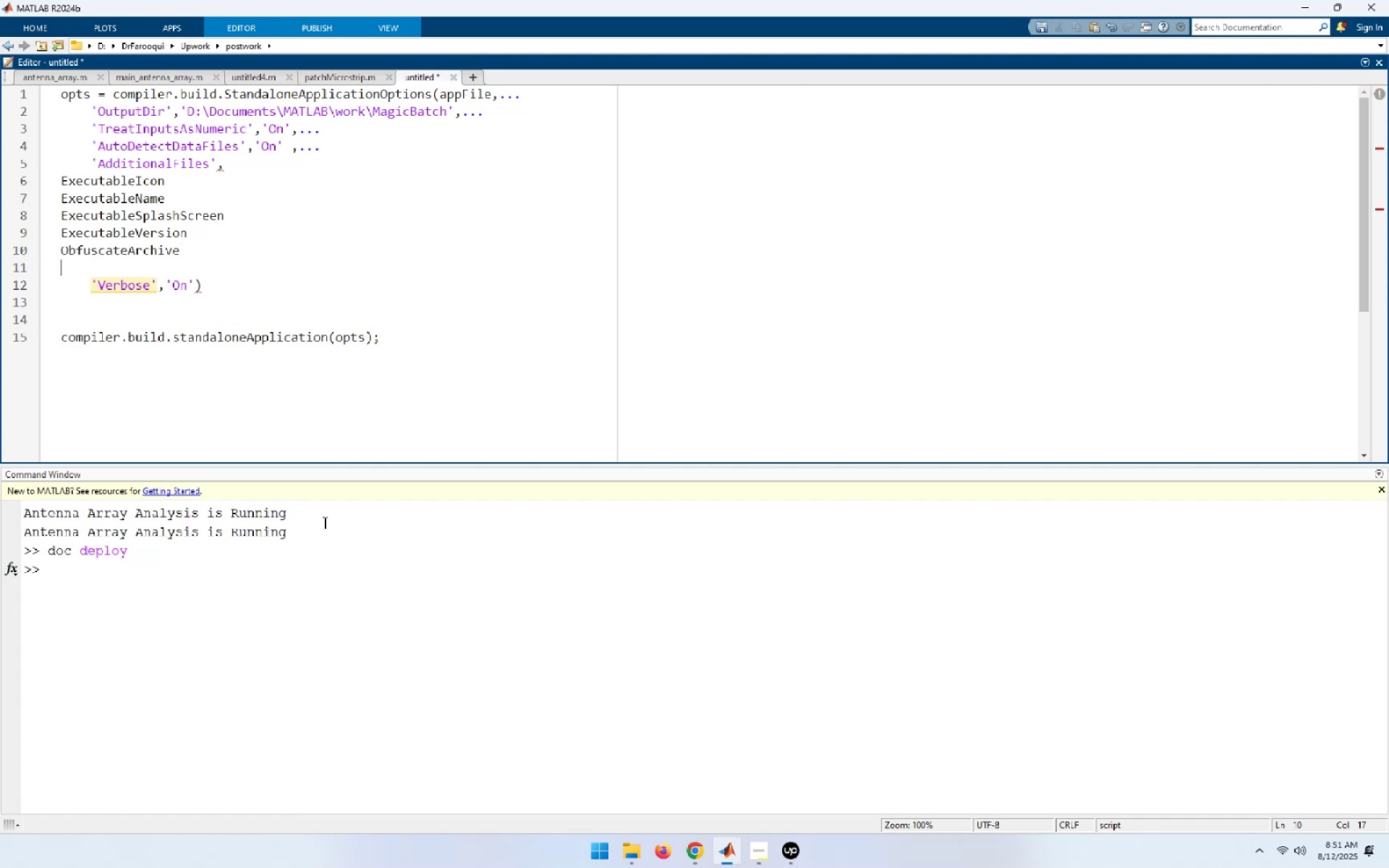 
key(Control+V)
 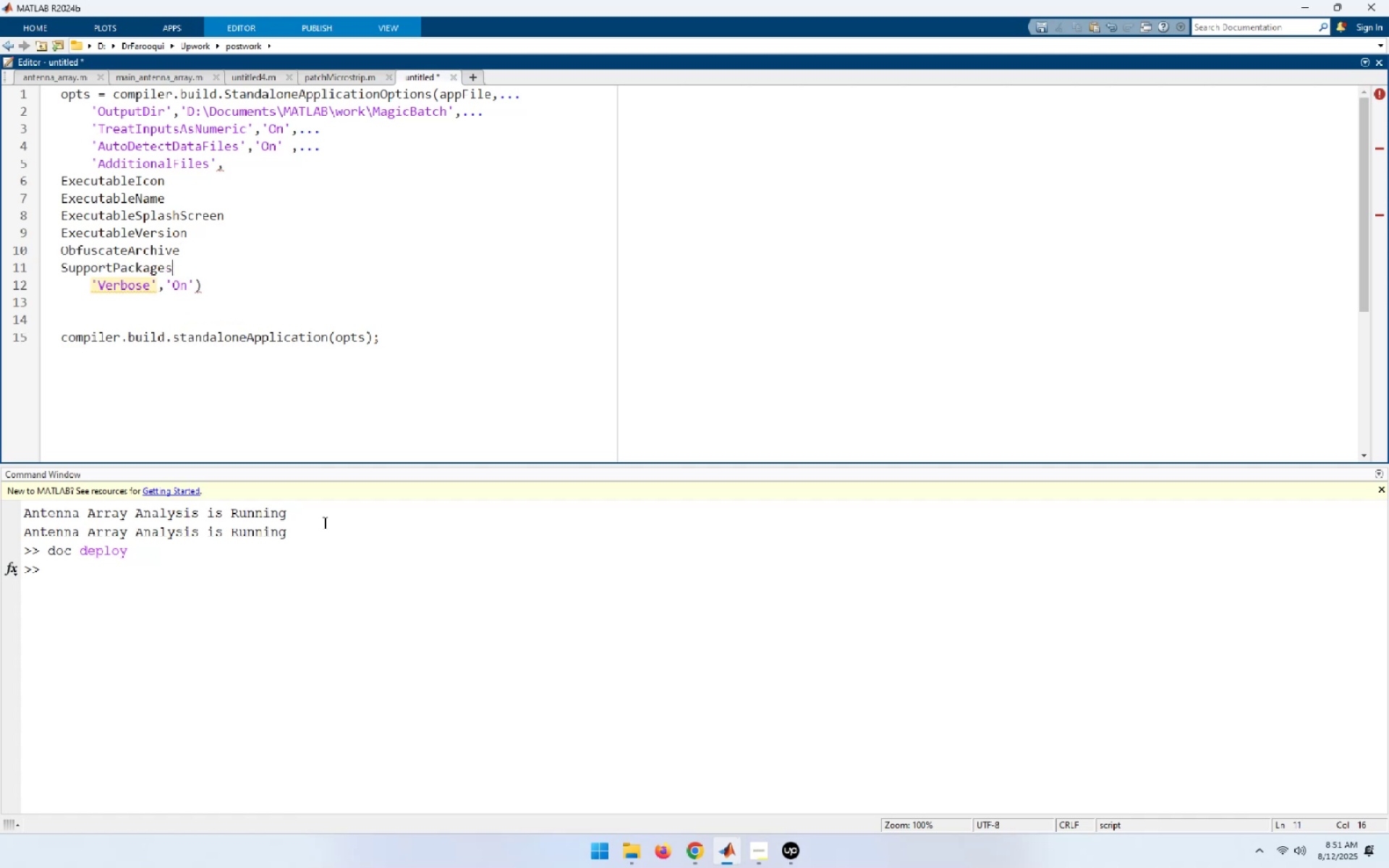 
key(Alt+AltLeft)
 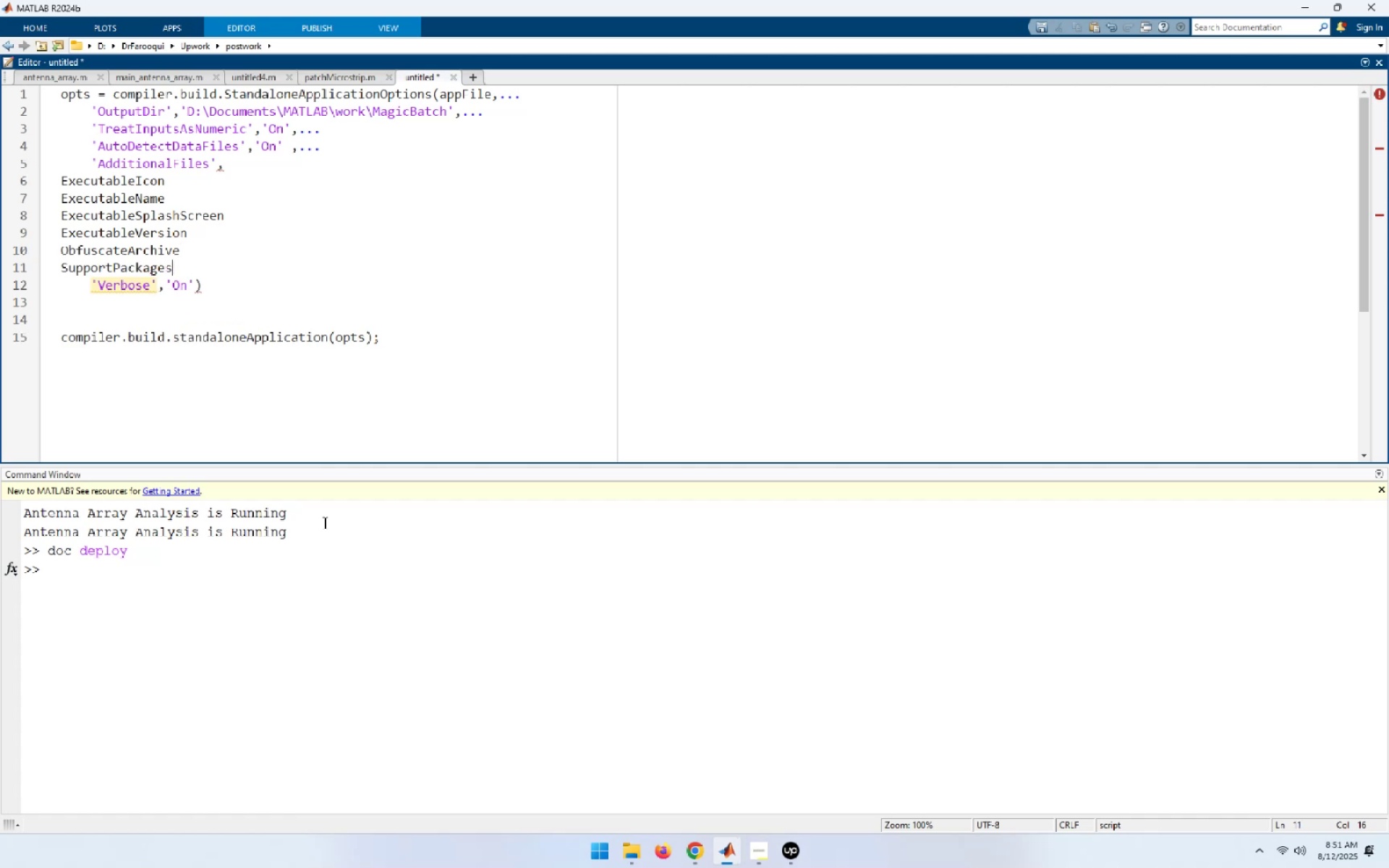 
key(Alt+AltLeft)
 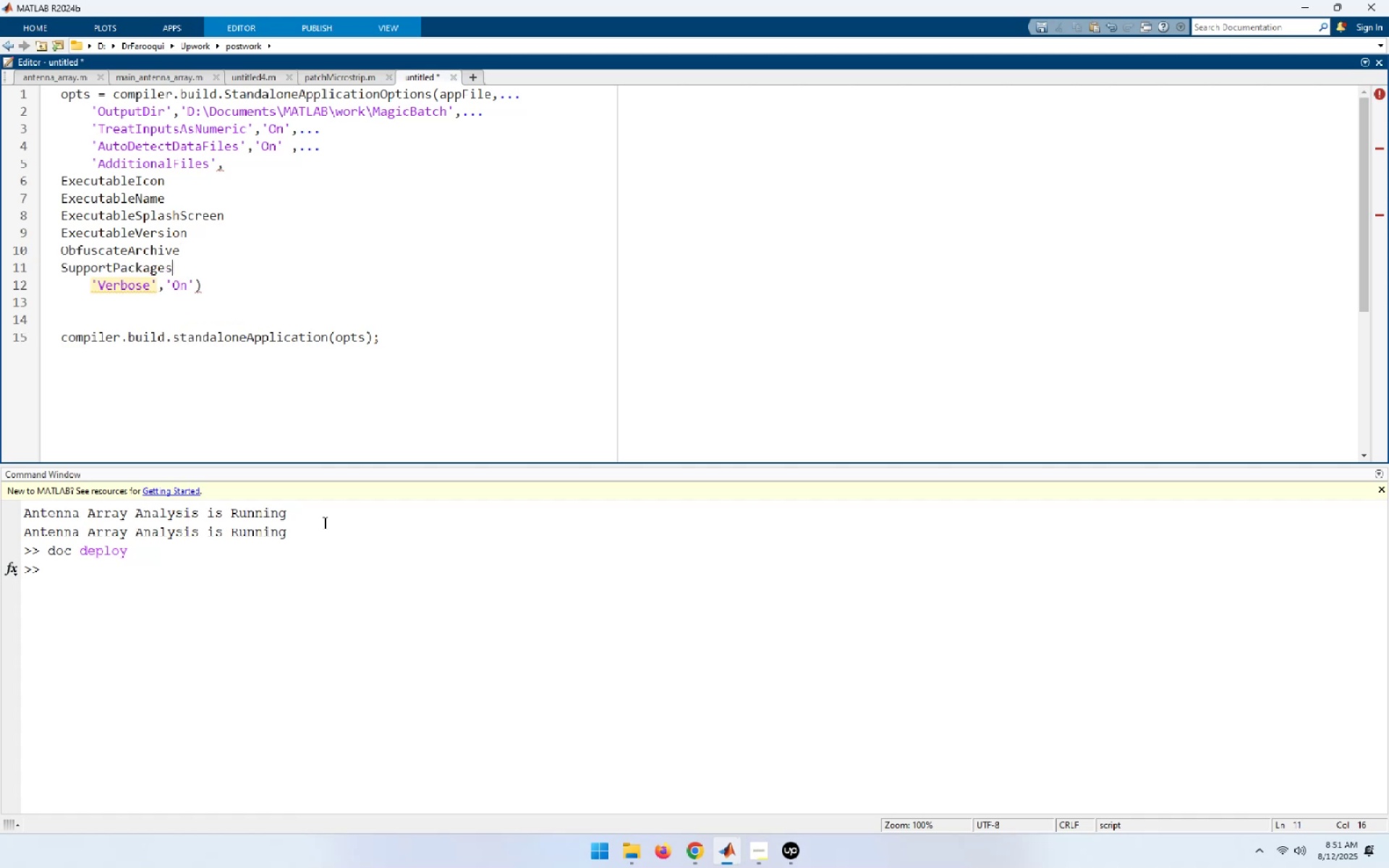 
key(Alt+Tab)
 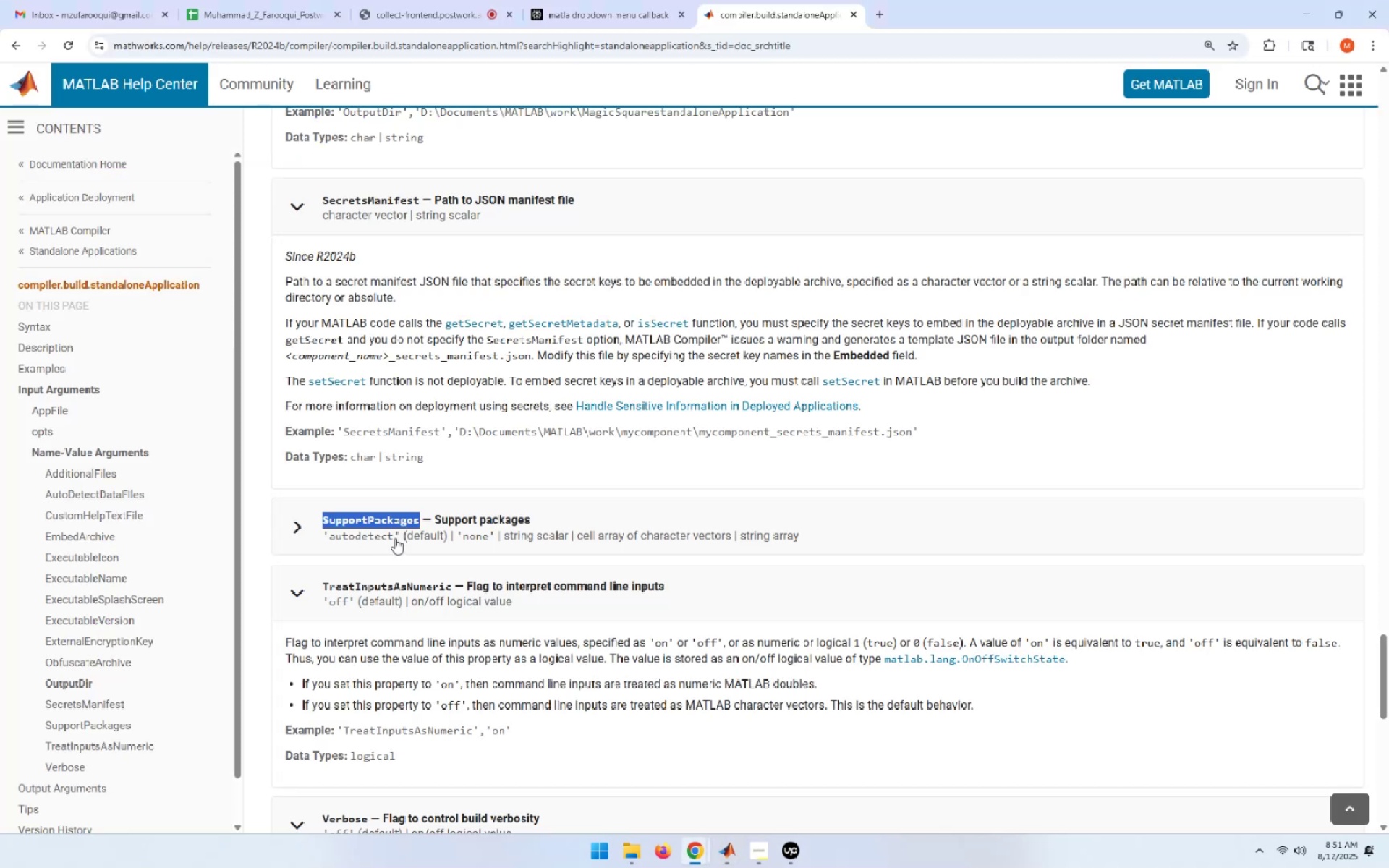 
left_click_drag(start_coordinate=[398, 536], to_coordinate=[323, 535])
 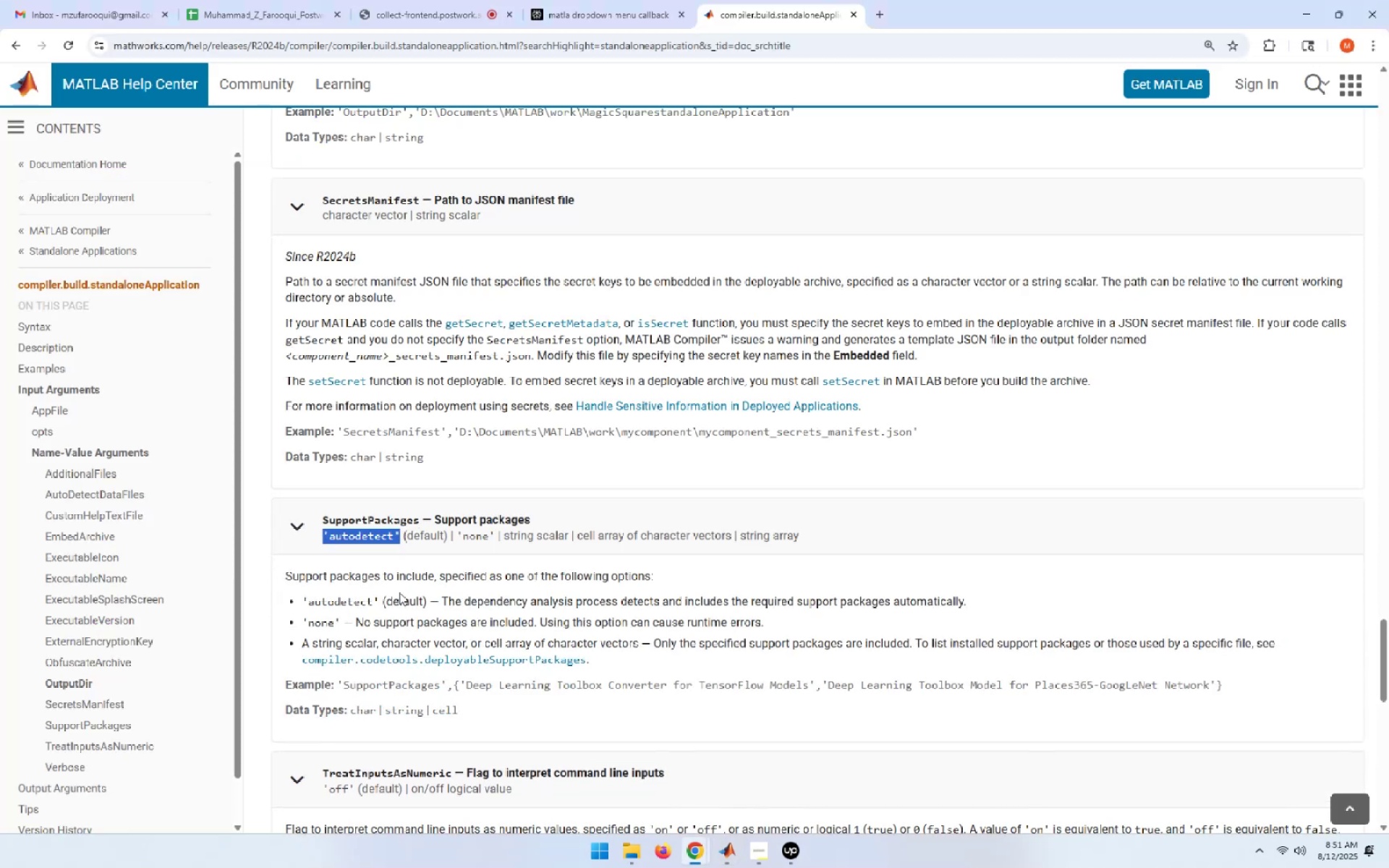 
key(Control+C)
 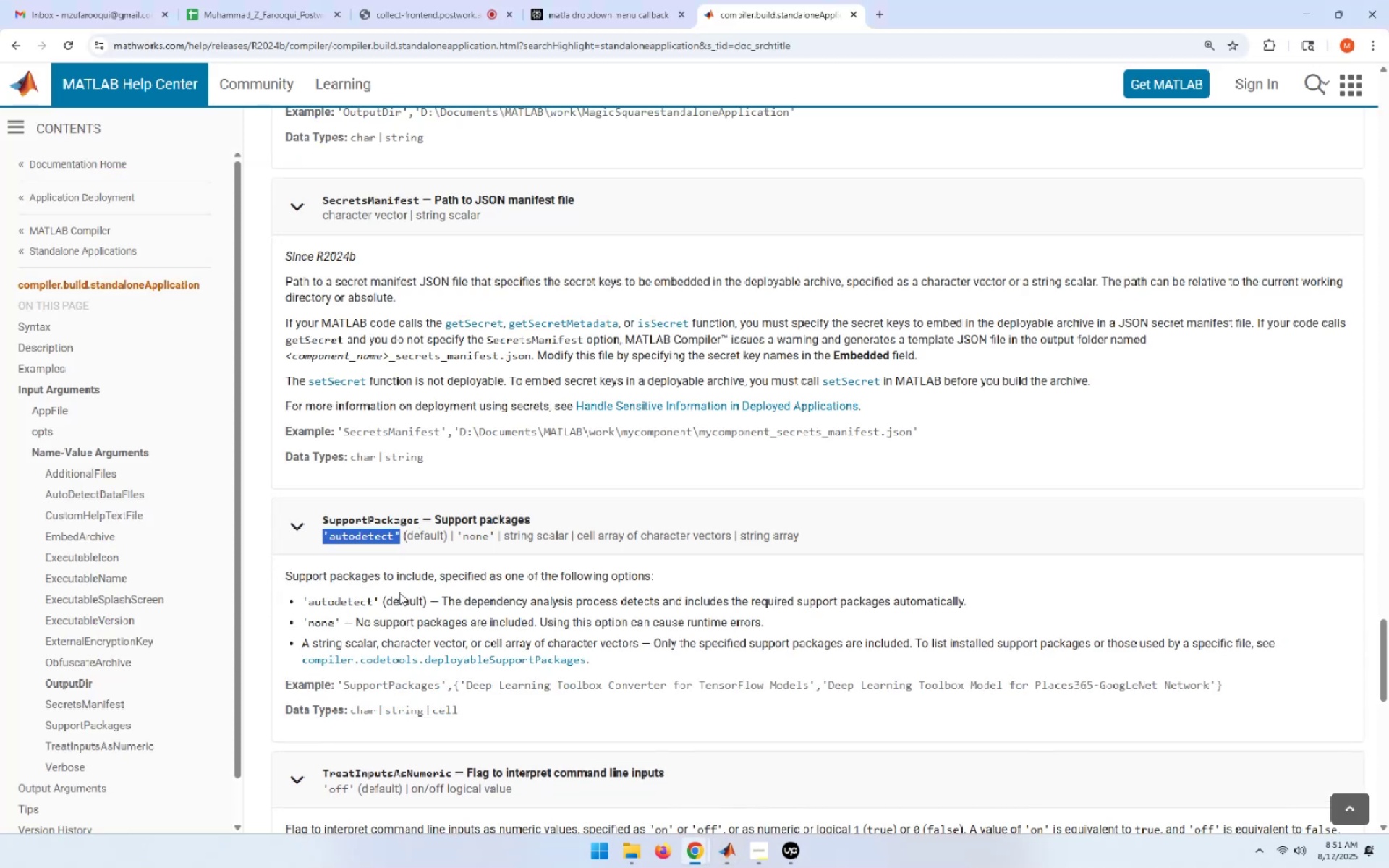 
key(Alt+AltLeft)
 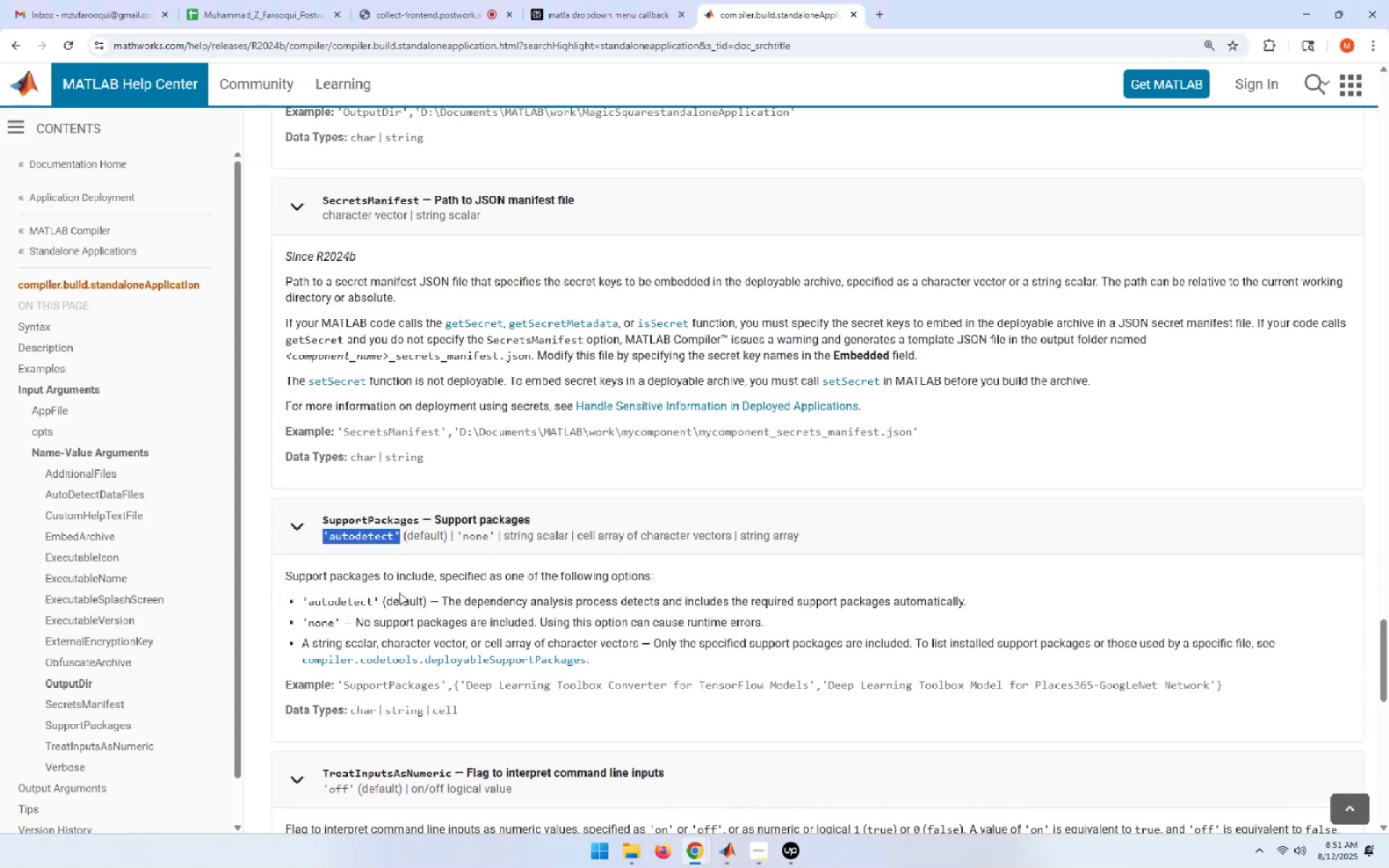 
key(Alt+Tab)
 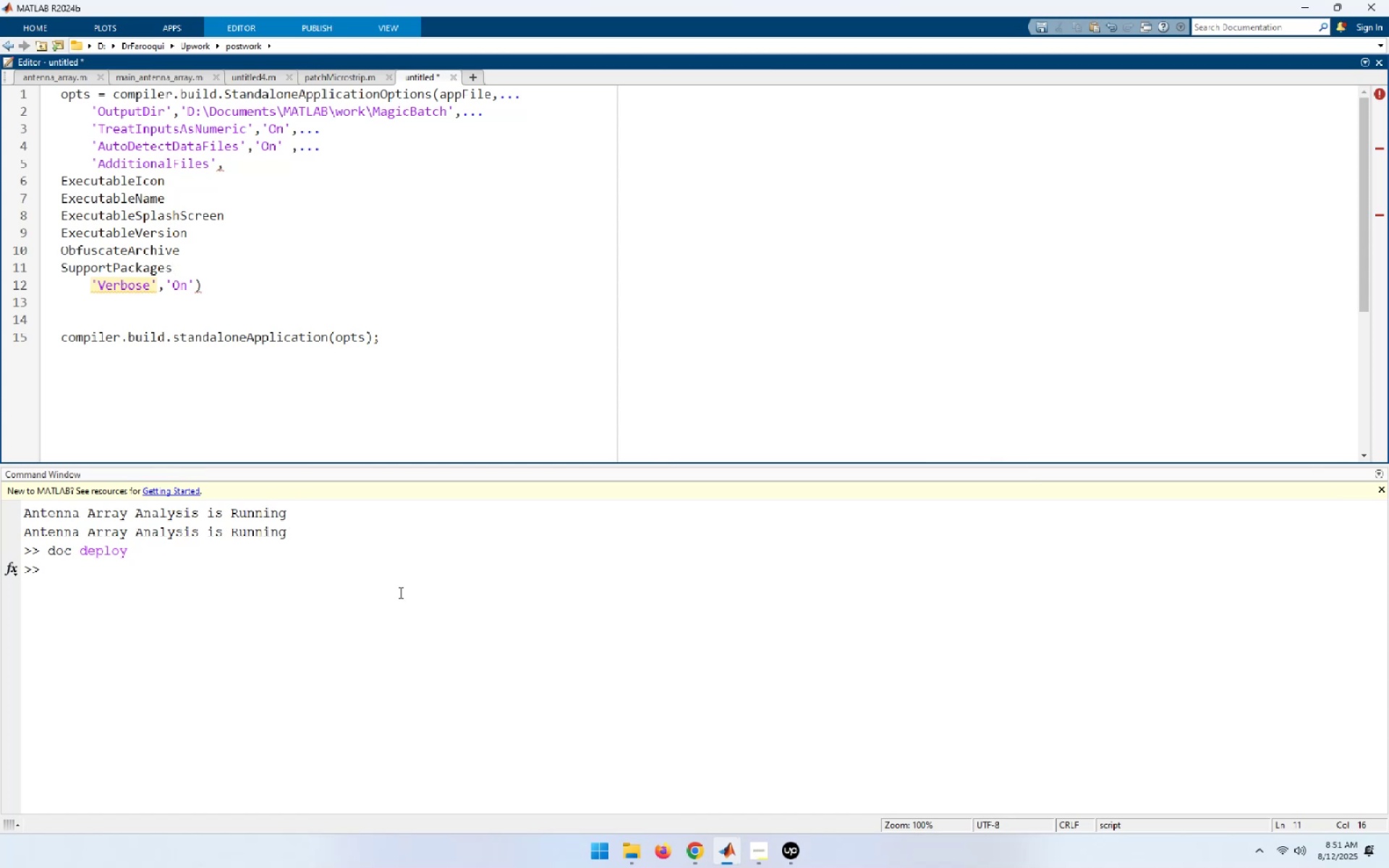 
key(Comma)
 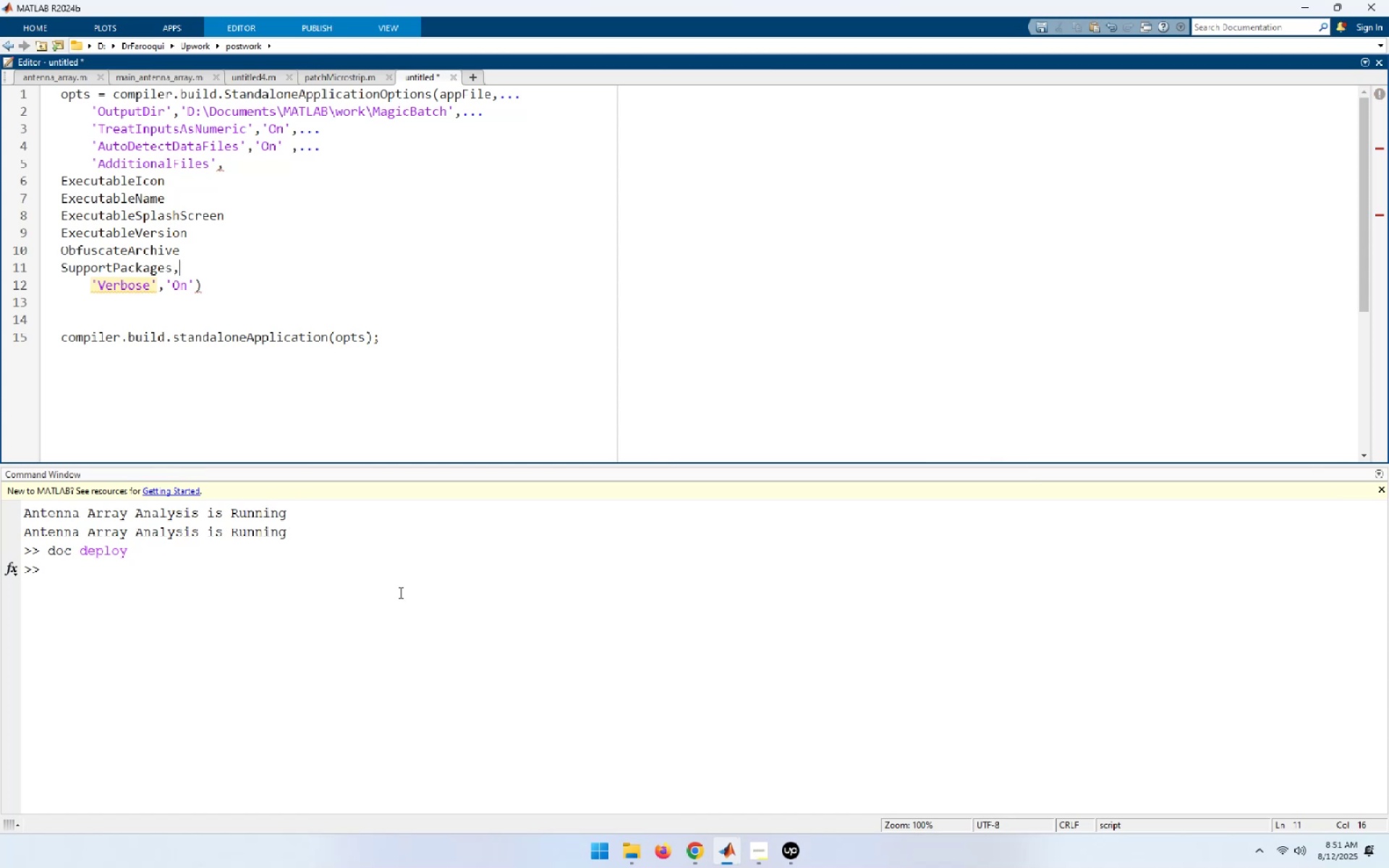 
key(Quote)
 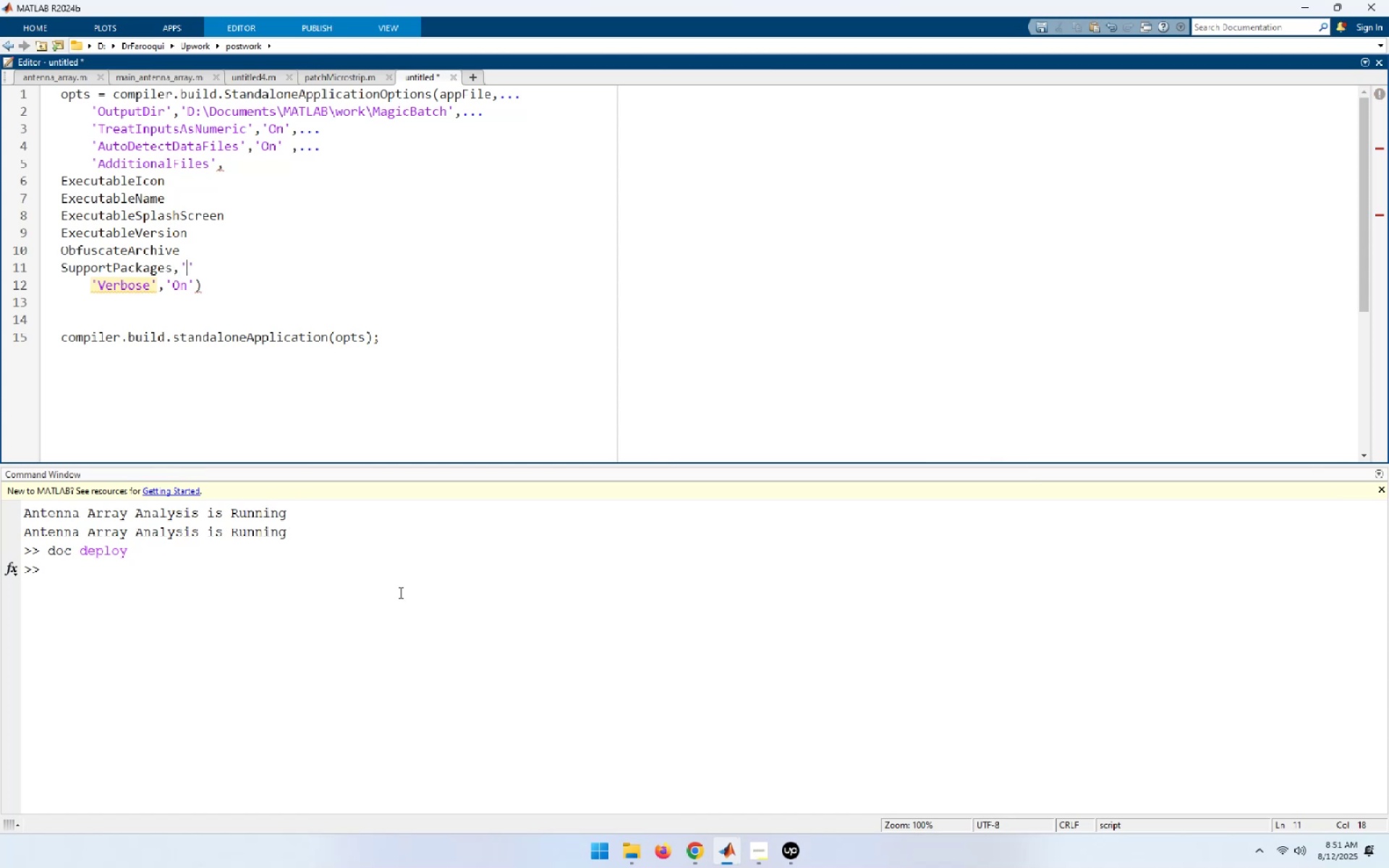 
key(Control+ControlLeft)
 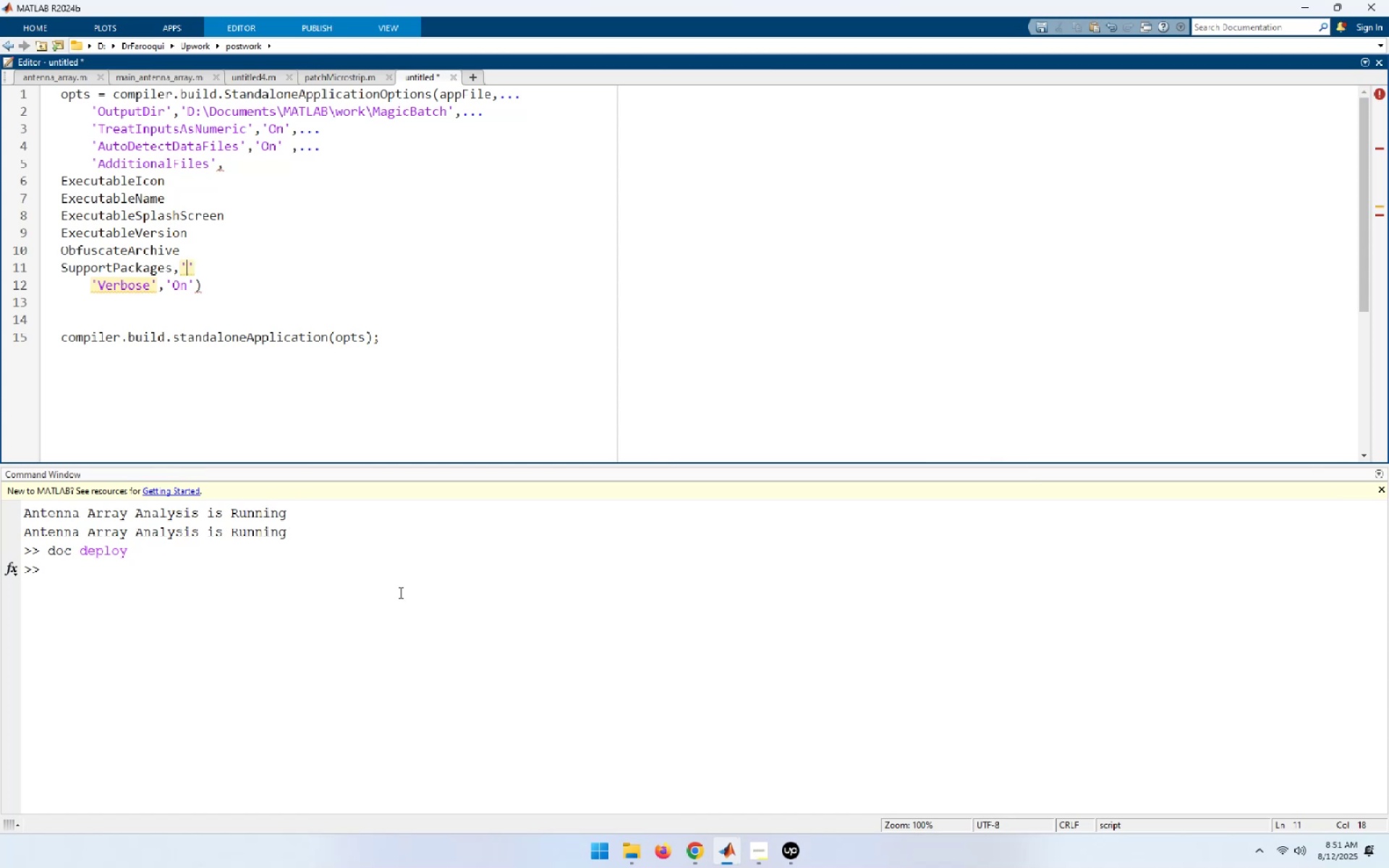 
key(Control+V)
 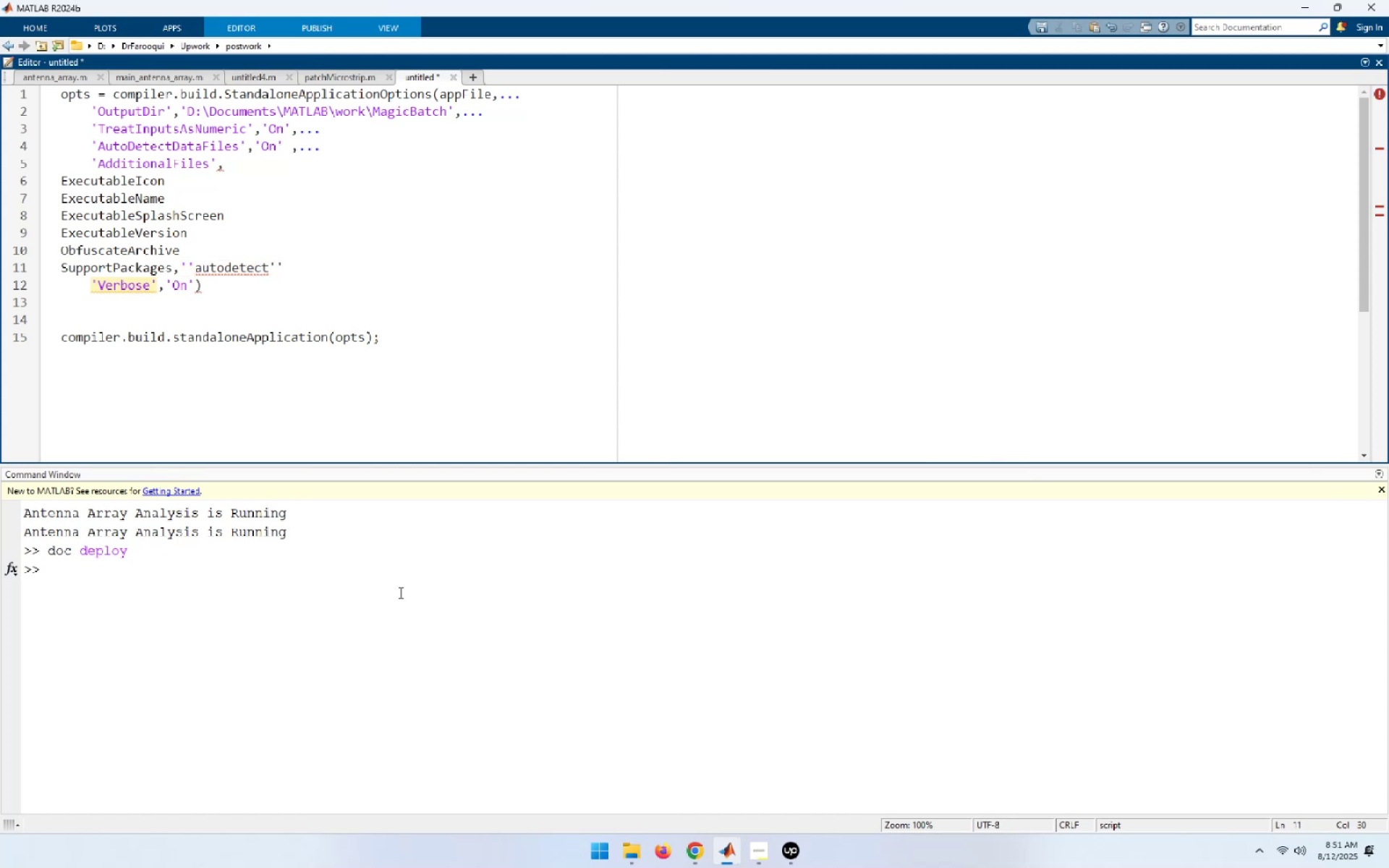 
key(Home)
 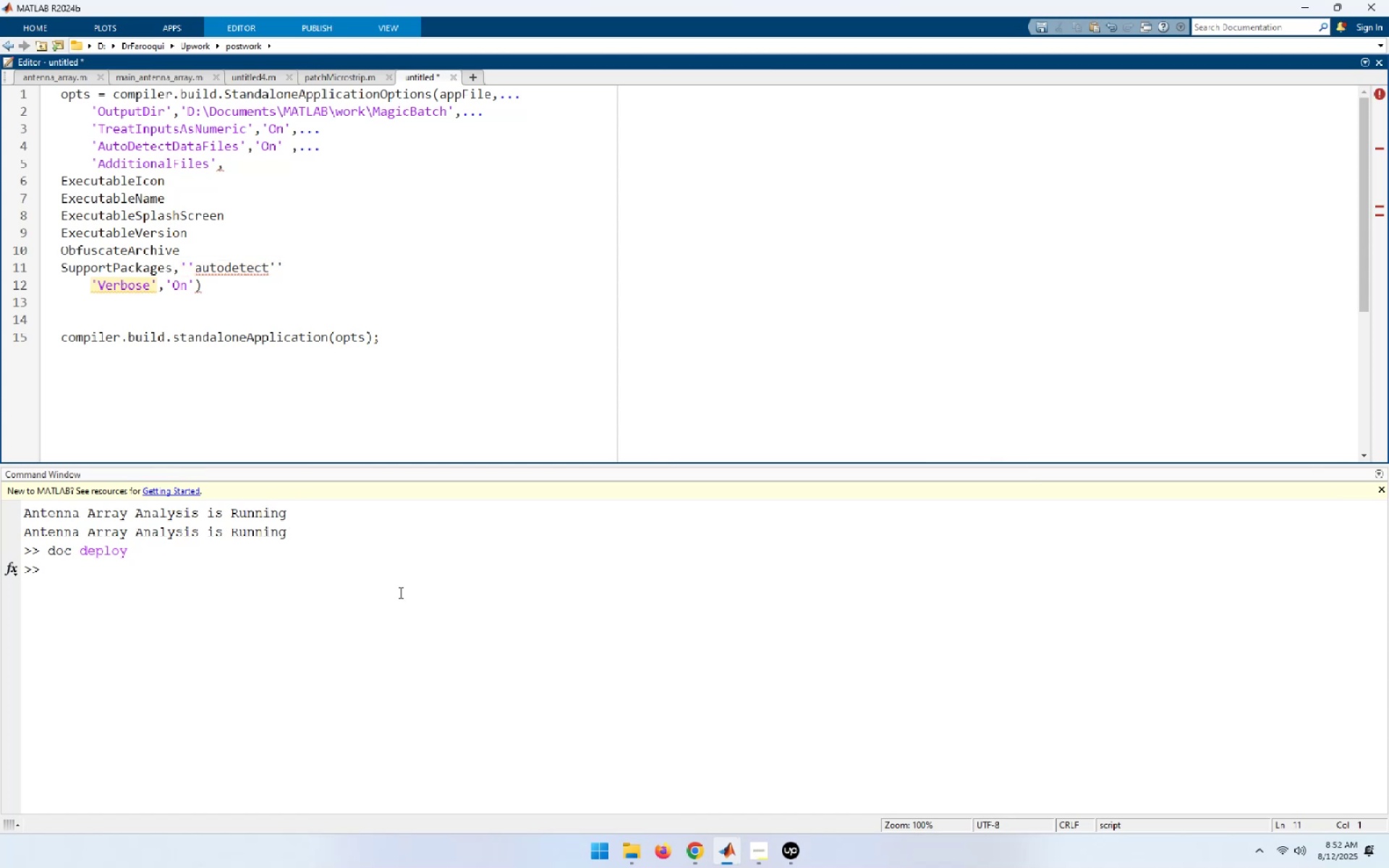 
key(Quote)
 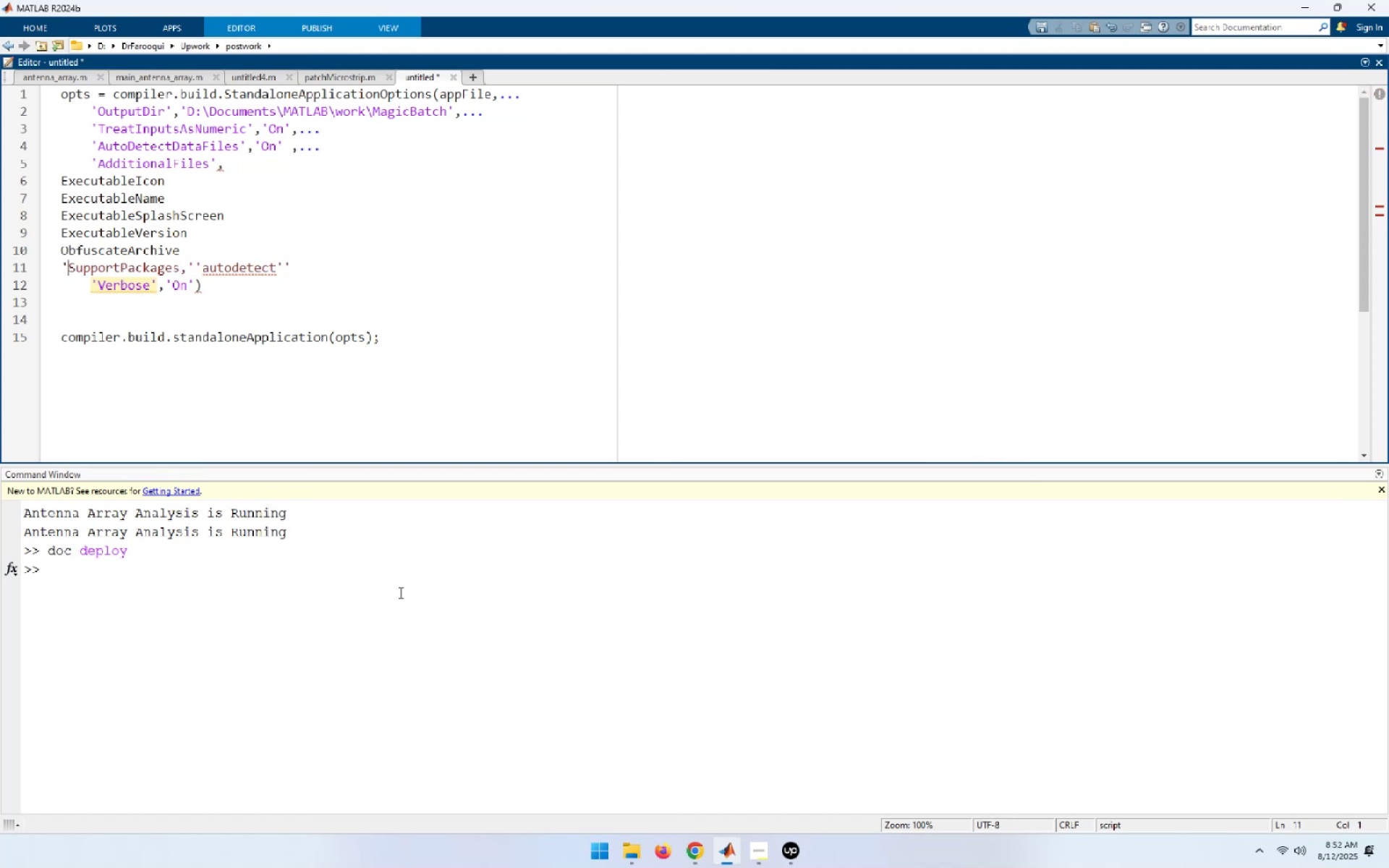 
hold_key(key=ArrowRight, duration=0.94)
 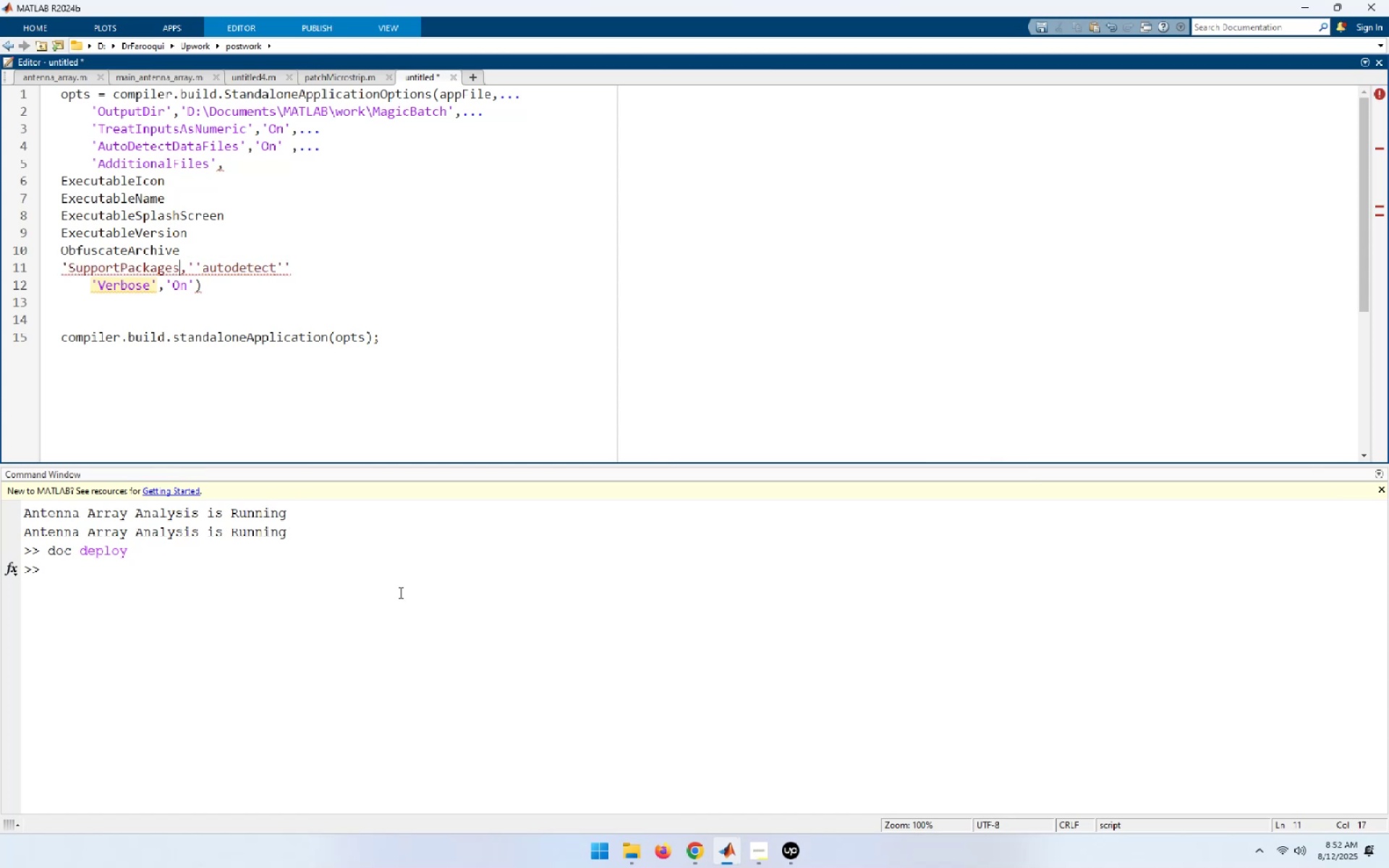 
key(Quote)
 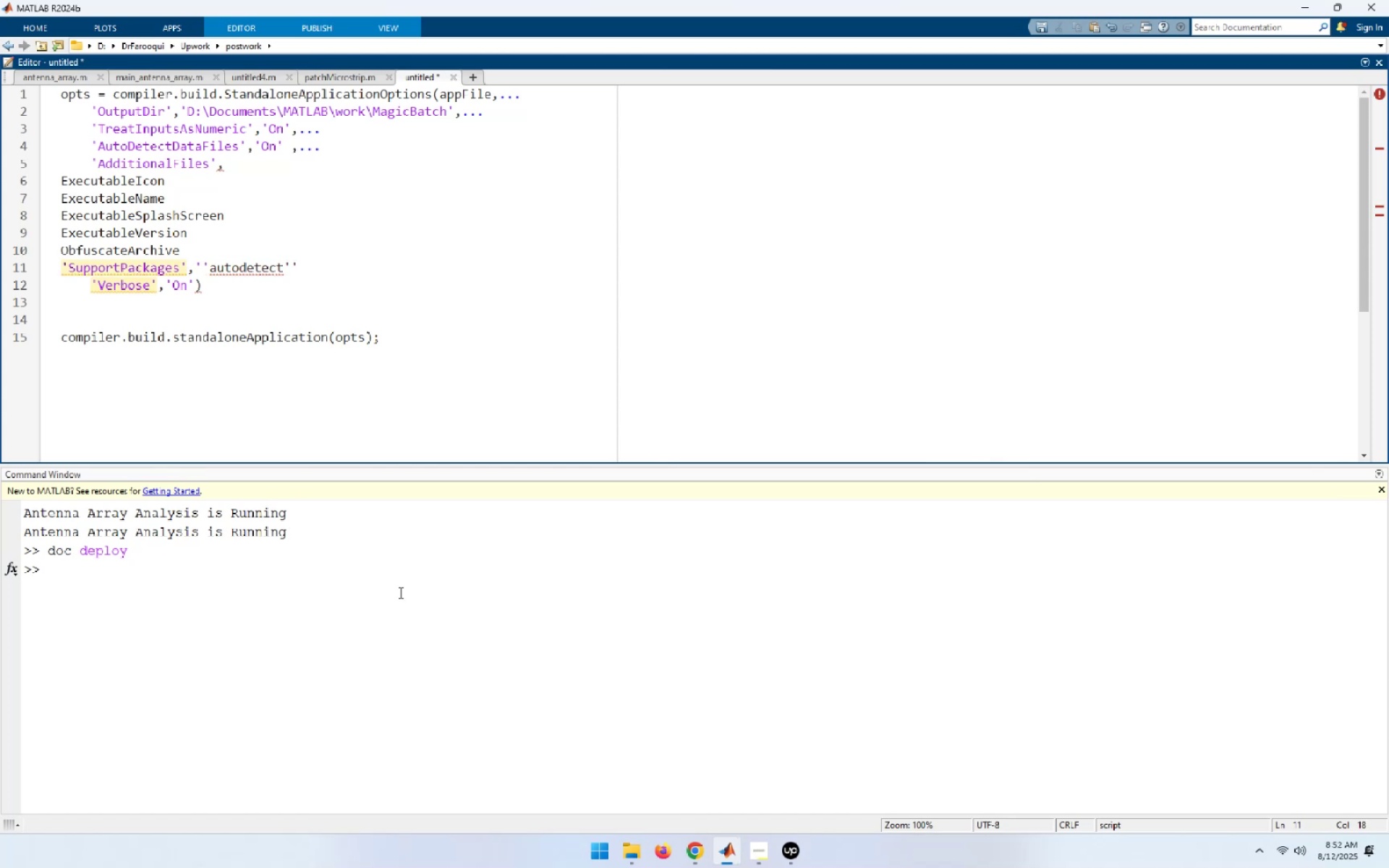 
key(Alt+AltLeft)
 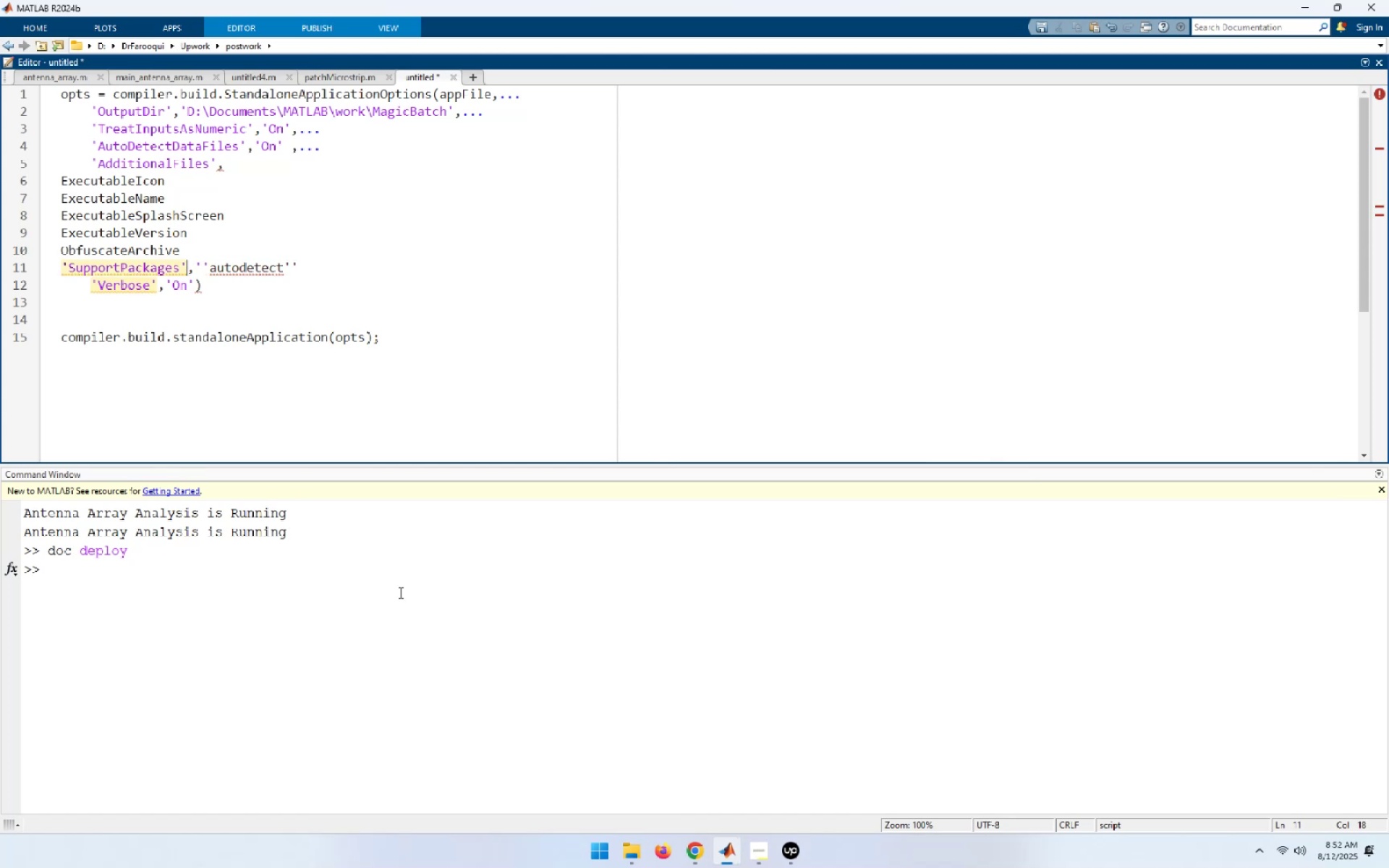 
key(Alt+Tab)
 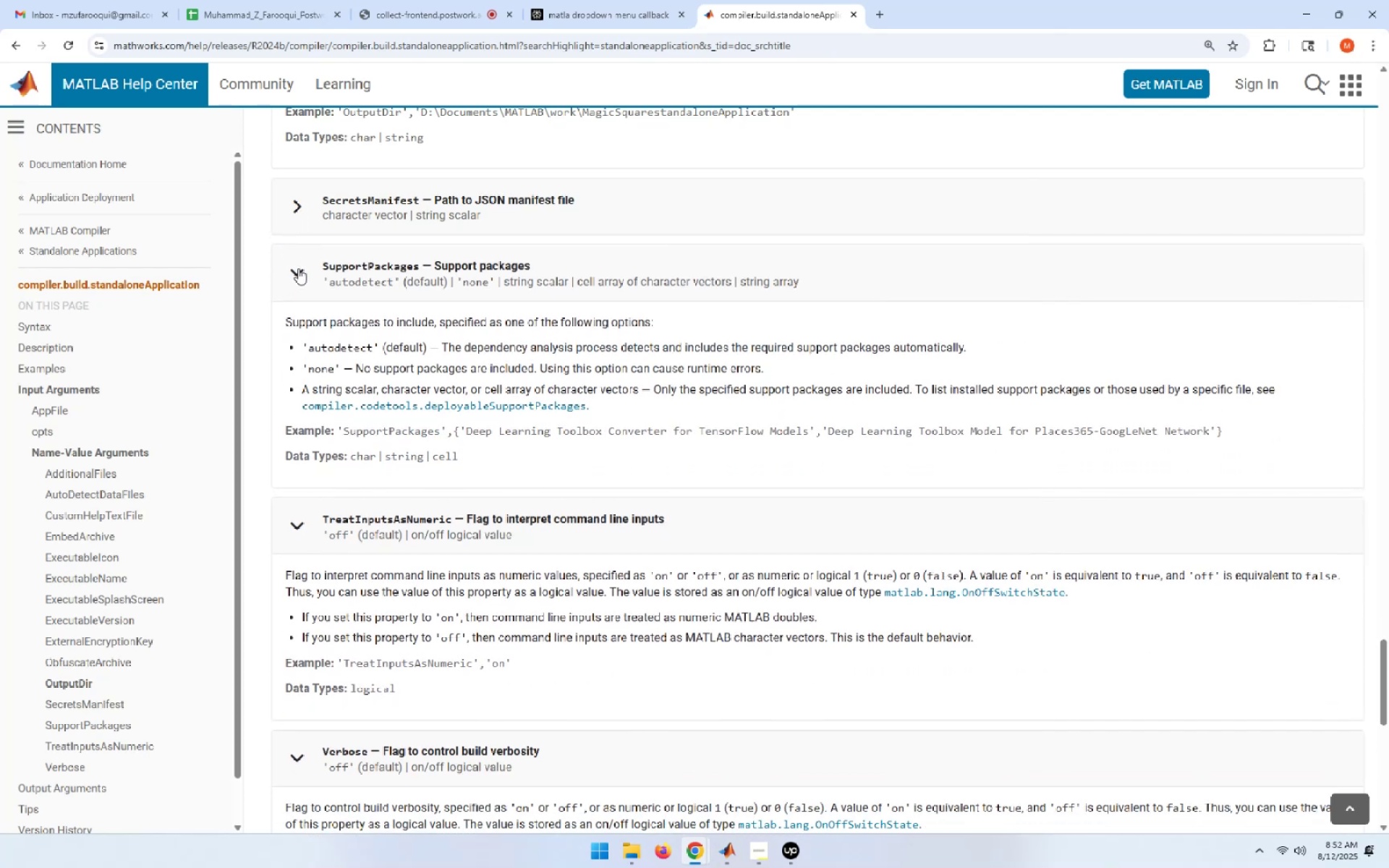 
wait(12.52)
 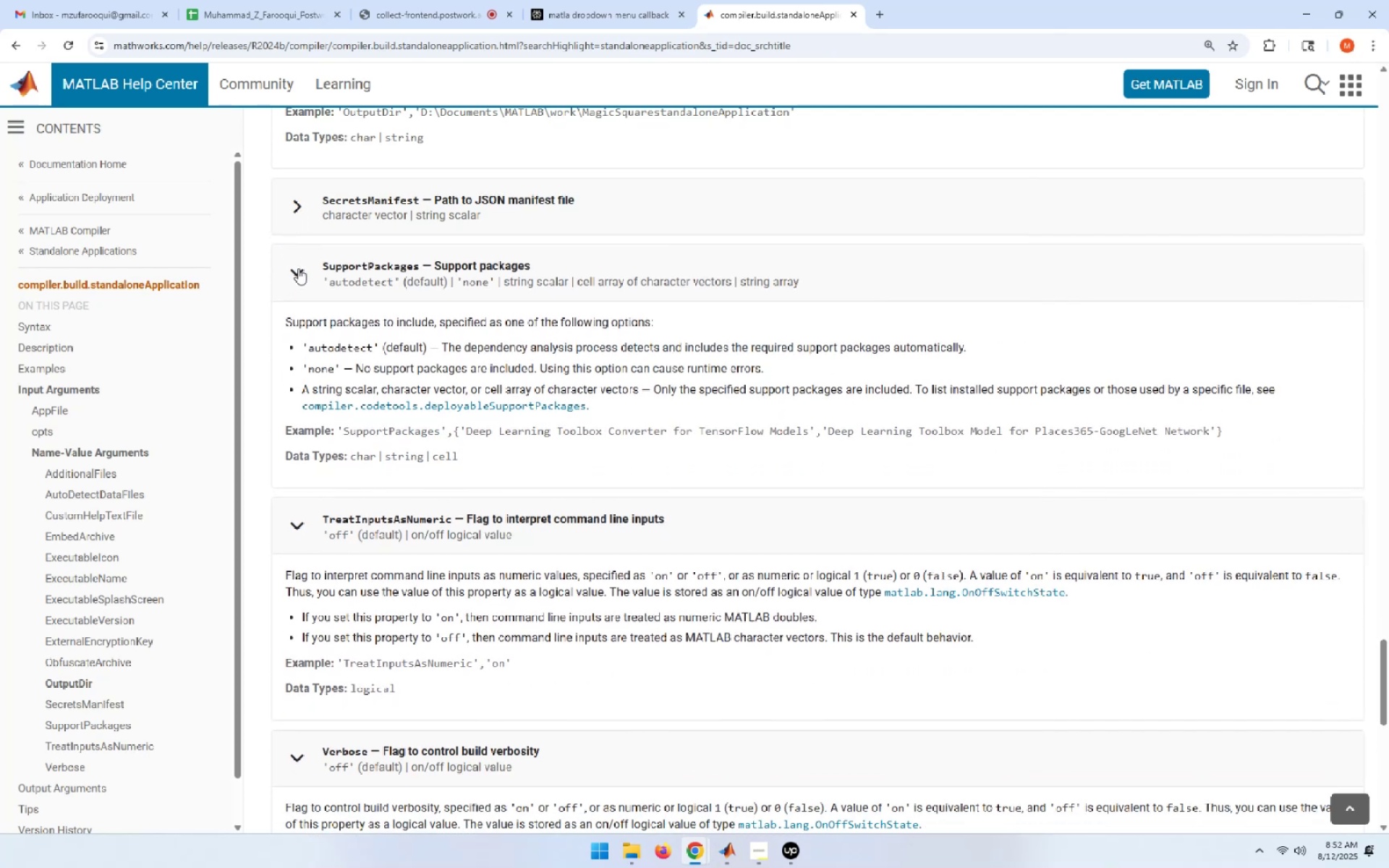 
left_click([298, 268])
 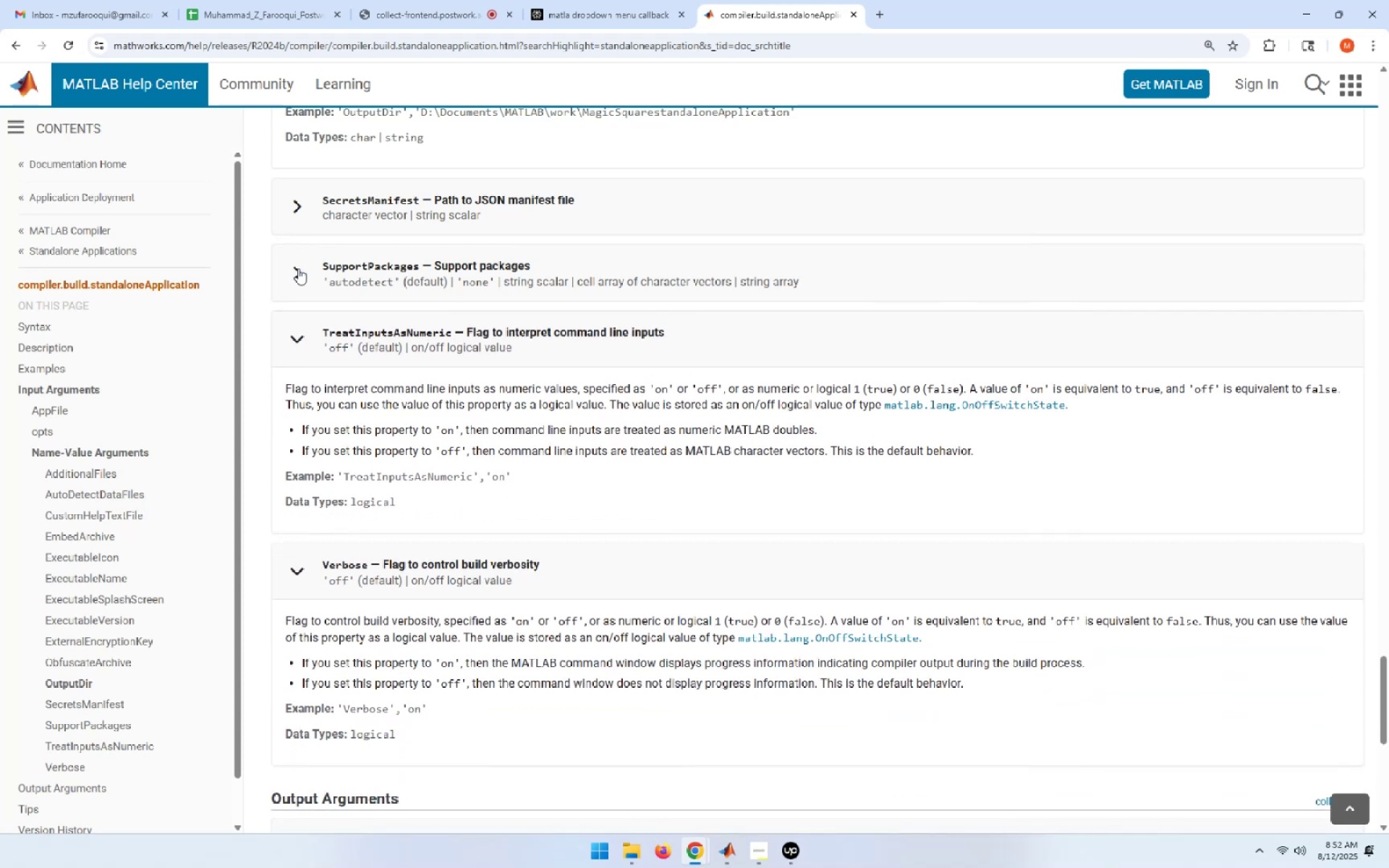 
wait(6.11)
 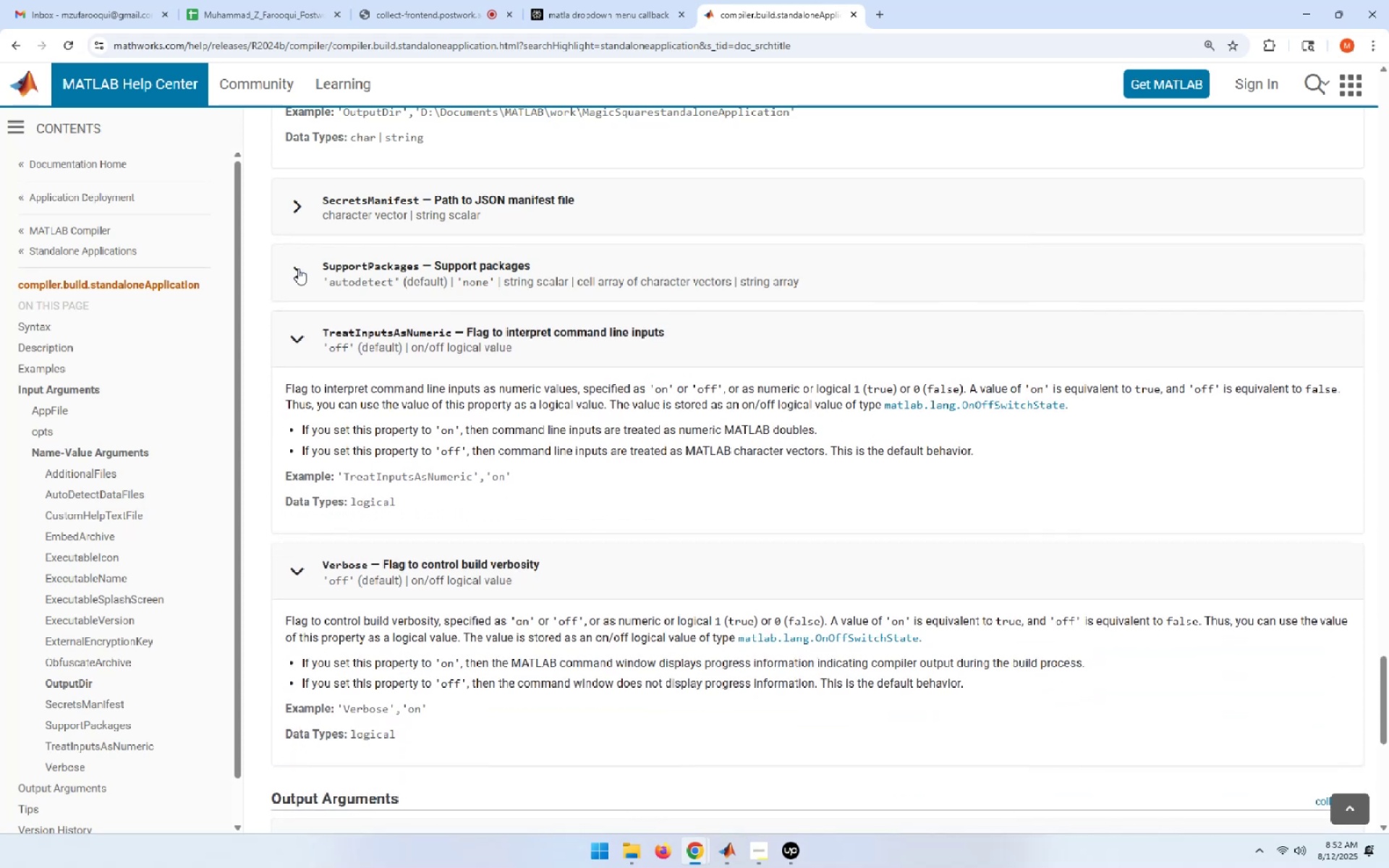 
left_click([297, 339])
 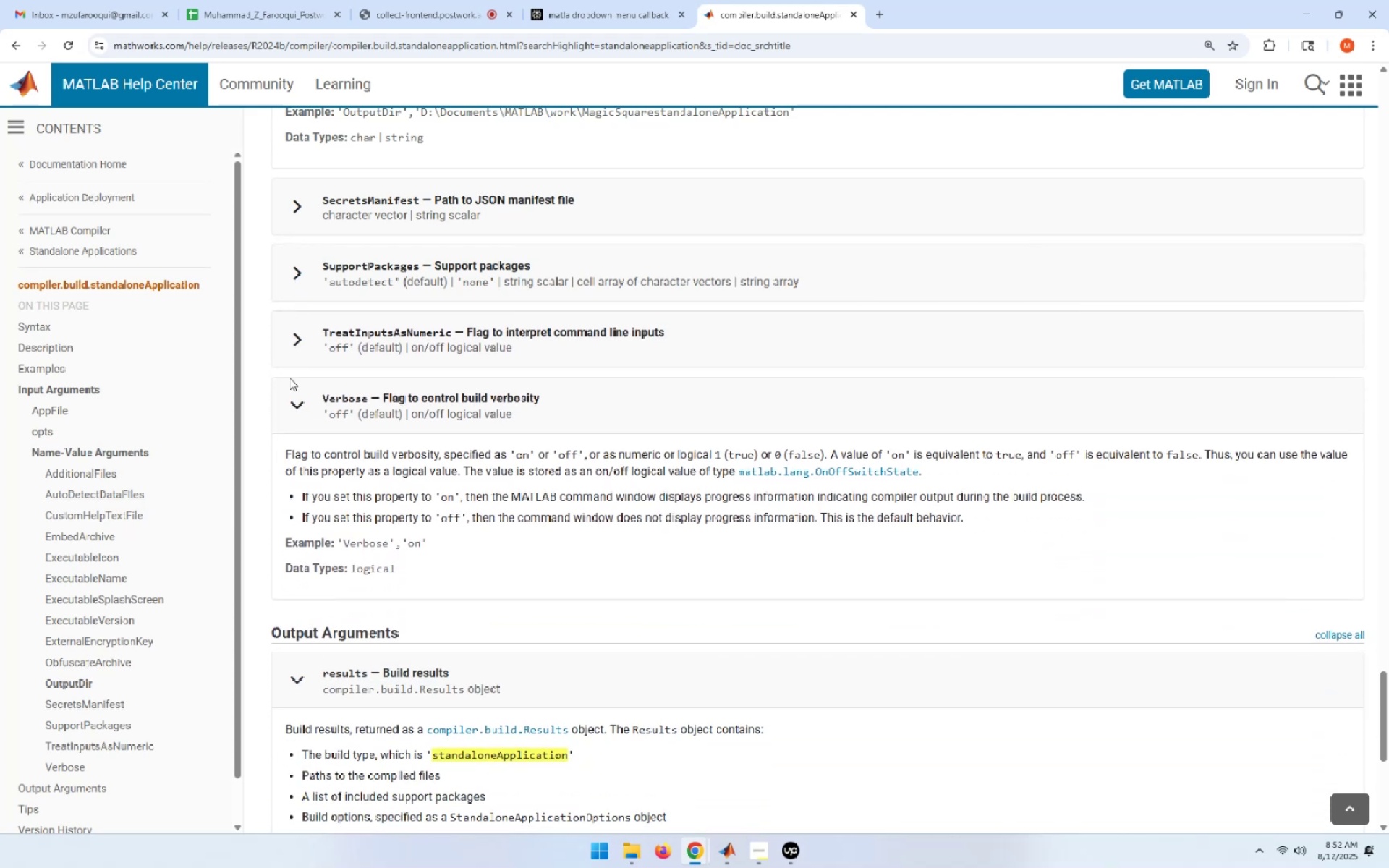 
left_click([295, 403])
 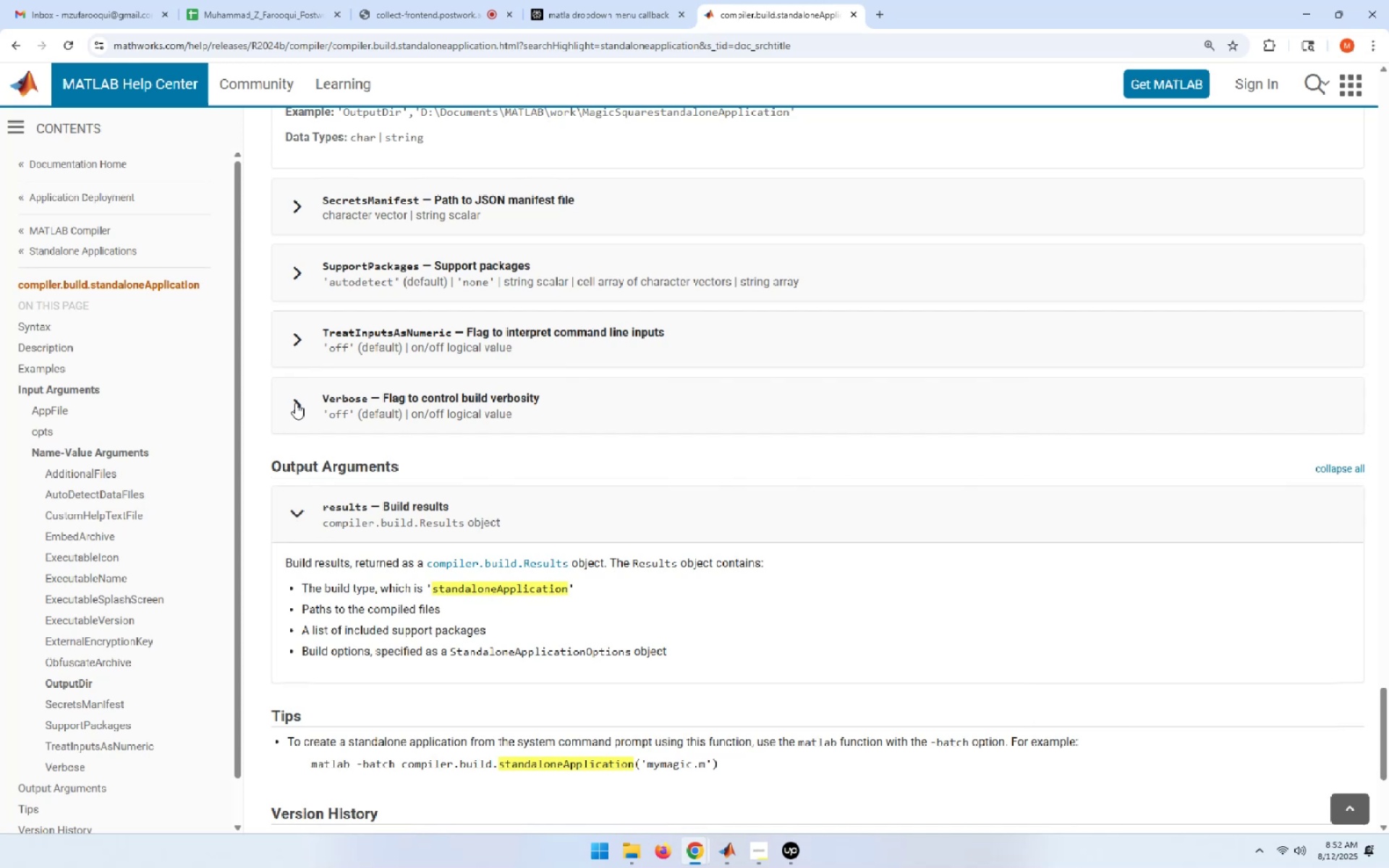 
scroll: coordinate [295, 403], scroll_direction: up, amount: 4.0
 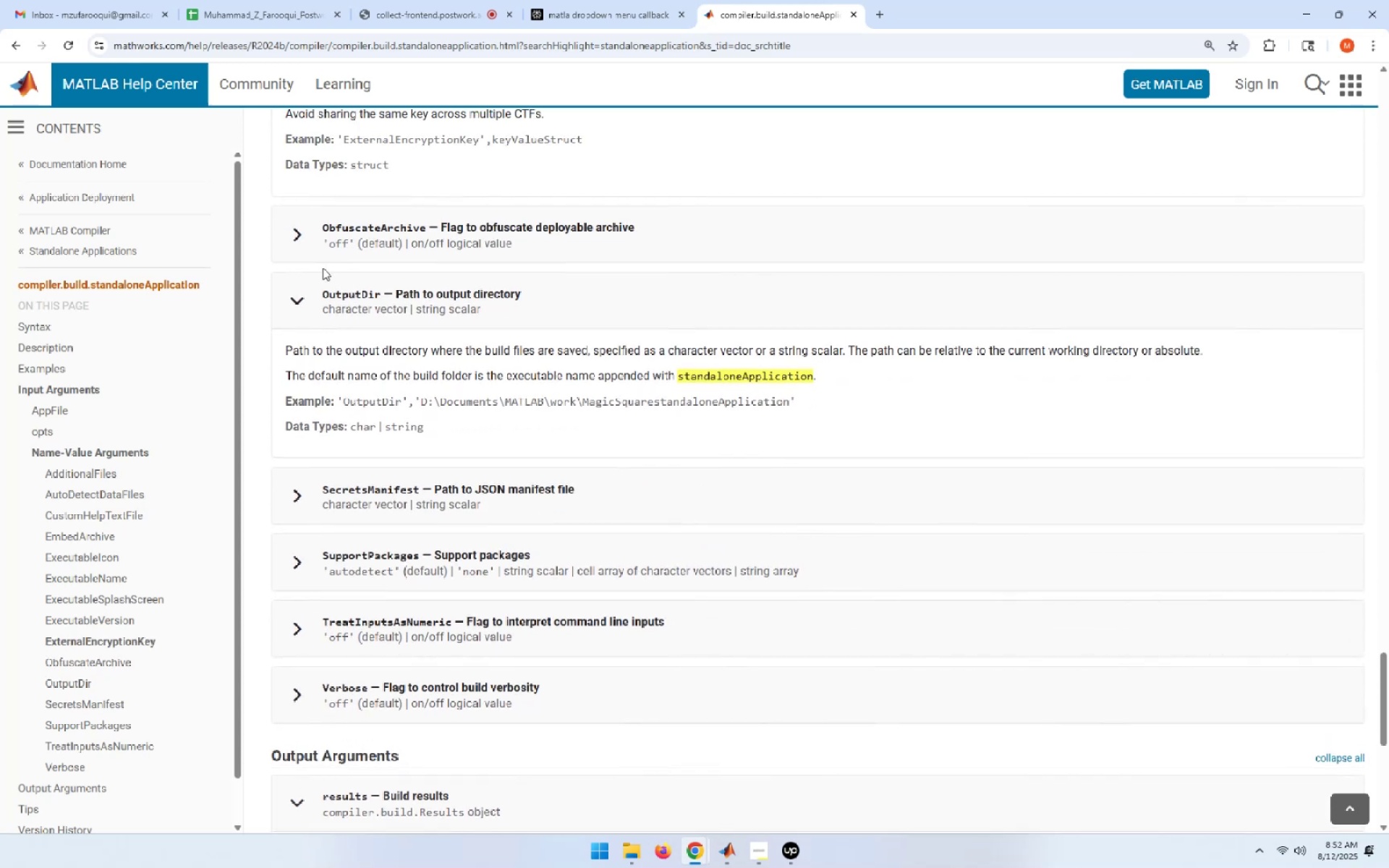 
key(Alt+Tab)
 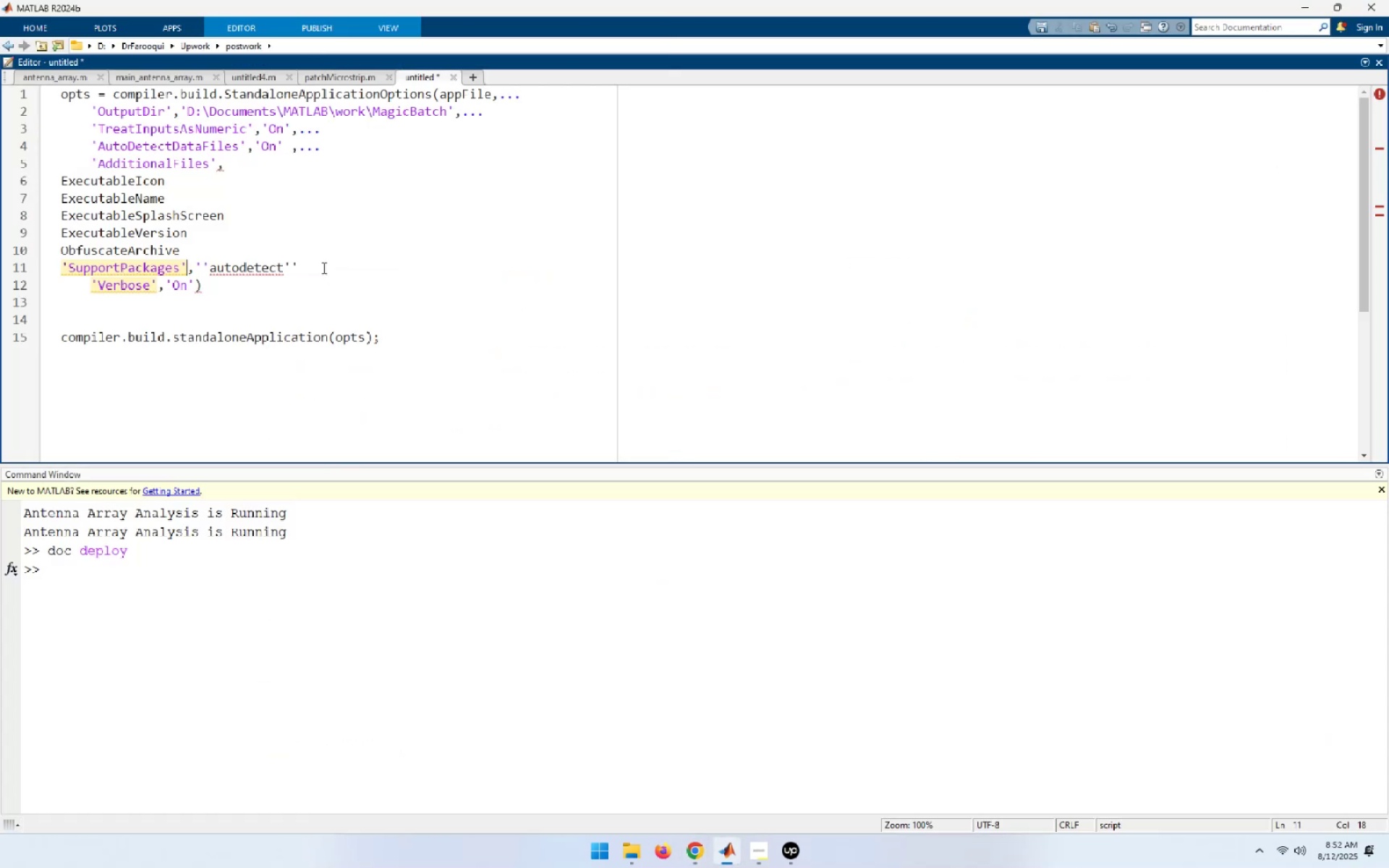 
key(ArrowUp)
 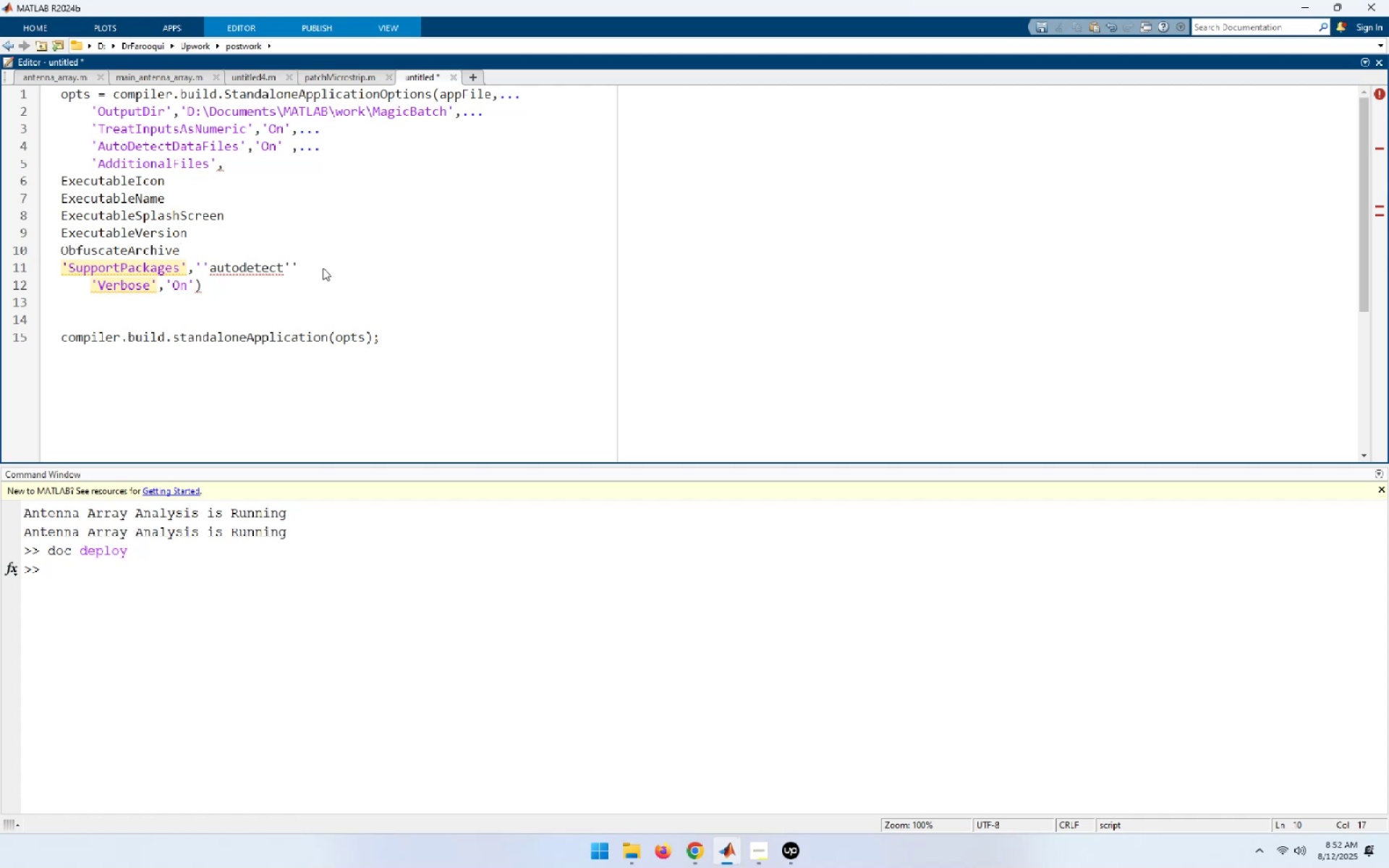 
type(,'On[Home])
 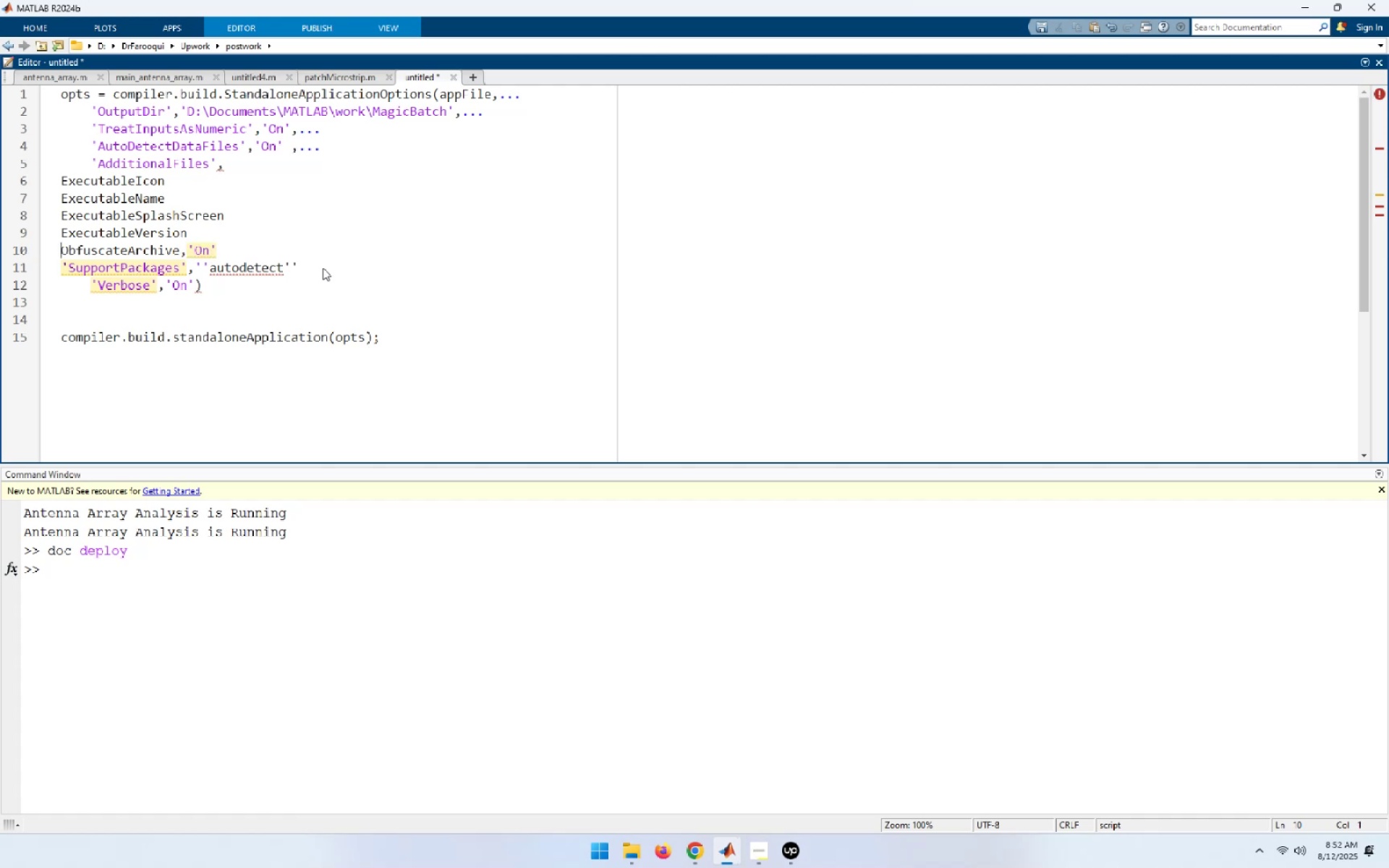 
 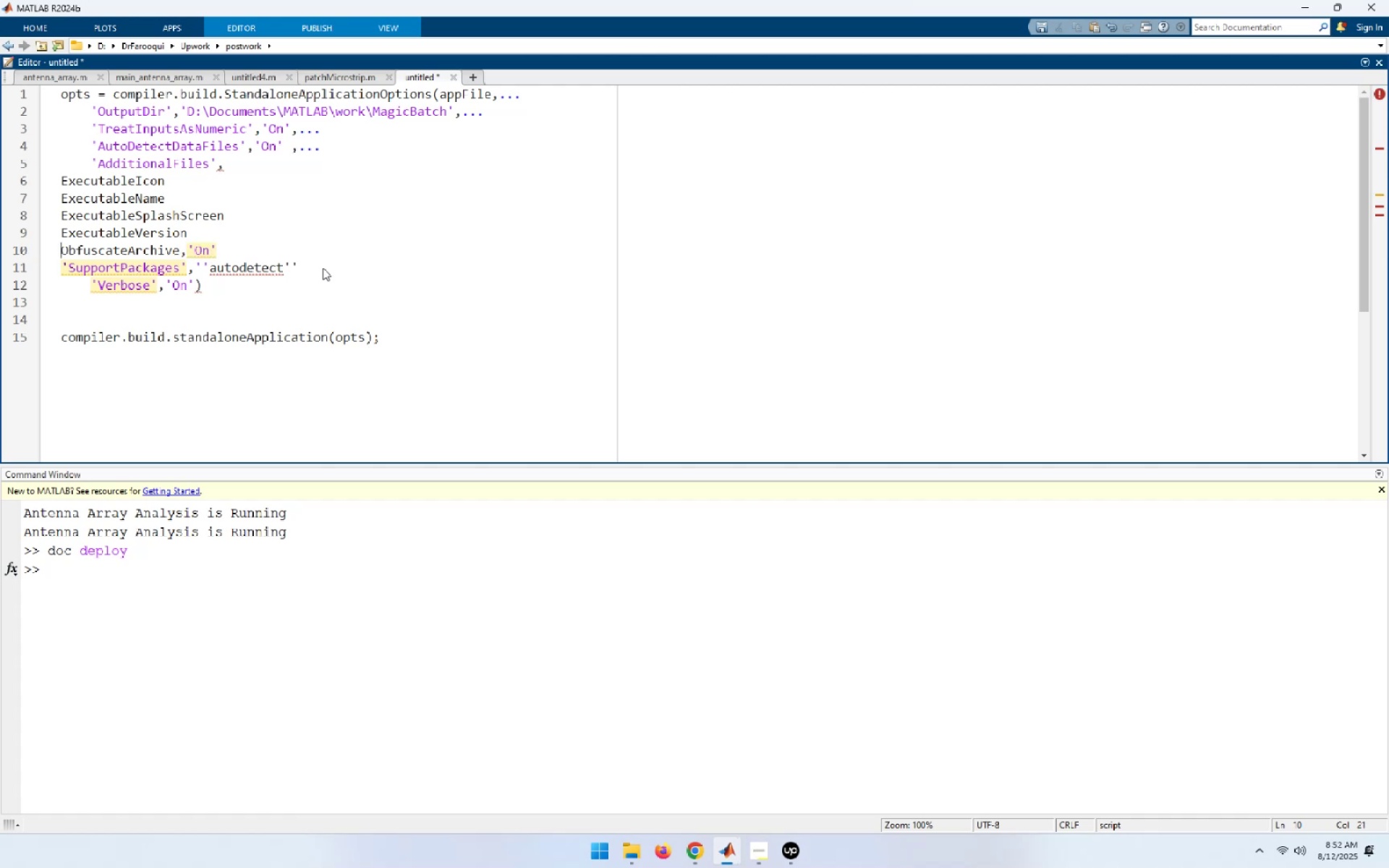 
key(ArrowDown)
 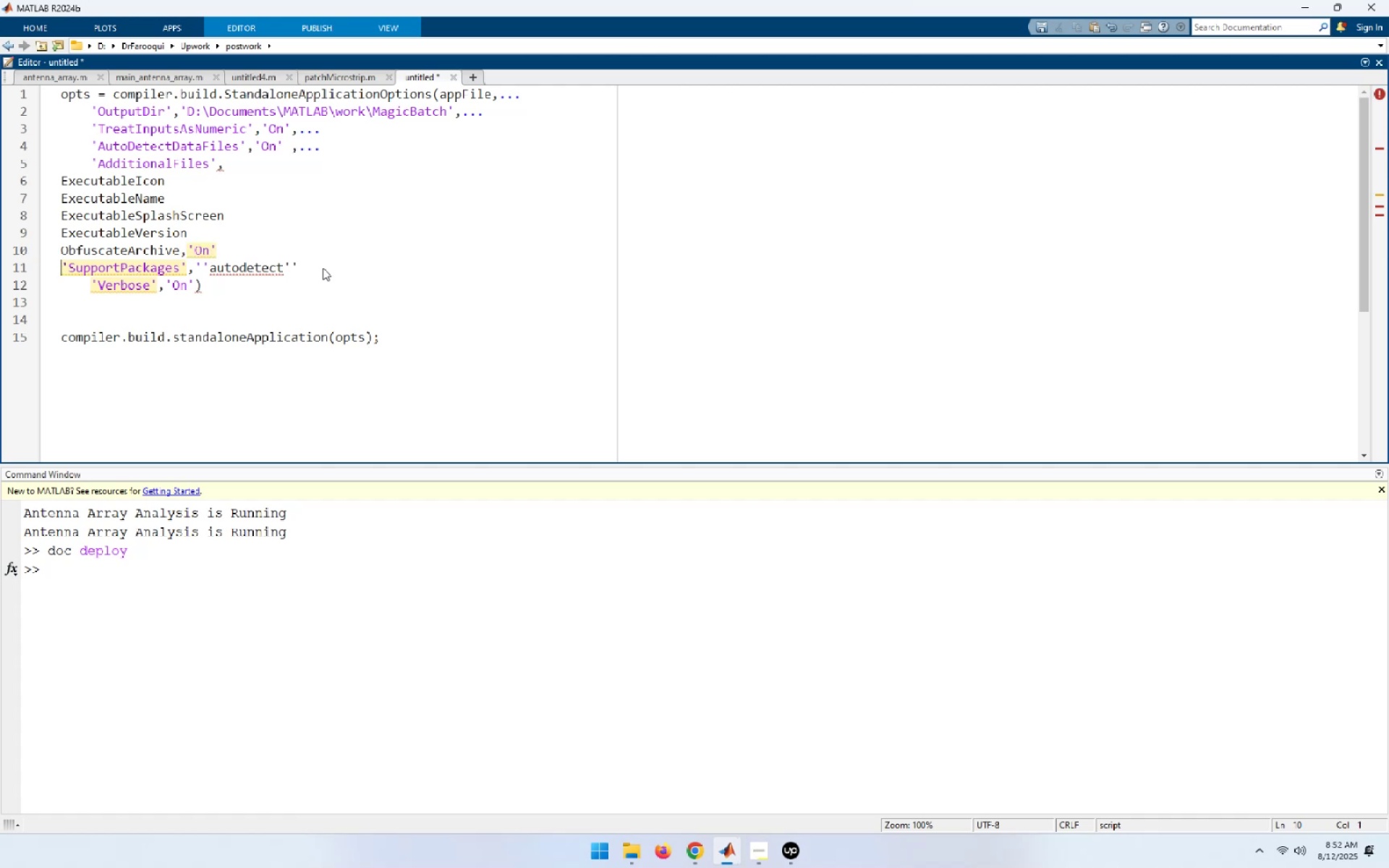 
key(Shift+ArrowRight)
 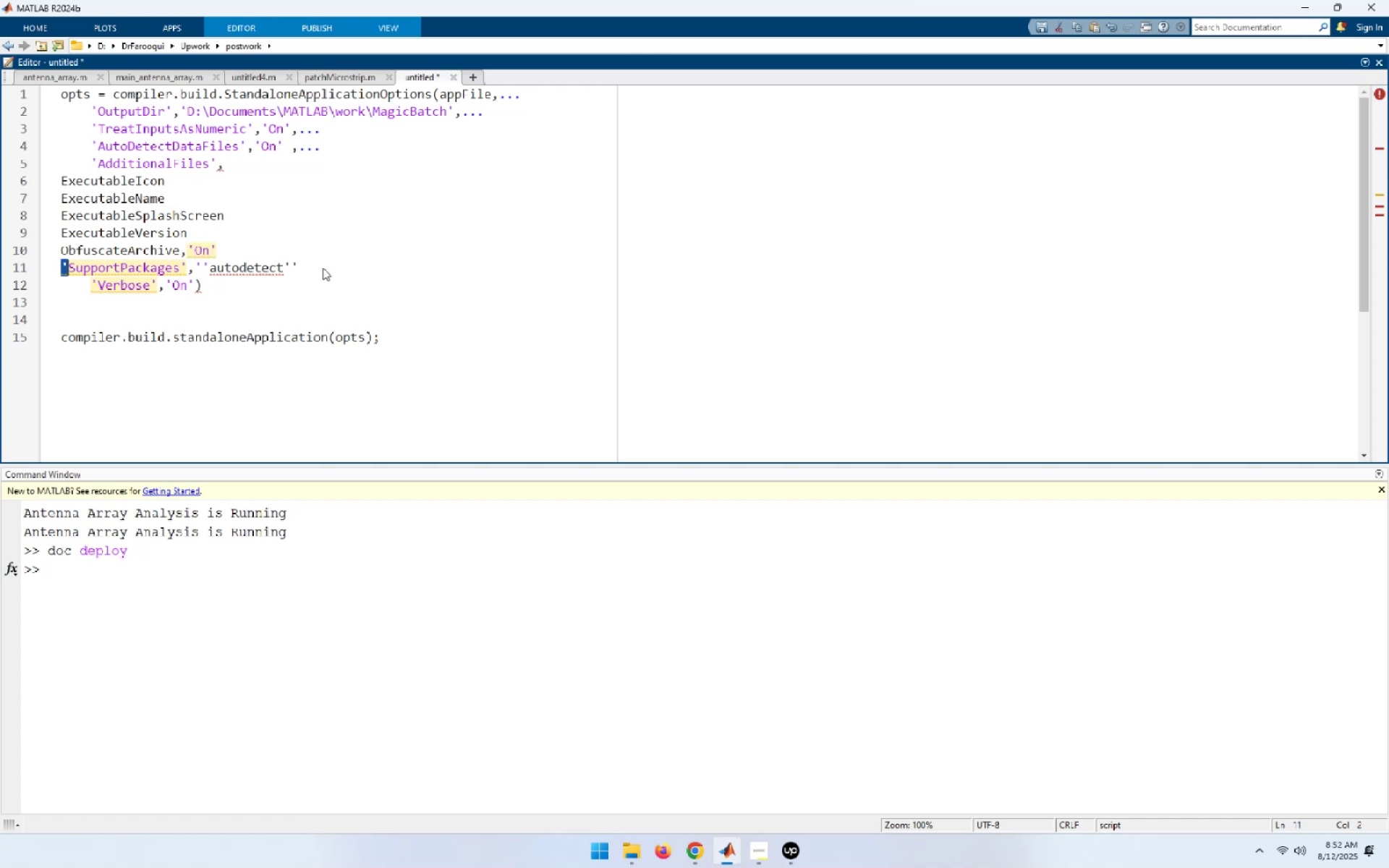 
key(Control+C)
 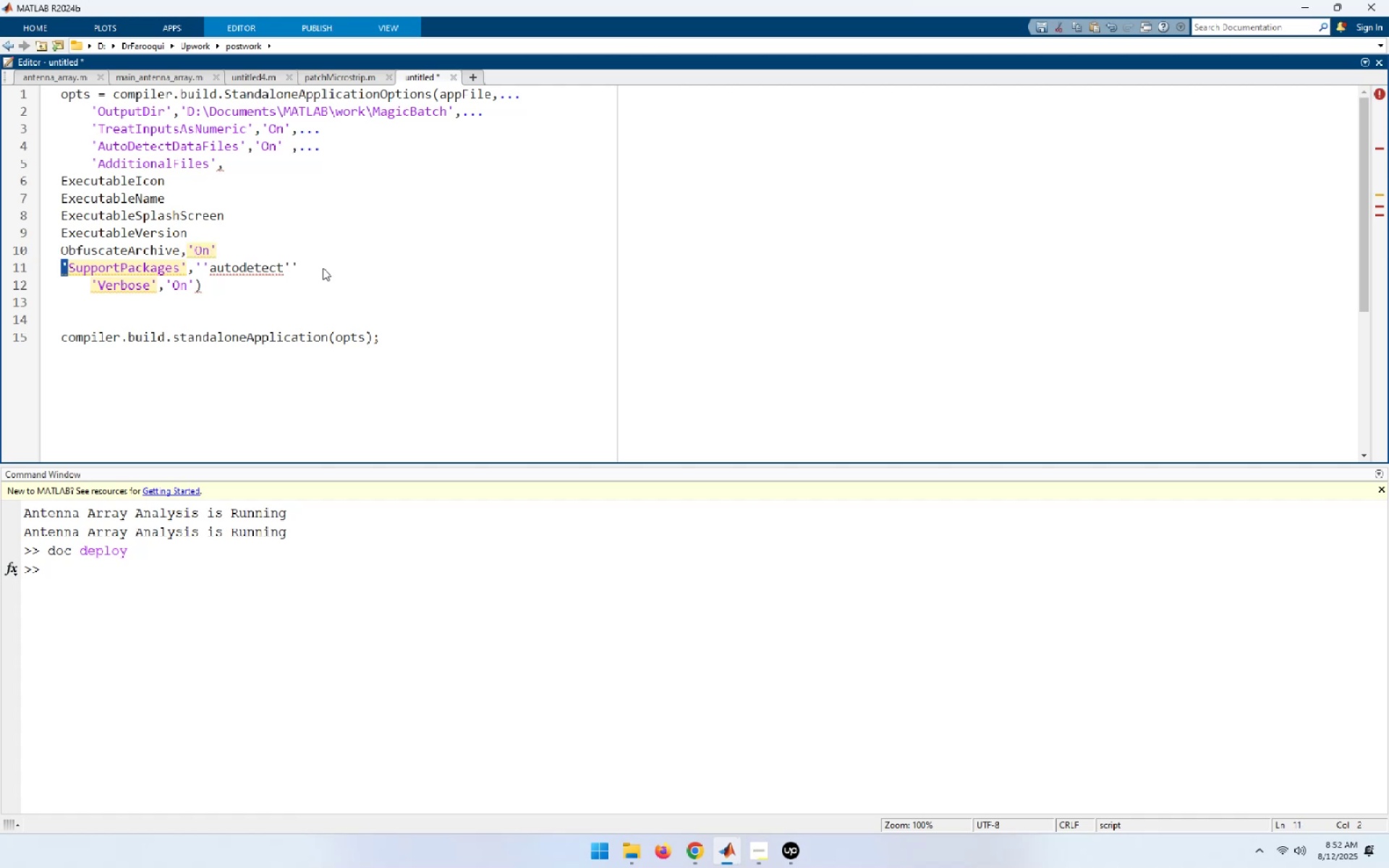 
key(ArrowUp)
 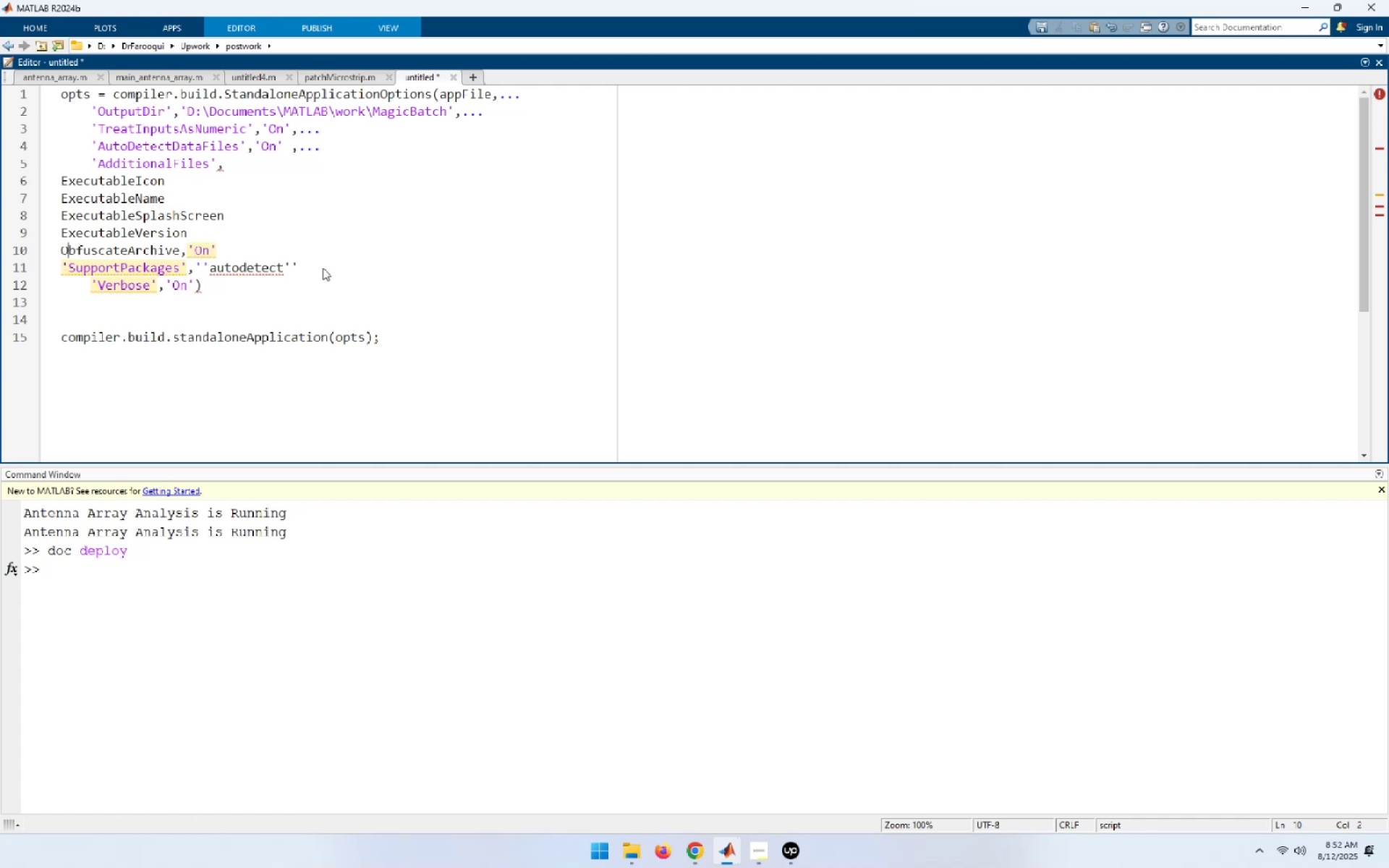 
key(Home)
 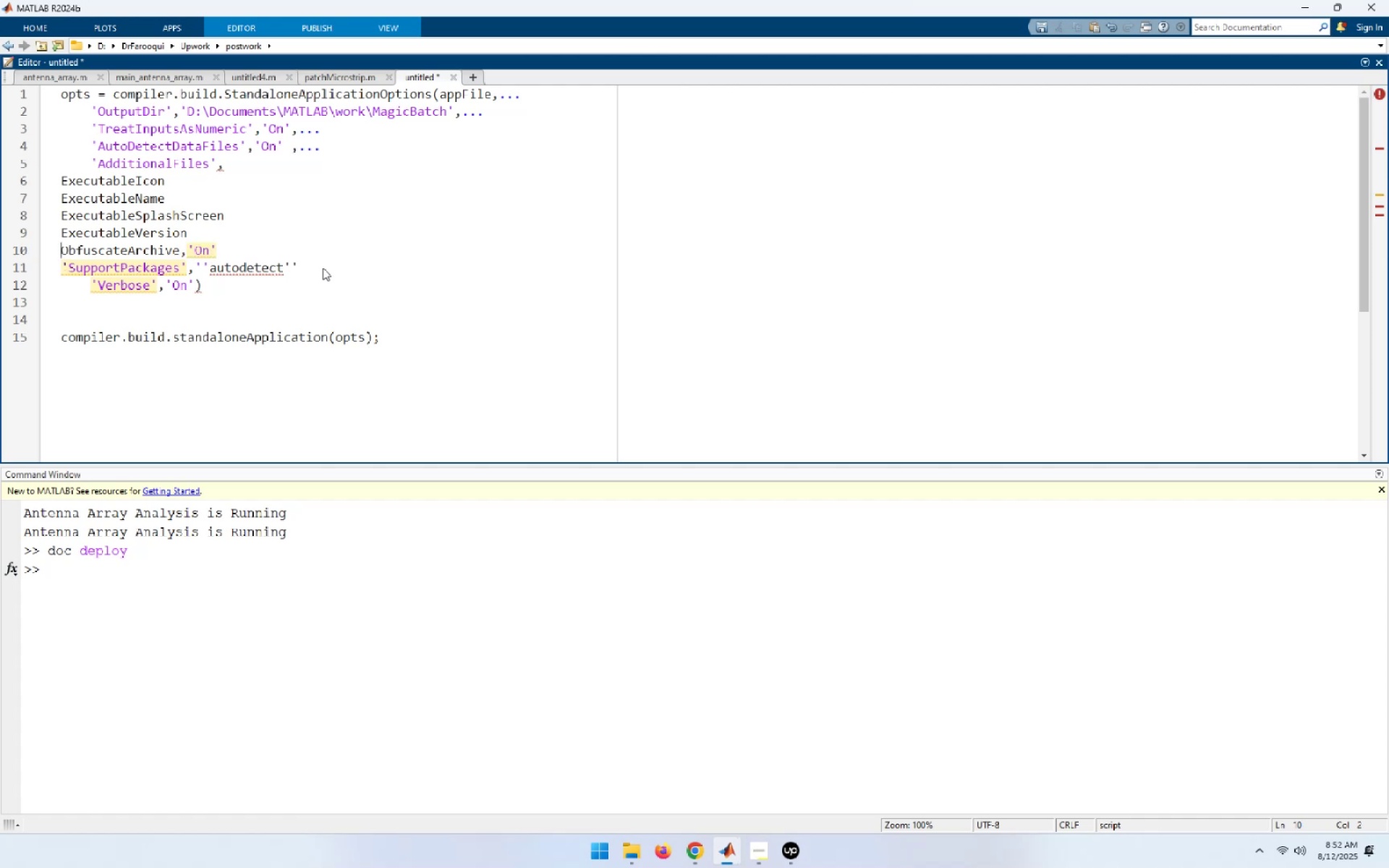 
key(Control+ControlLeft)
 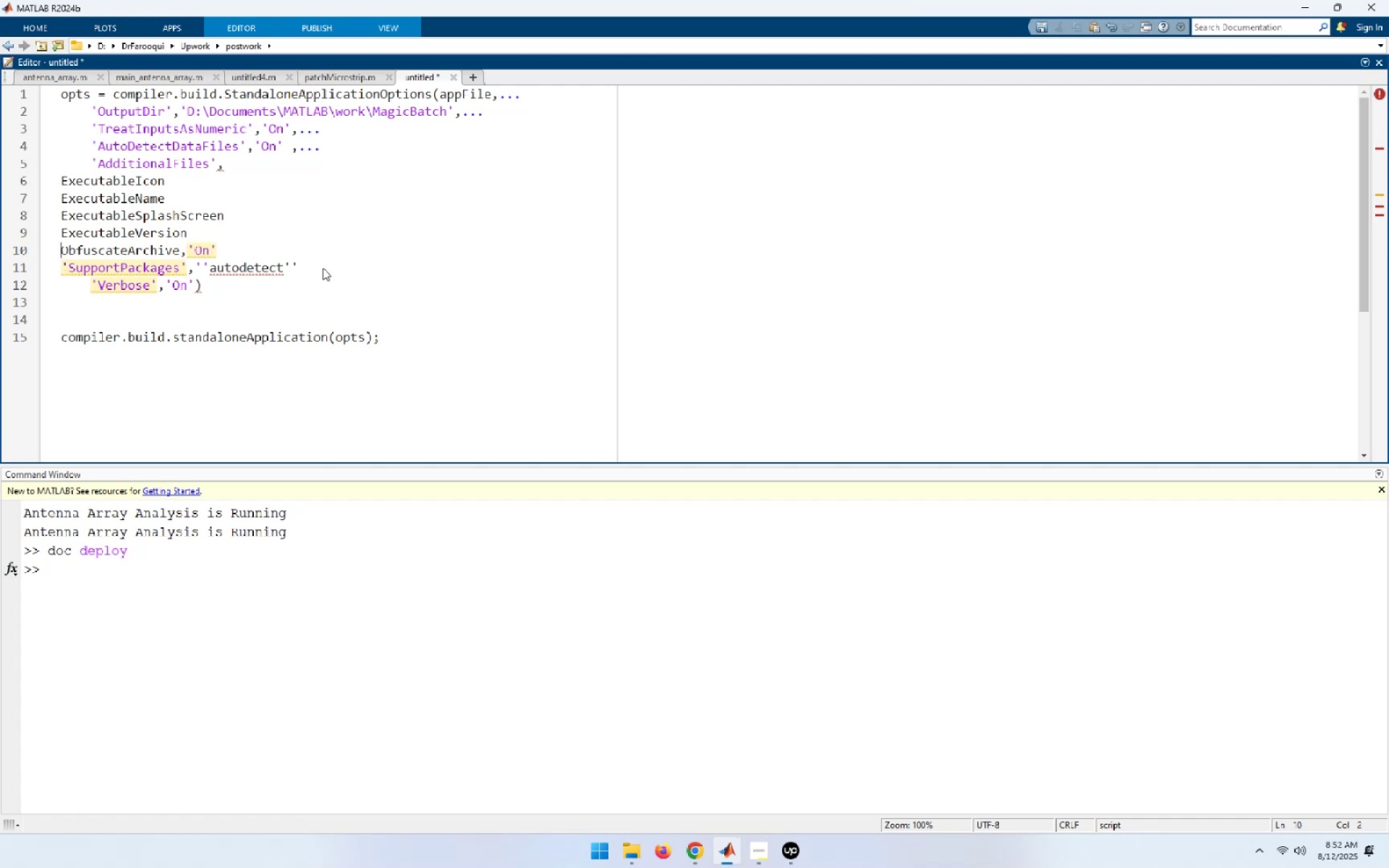 
key(Control+V)
 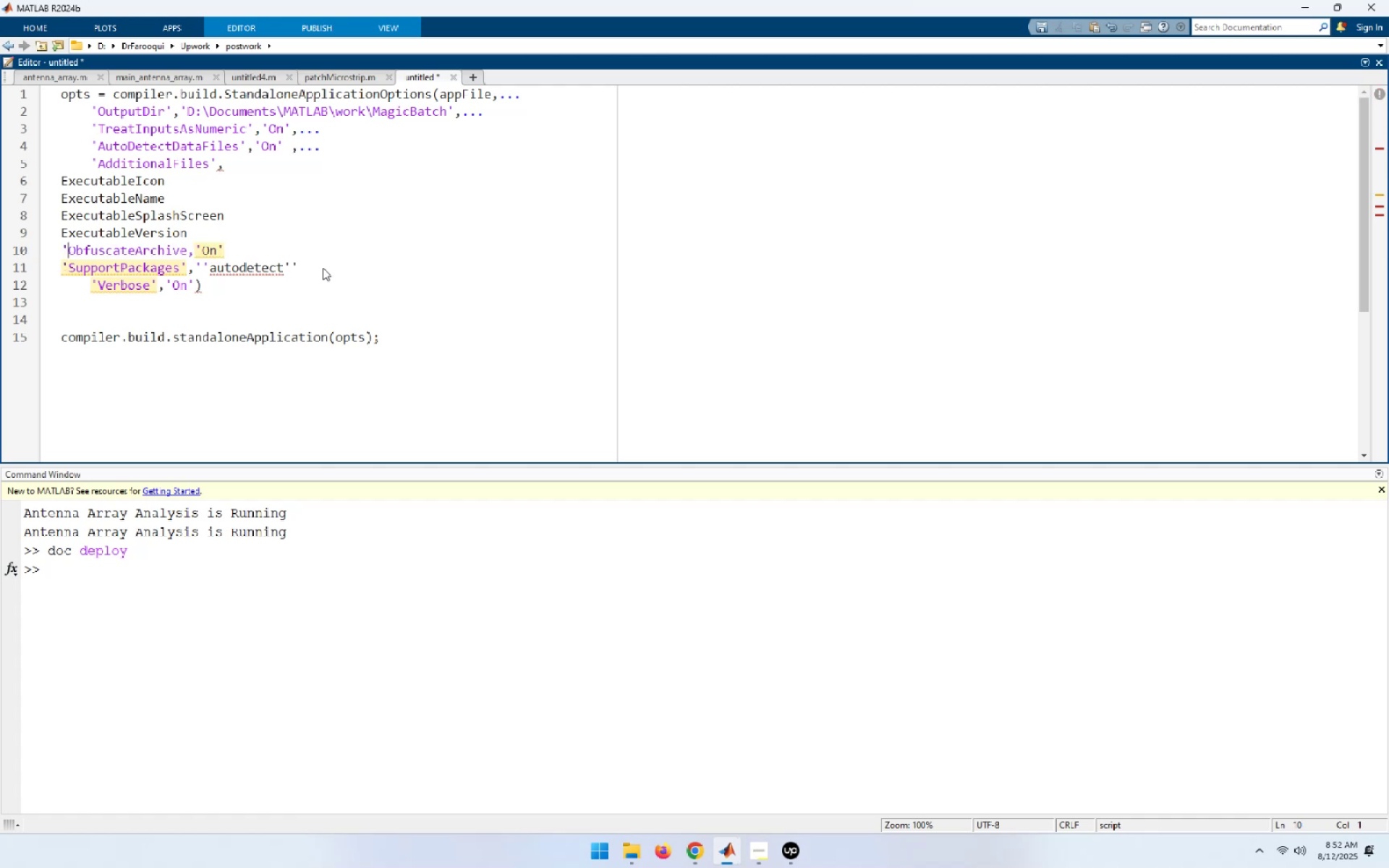 
key(ArrowUp)
 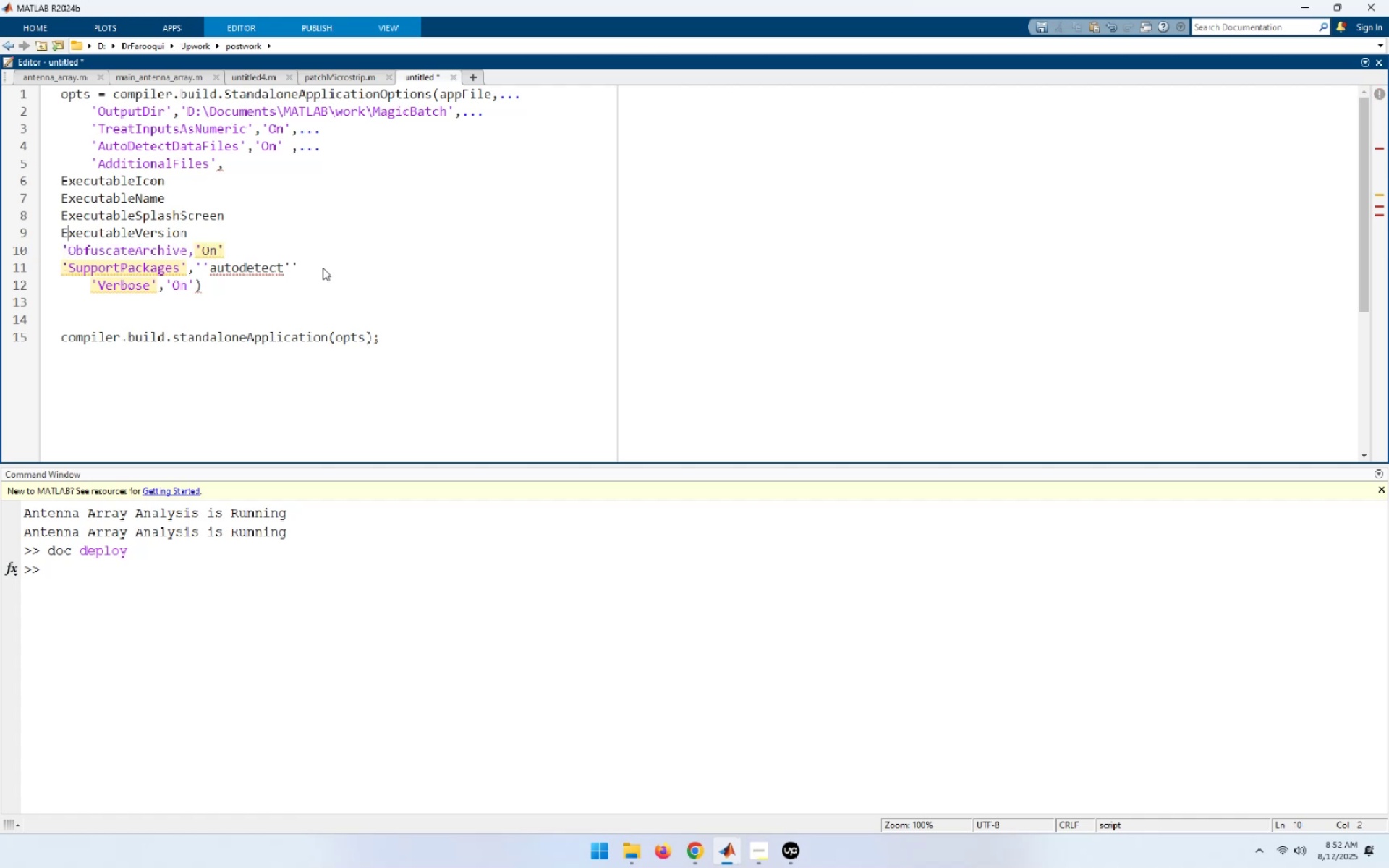 
key(Home)
 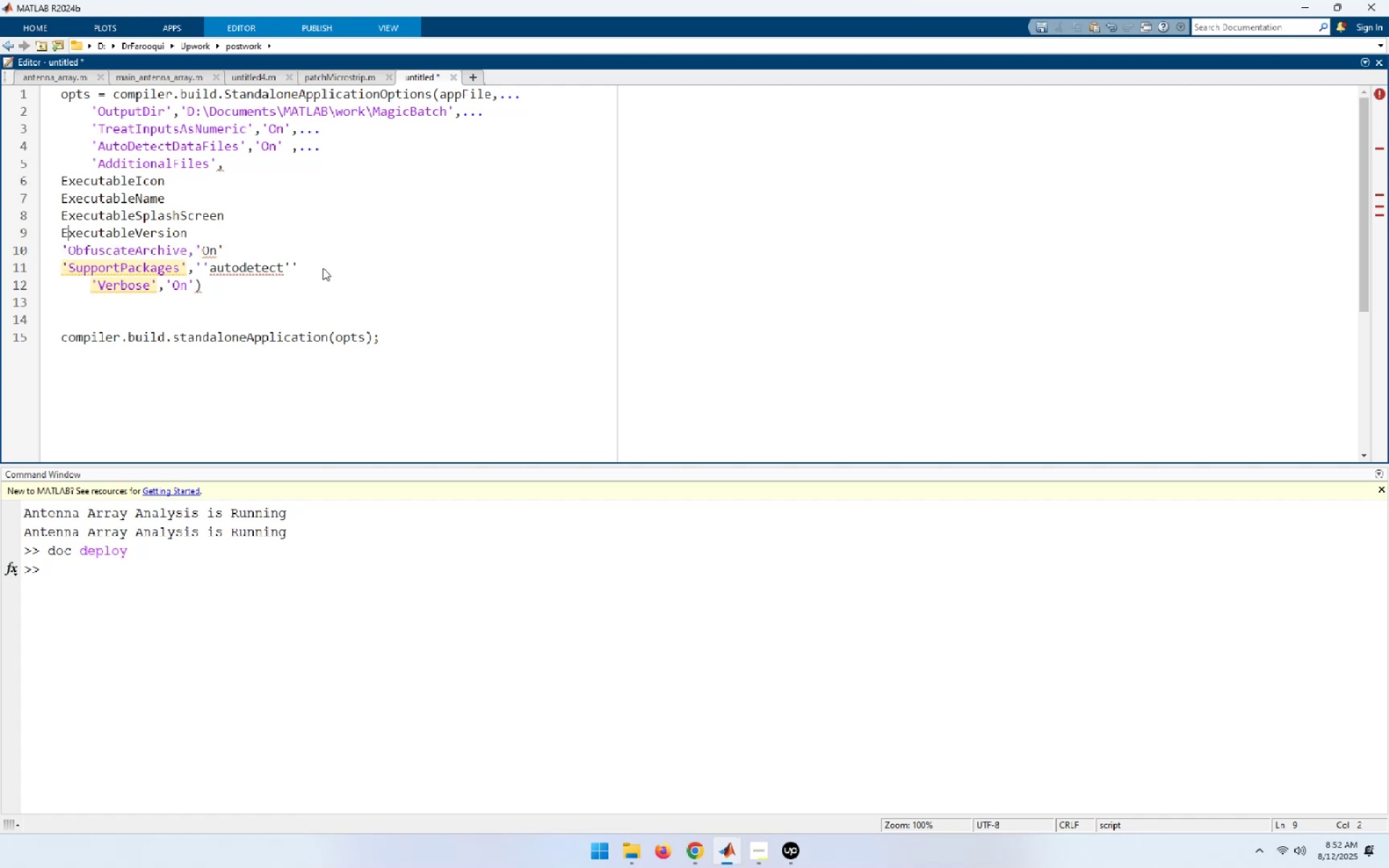 
key(Control+ControlLeft)
 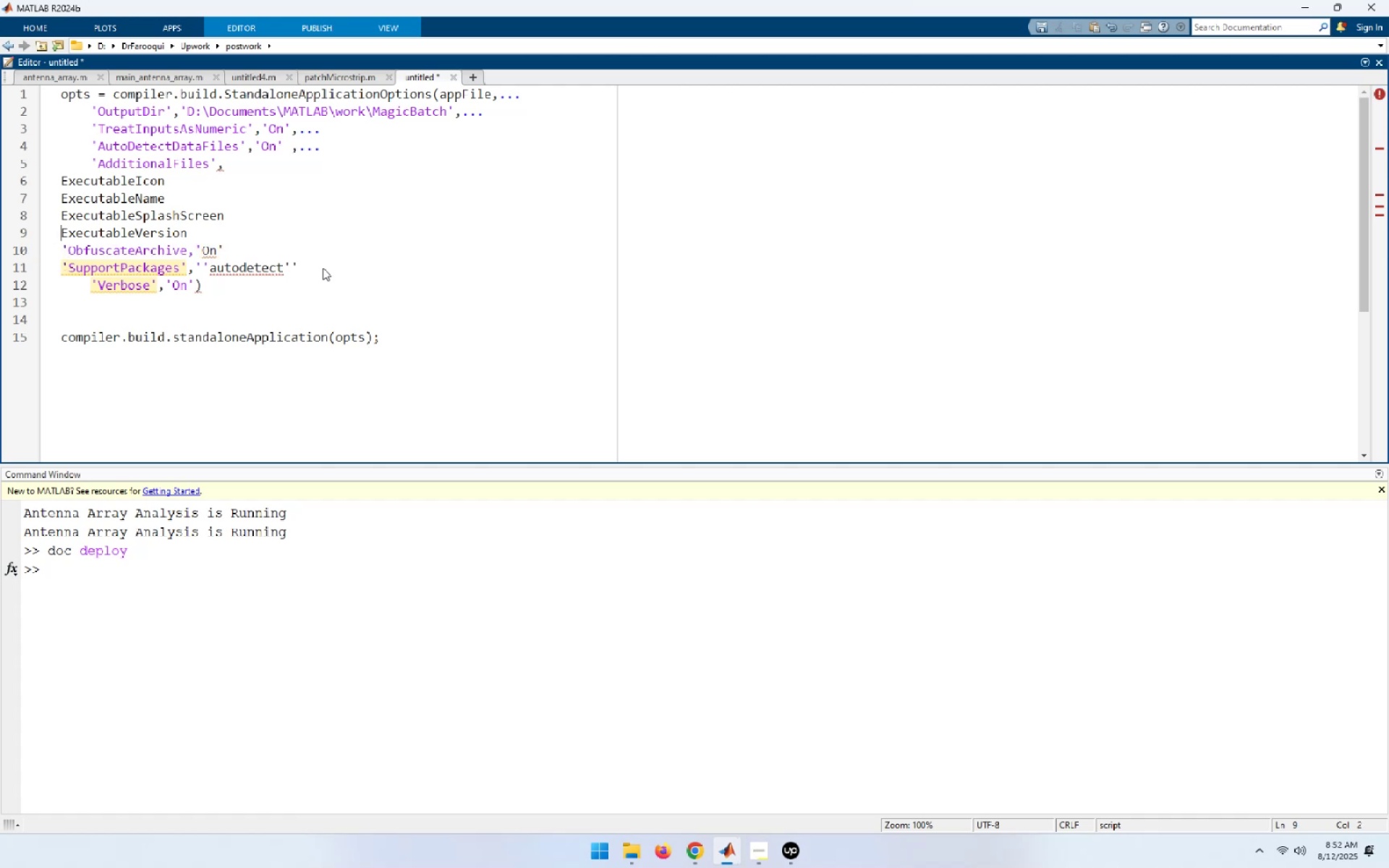 
key(Control+V)
 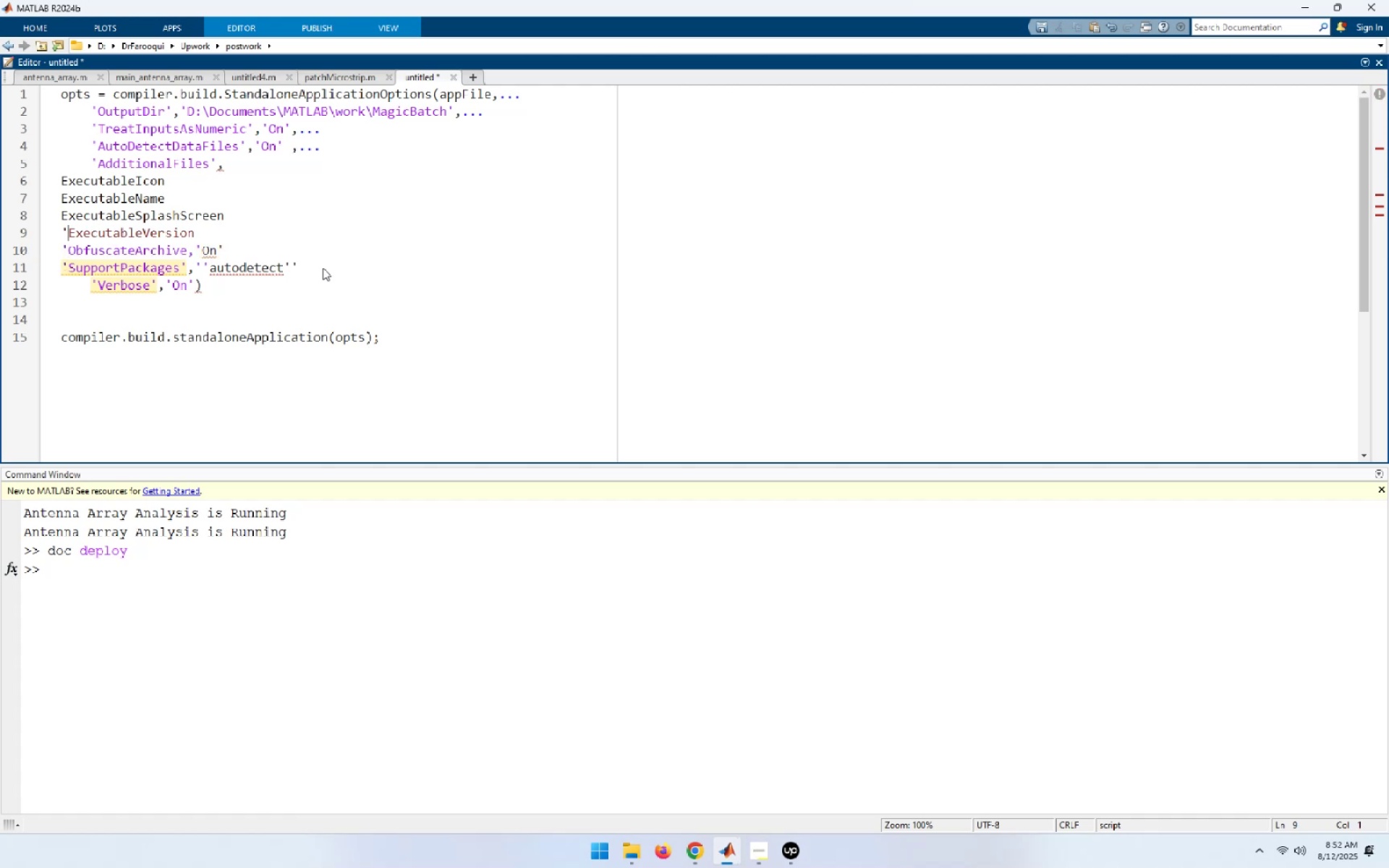 
key(ArrowUp)
 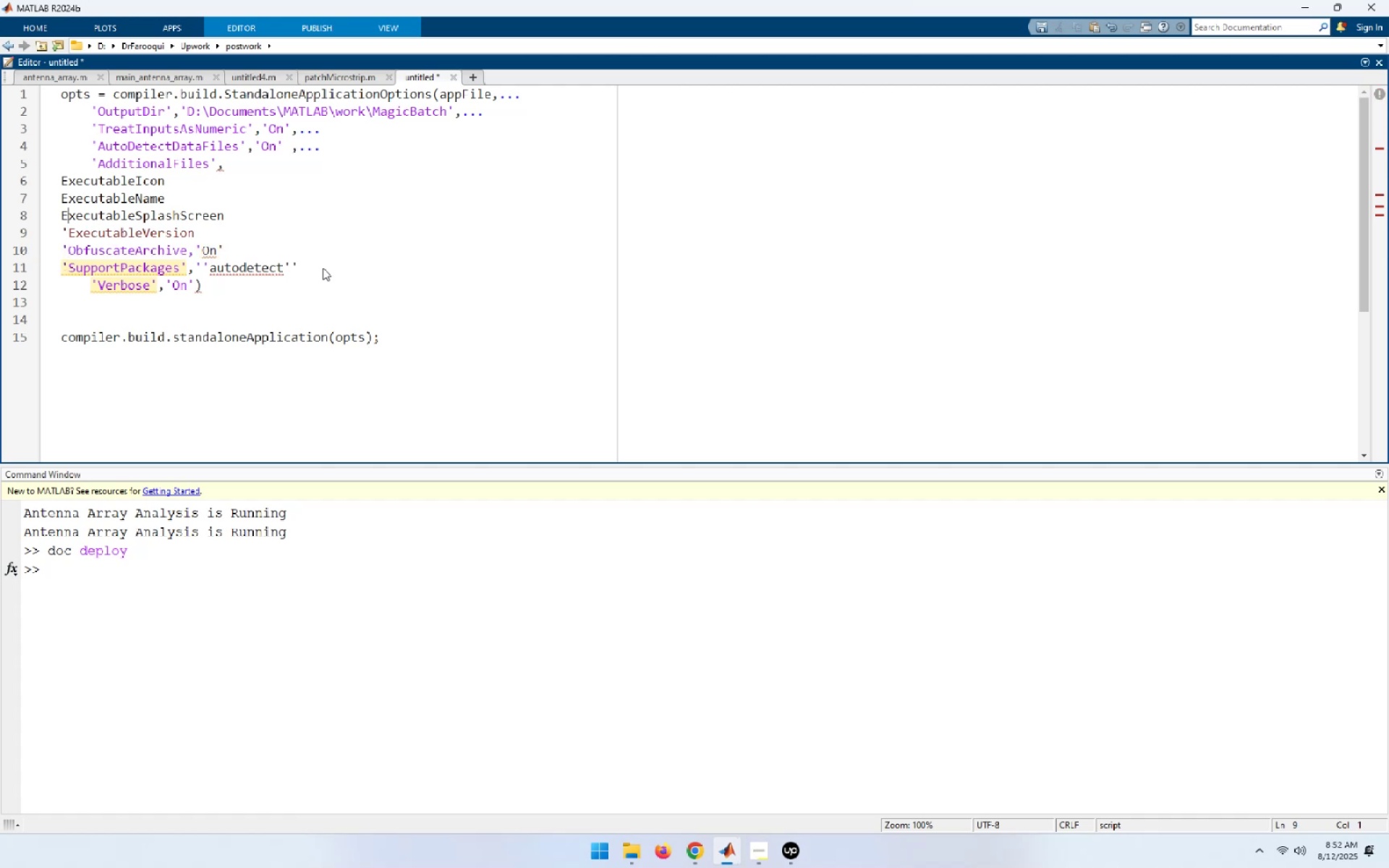 
key(Home)
 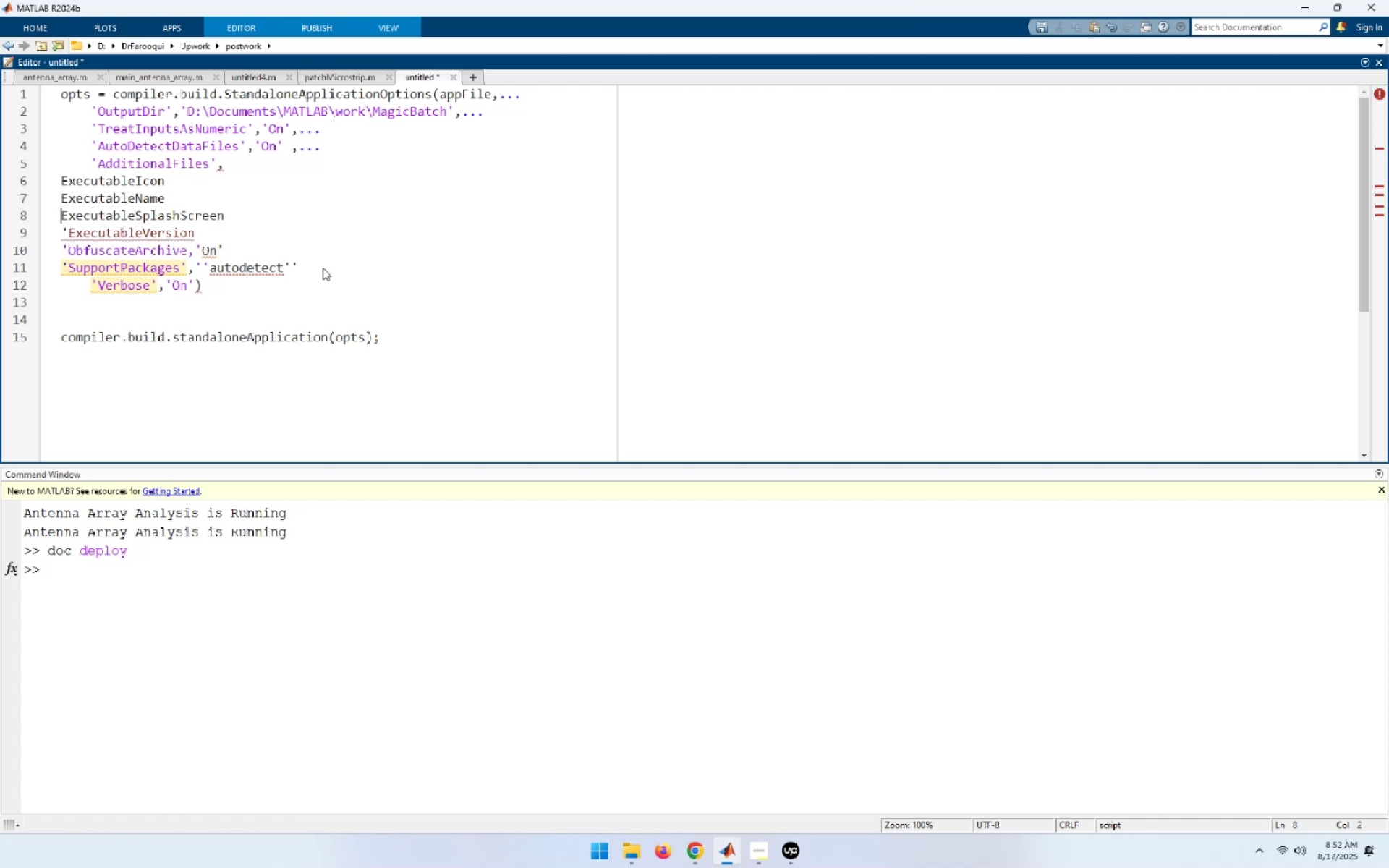 
key(Control+ControlLeft)
 